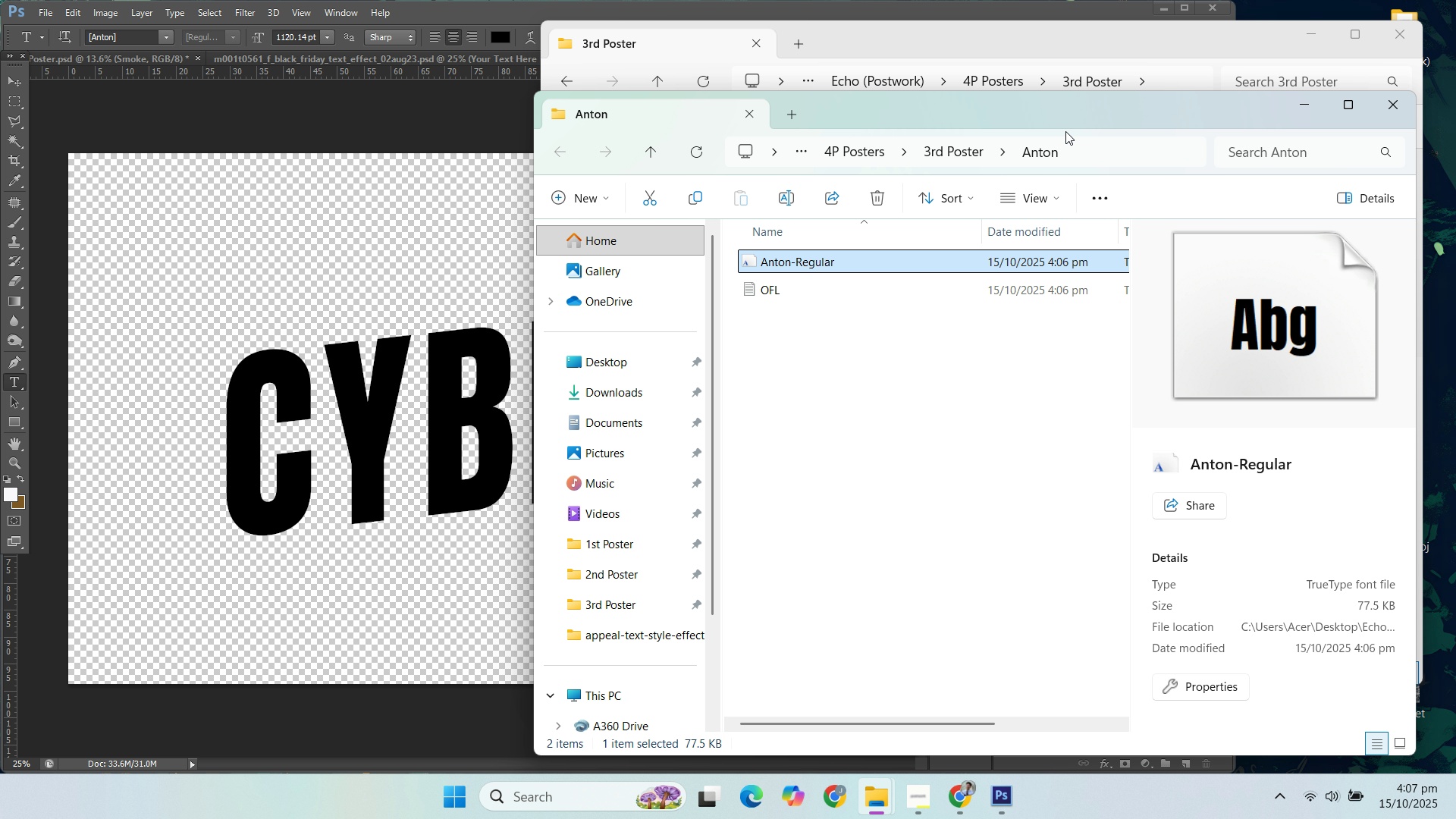 
left_click([1039, 309])
 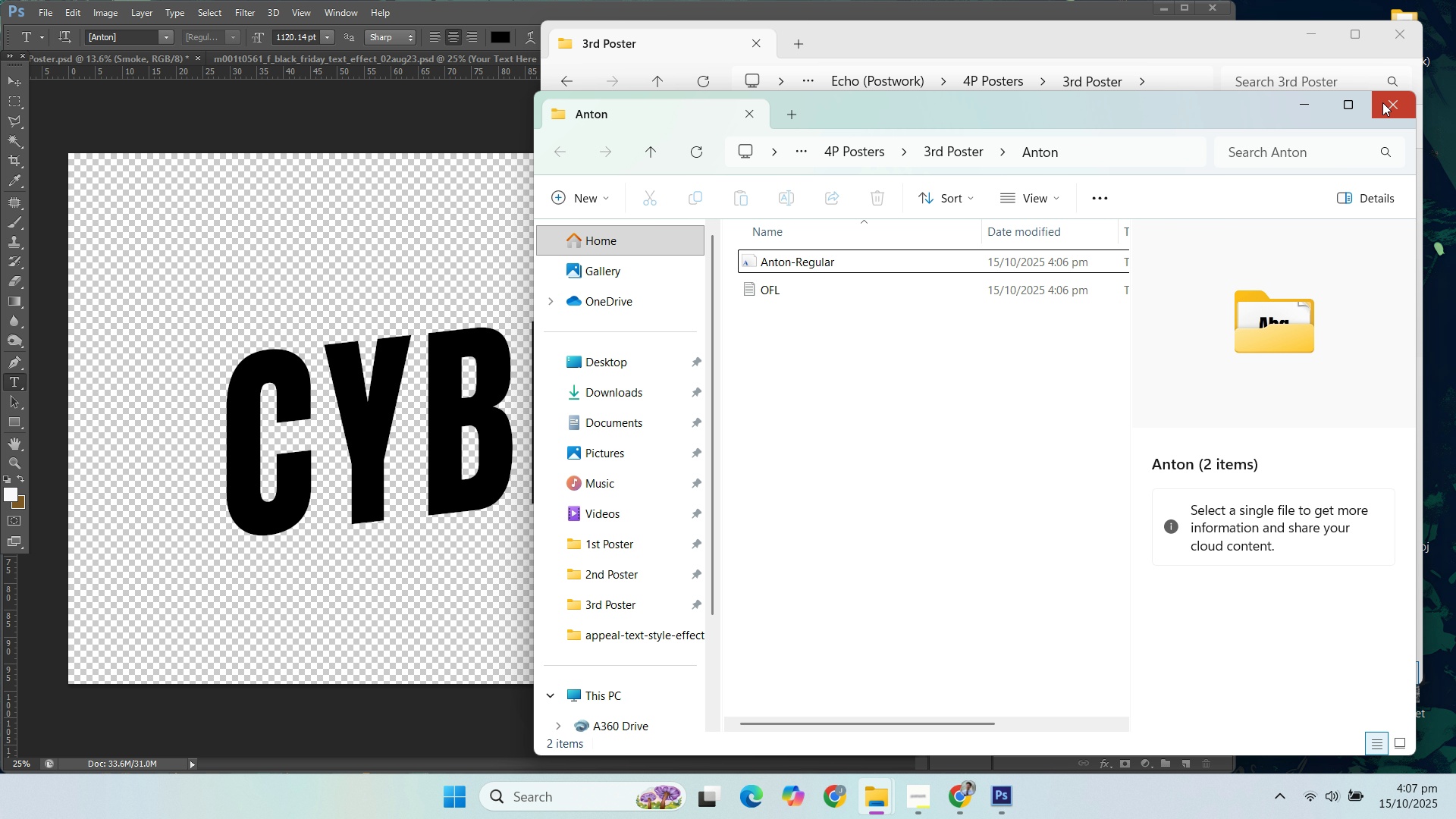 
left_click([1382, 102])
 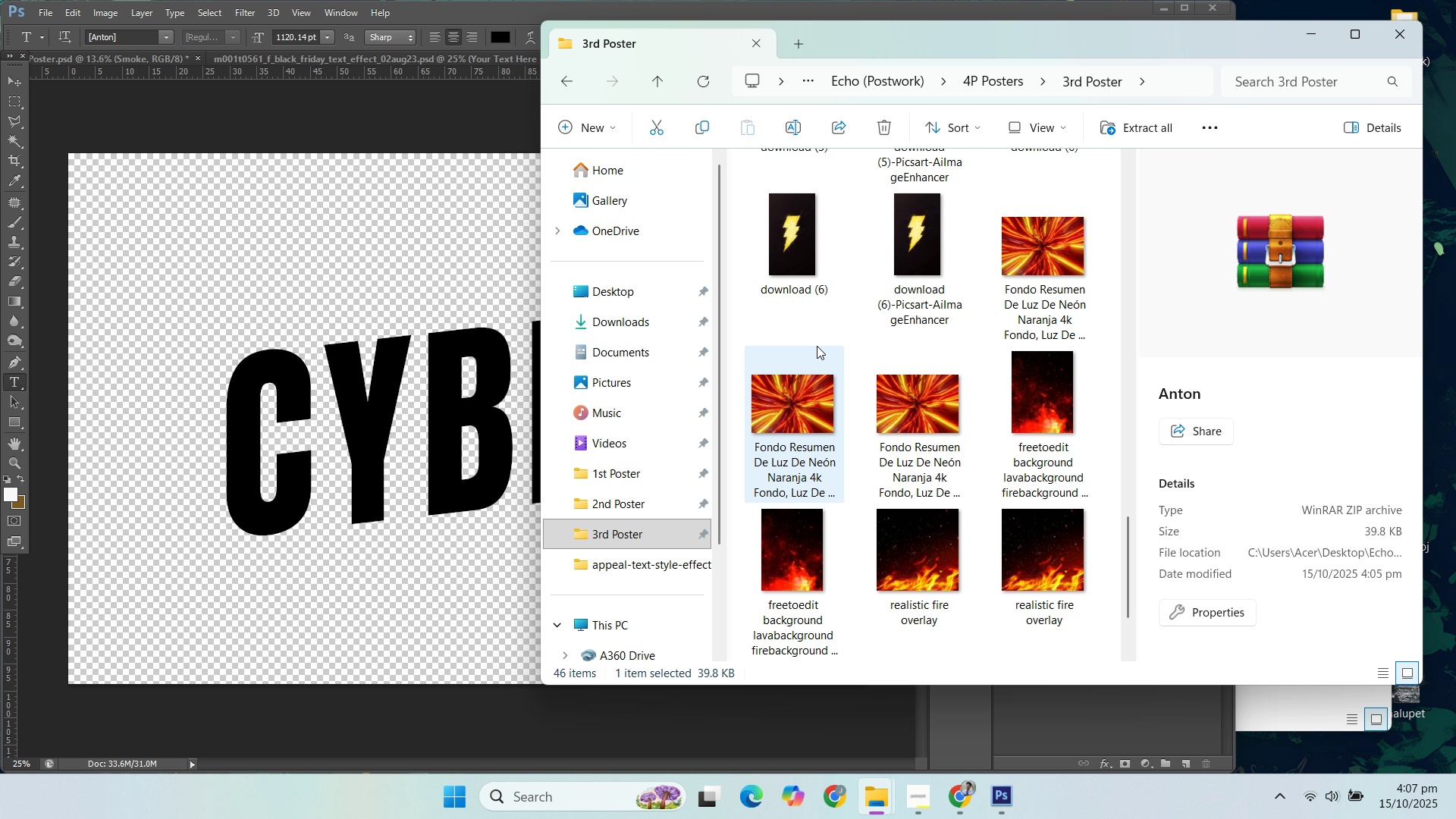 
scroll: coordinate [888, 321], scroll_direction: down, amount: 4.0
 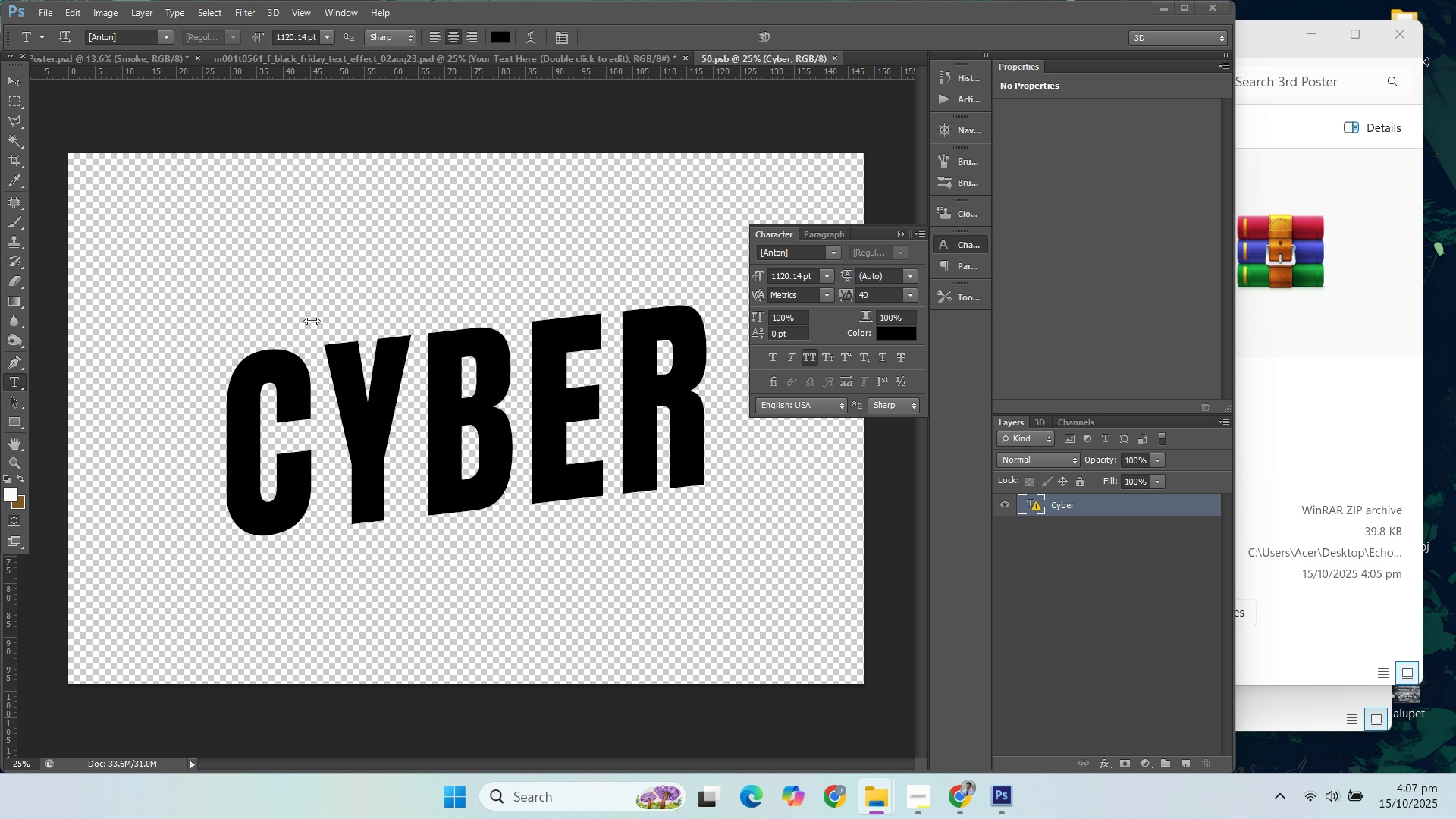 
left_click([312, 321])
 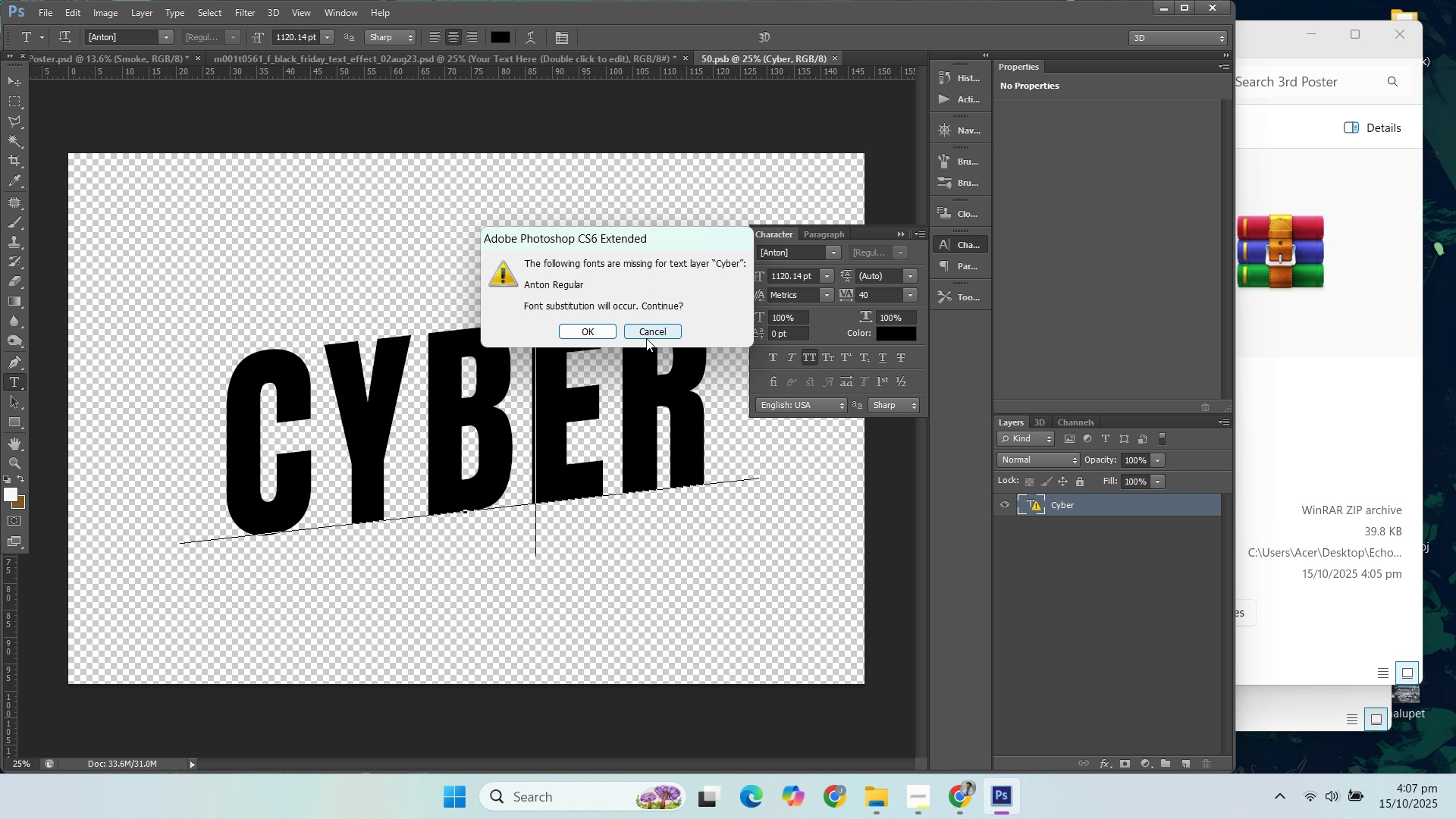 
wait(9.66)
 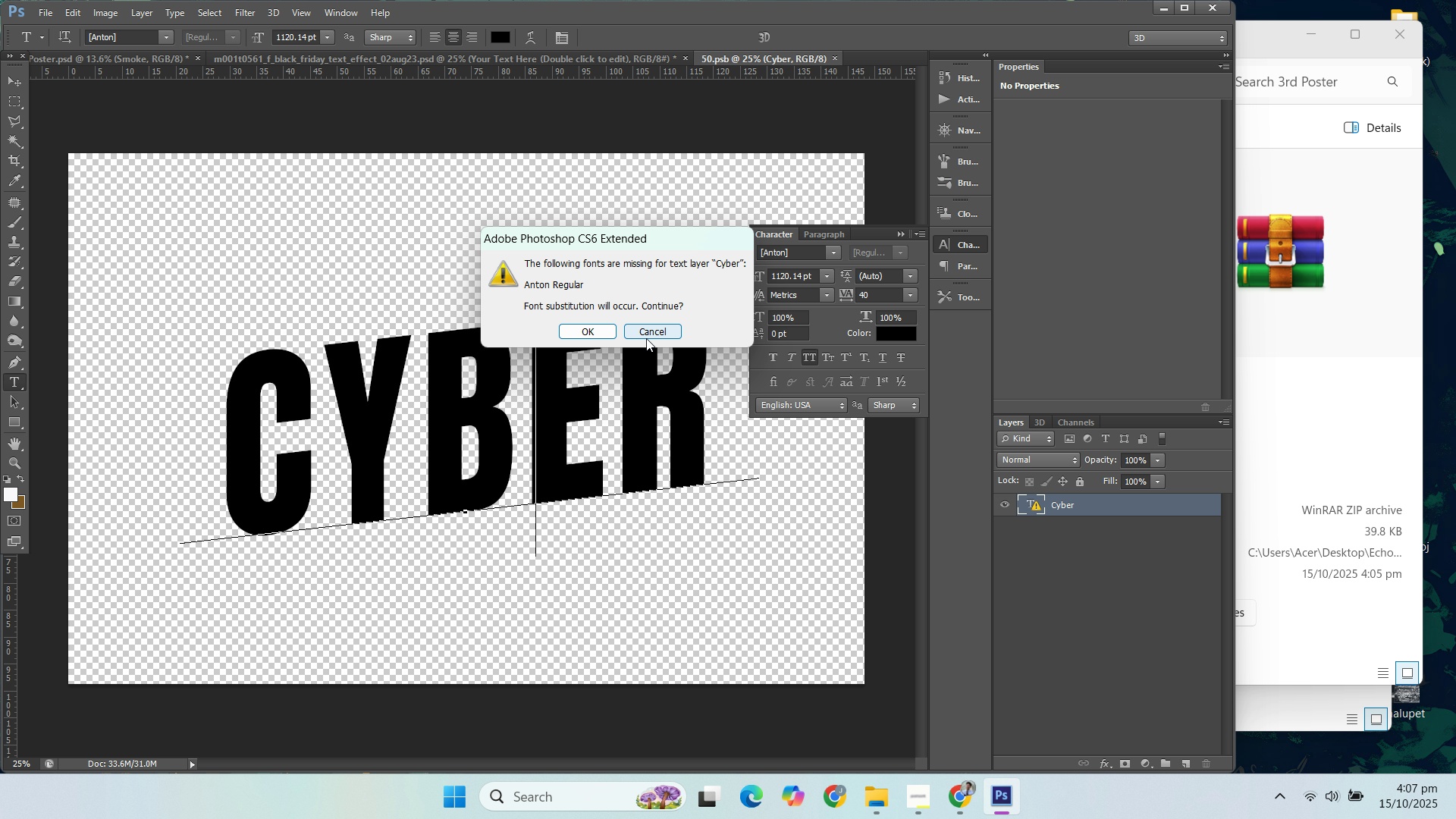 
left_click([664, 353])
 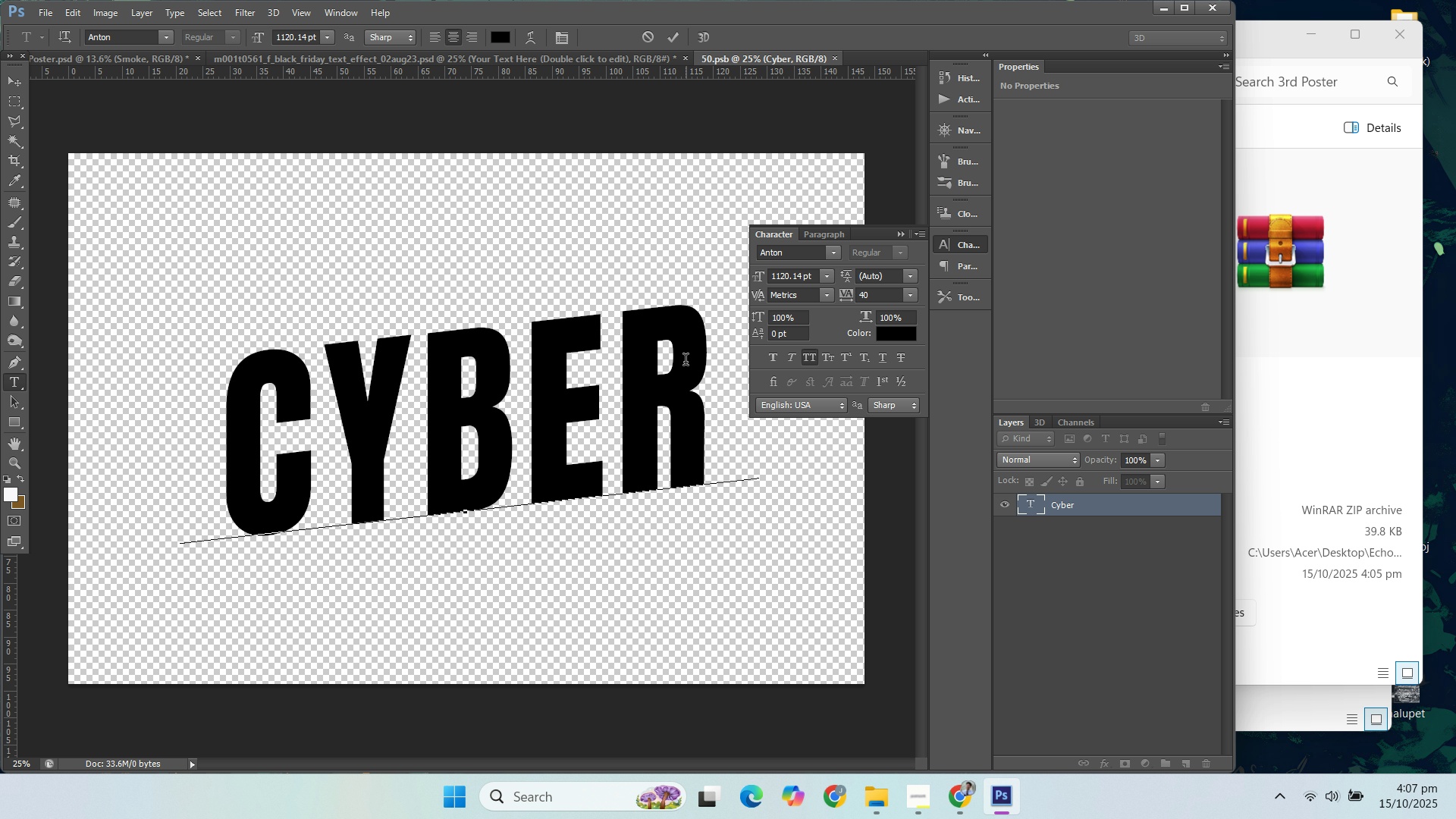 
left_click_drag(start_coordinate=[686, 362], to_coordinate=[232, 437])
 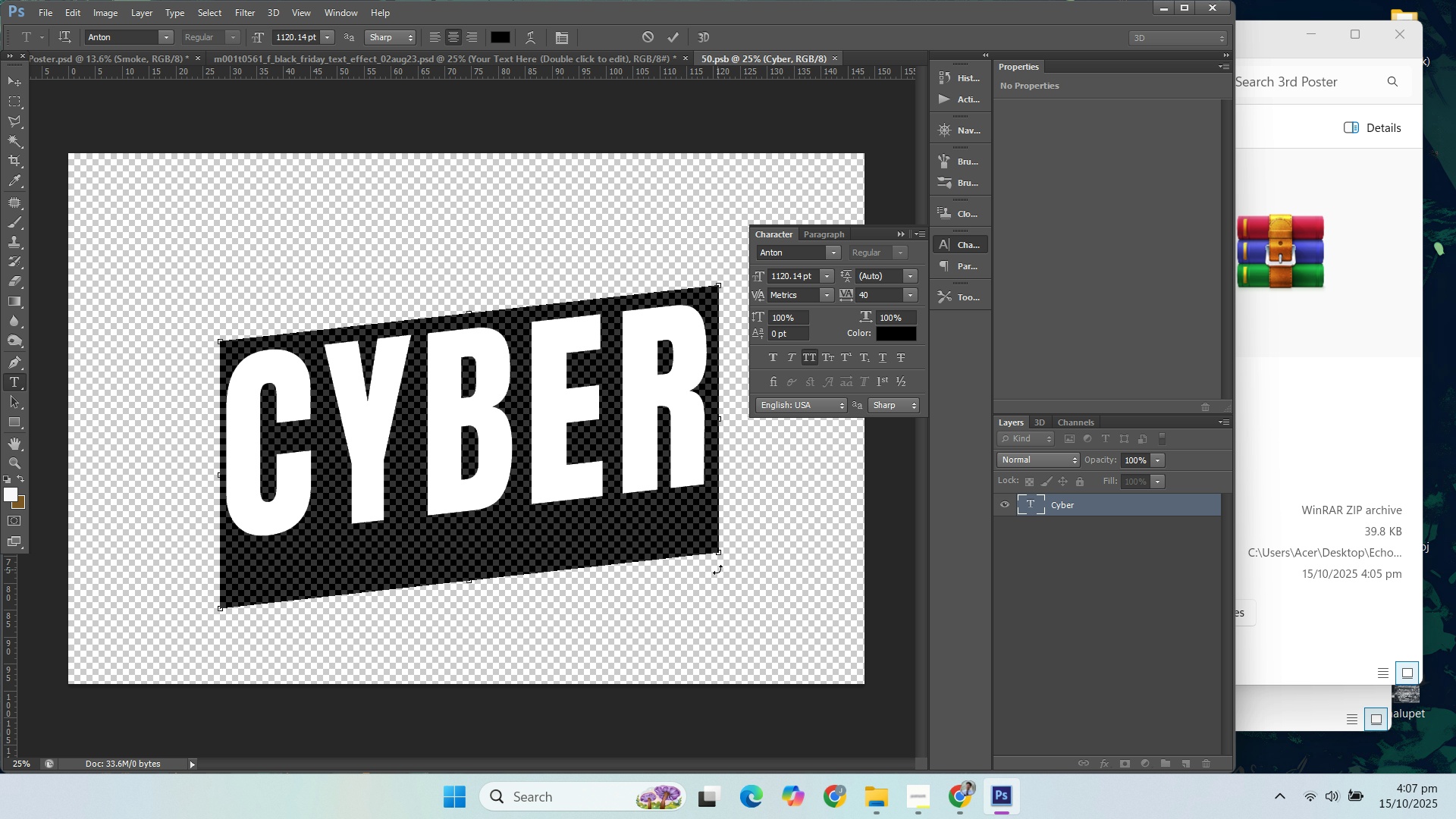 
key(Control+V)
 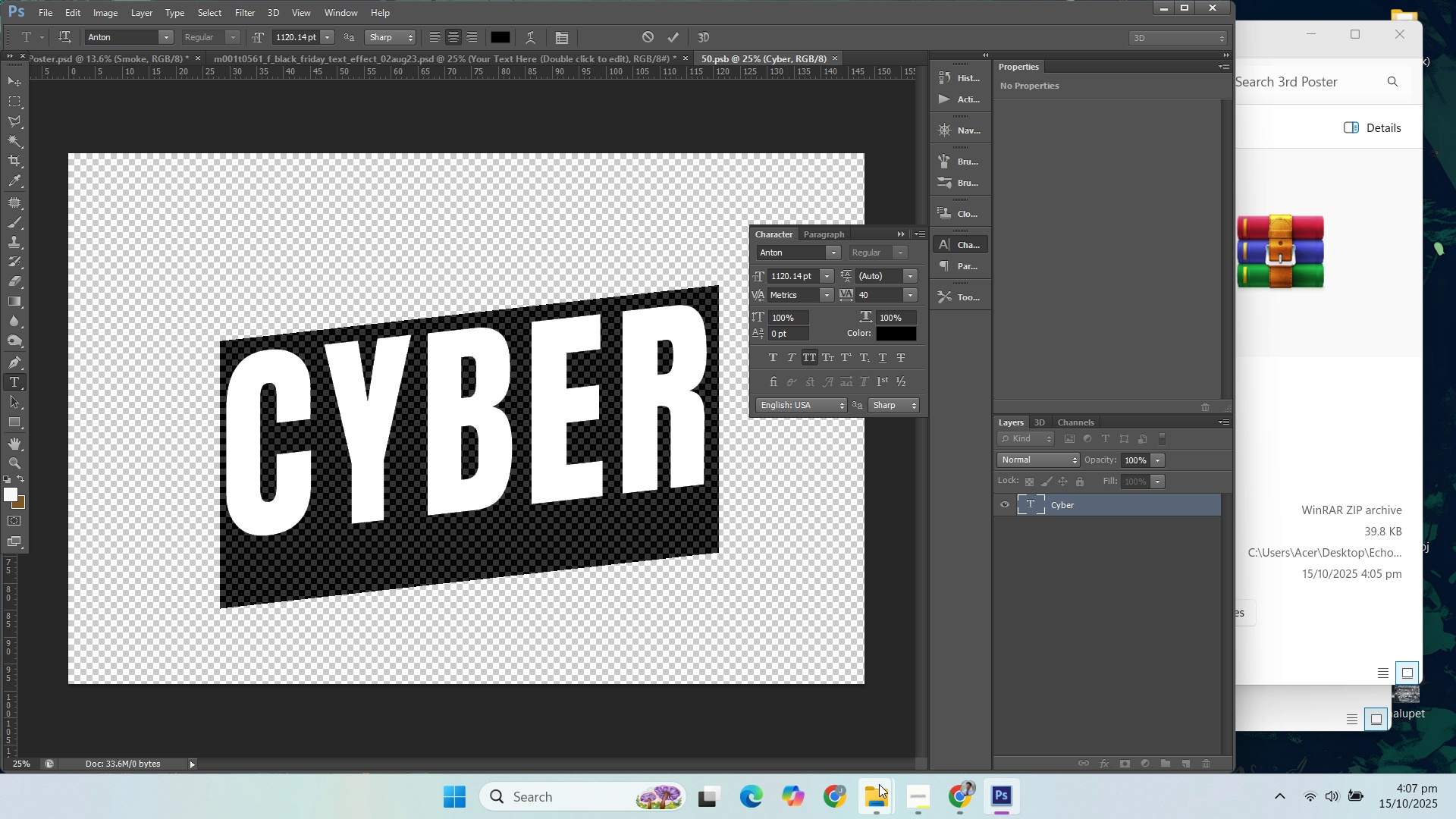 
left_click([880, 794])
 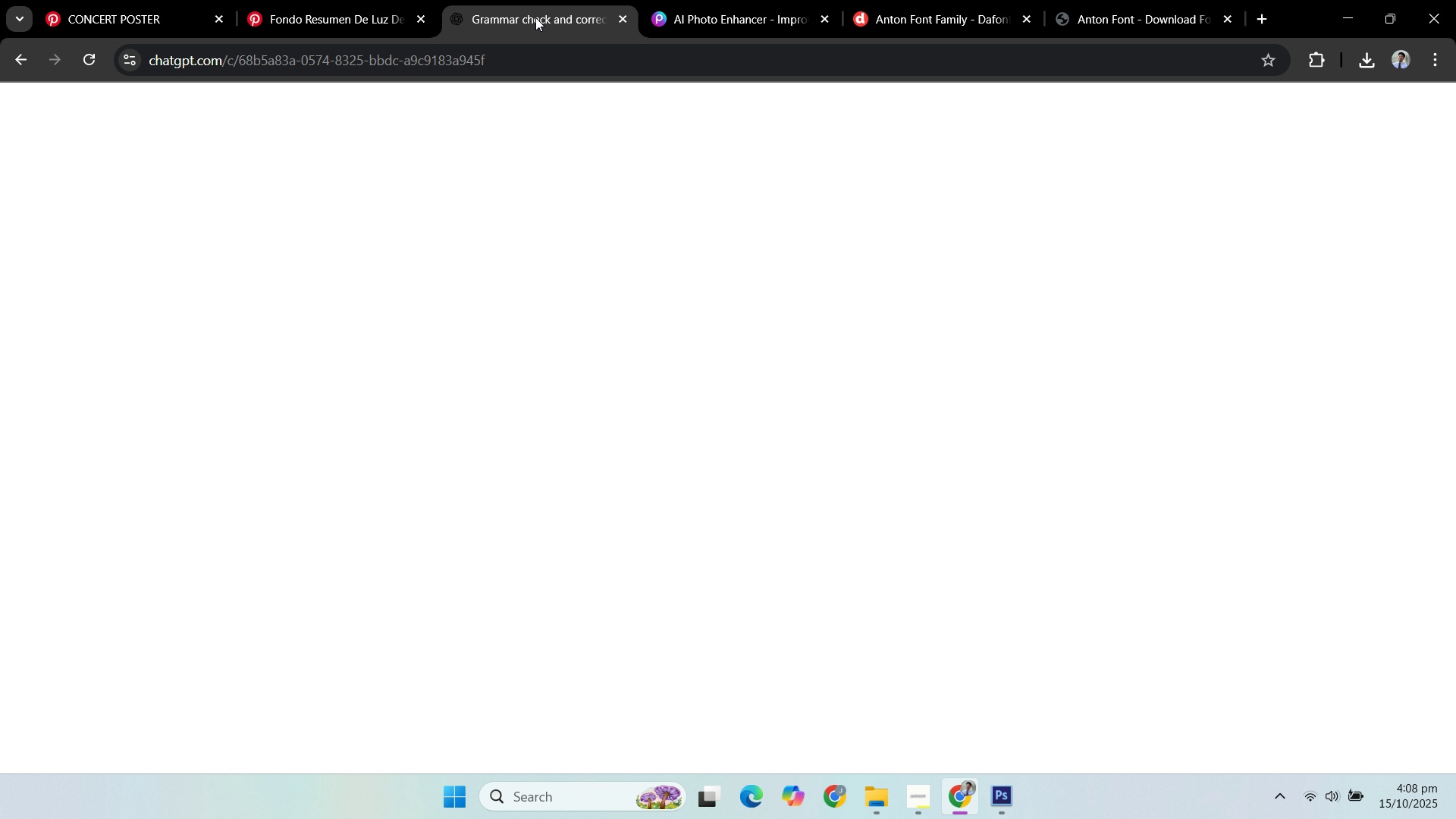 
key(Control+C)
 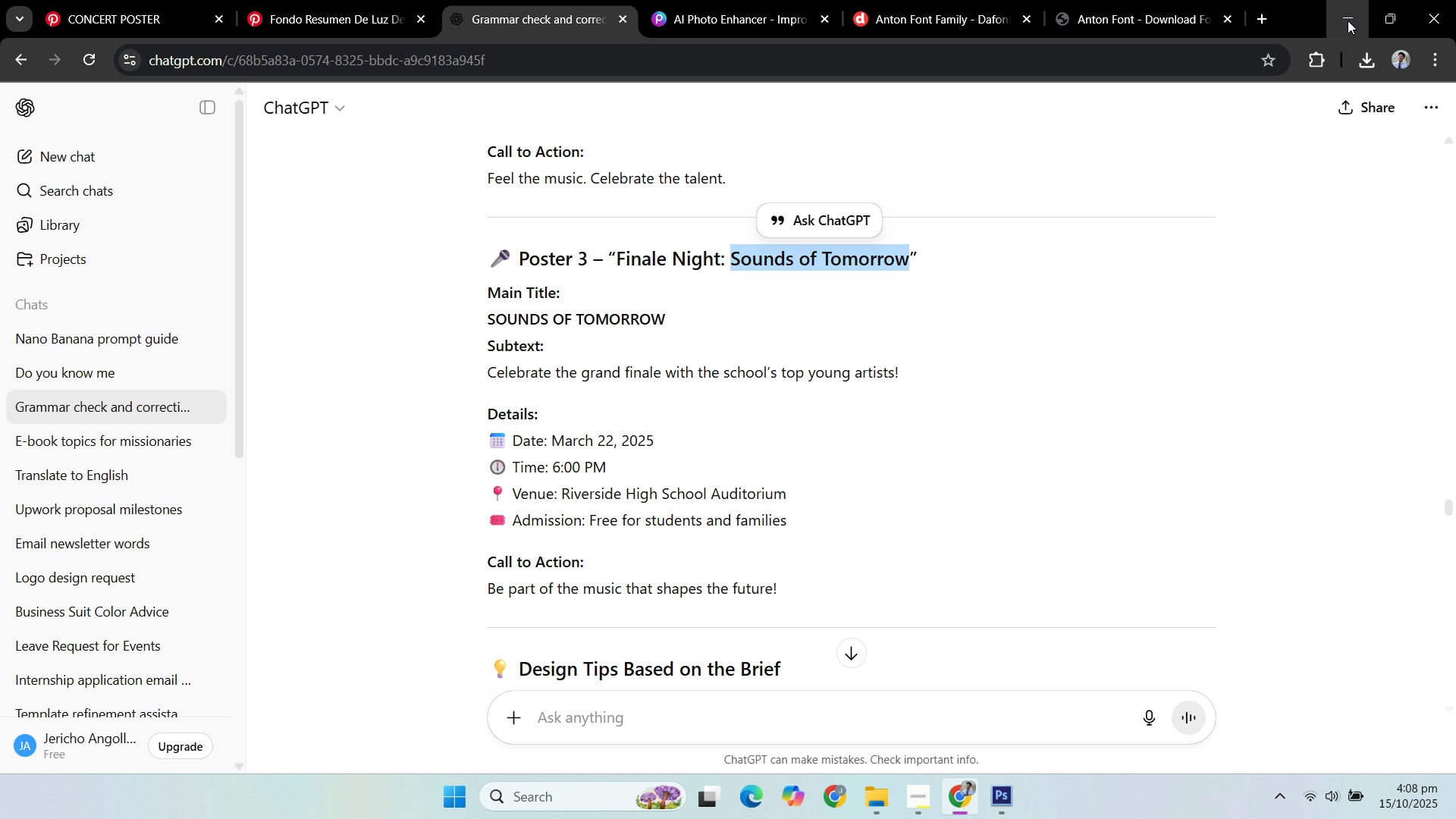 
left_click([1348, 20])
 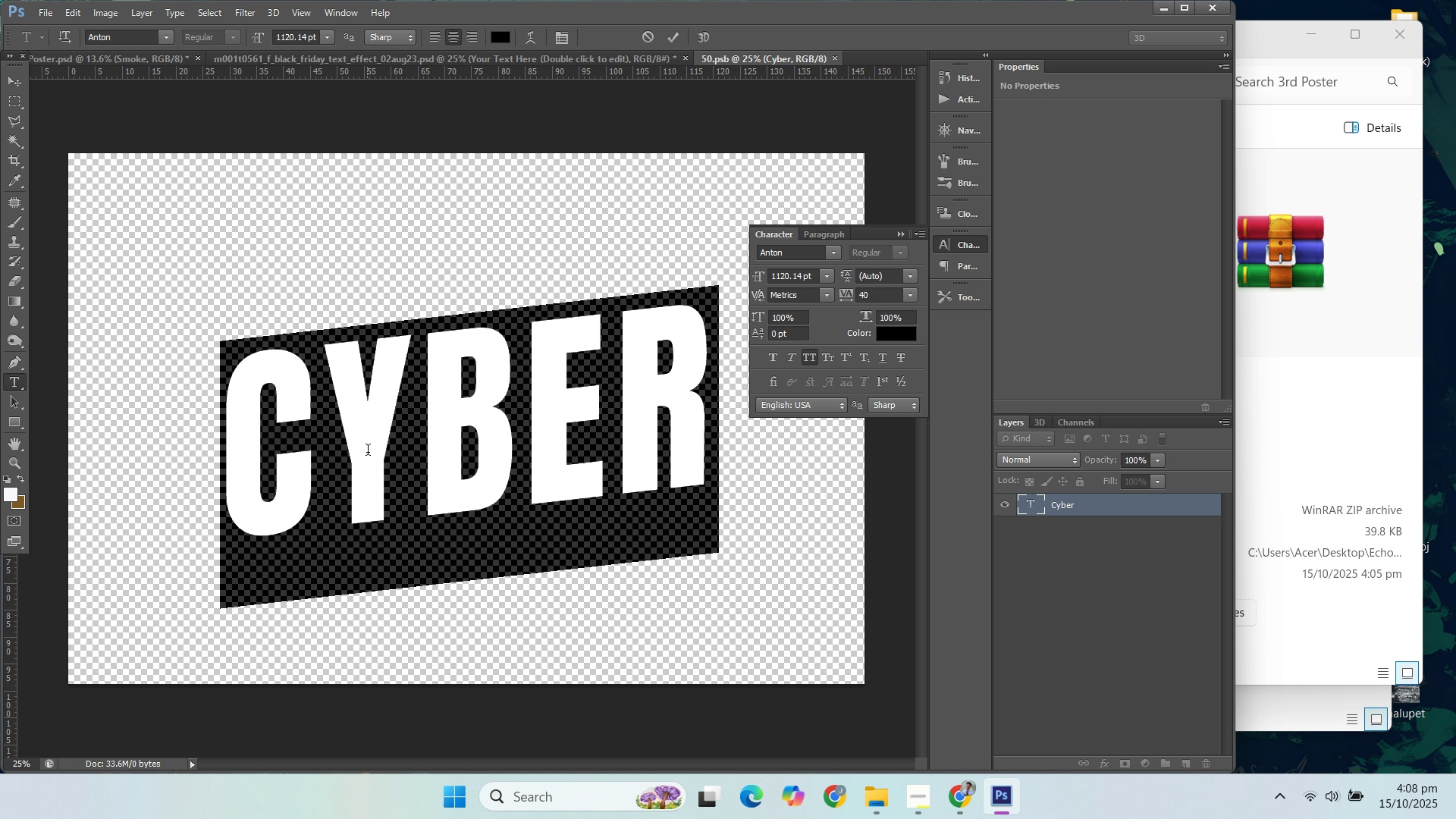 
left_click([381, 441])
 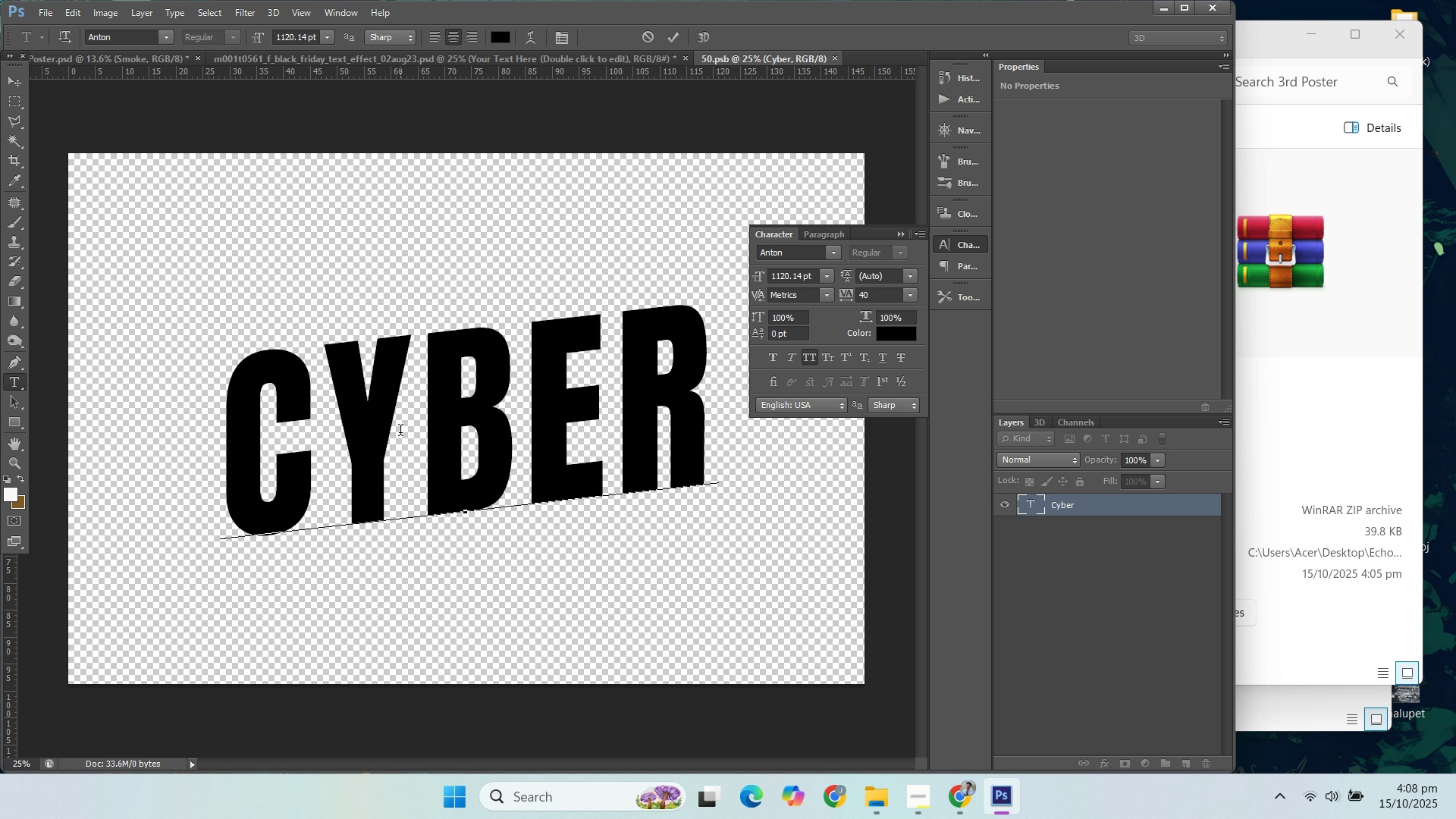 
key(Control+A)
 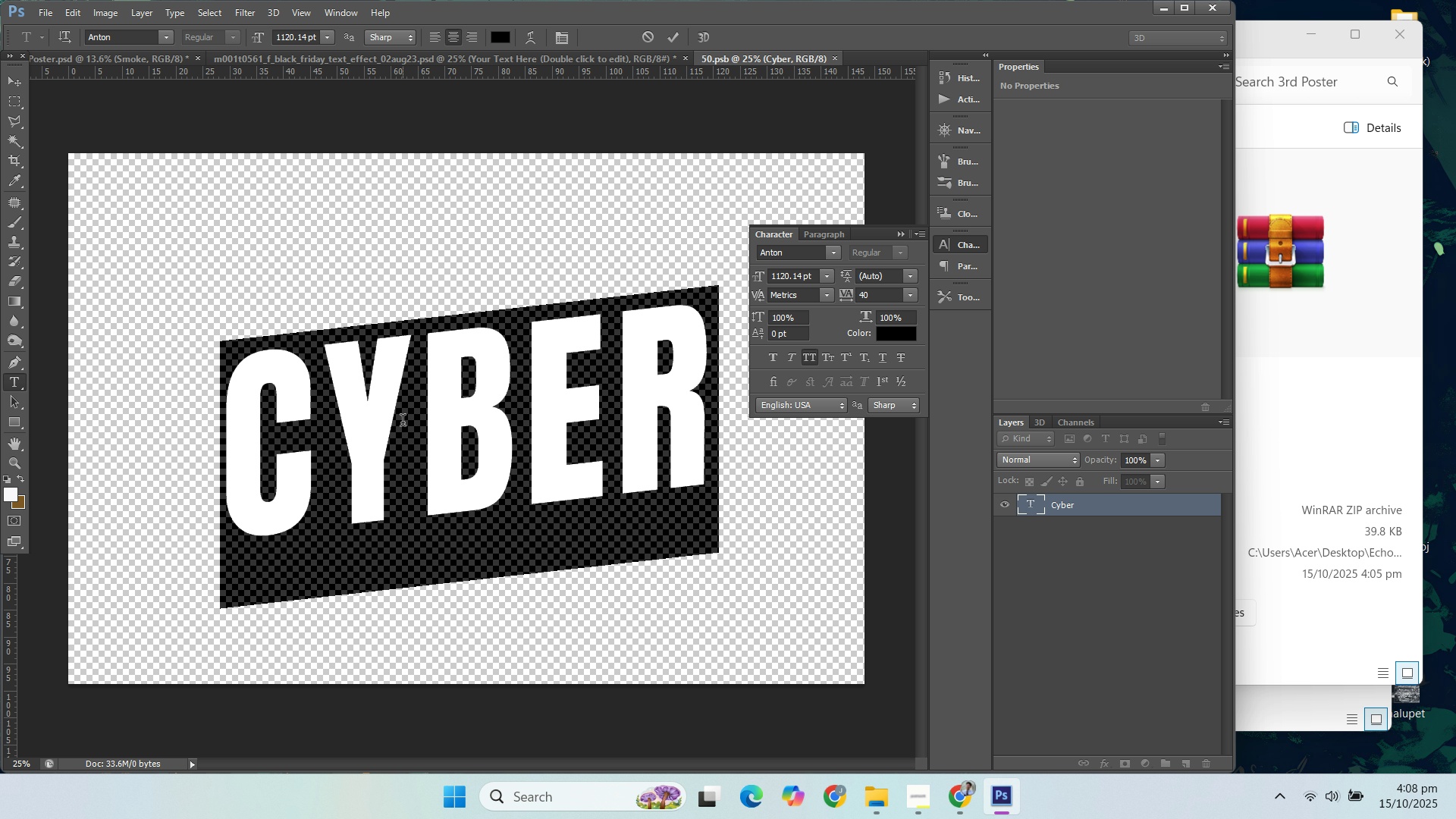 
key(V)
 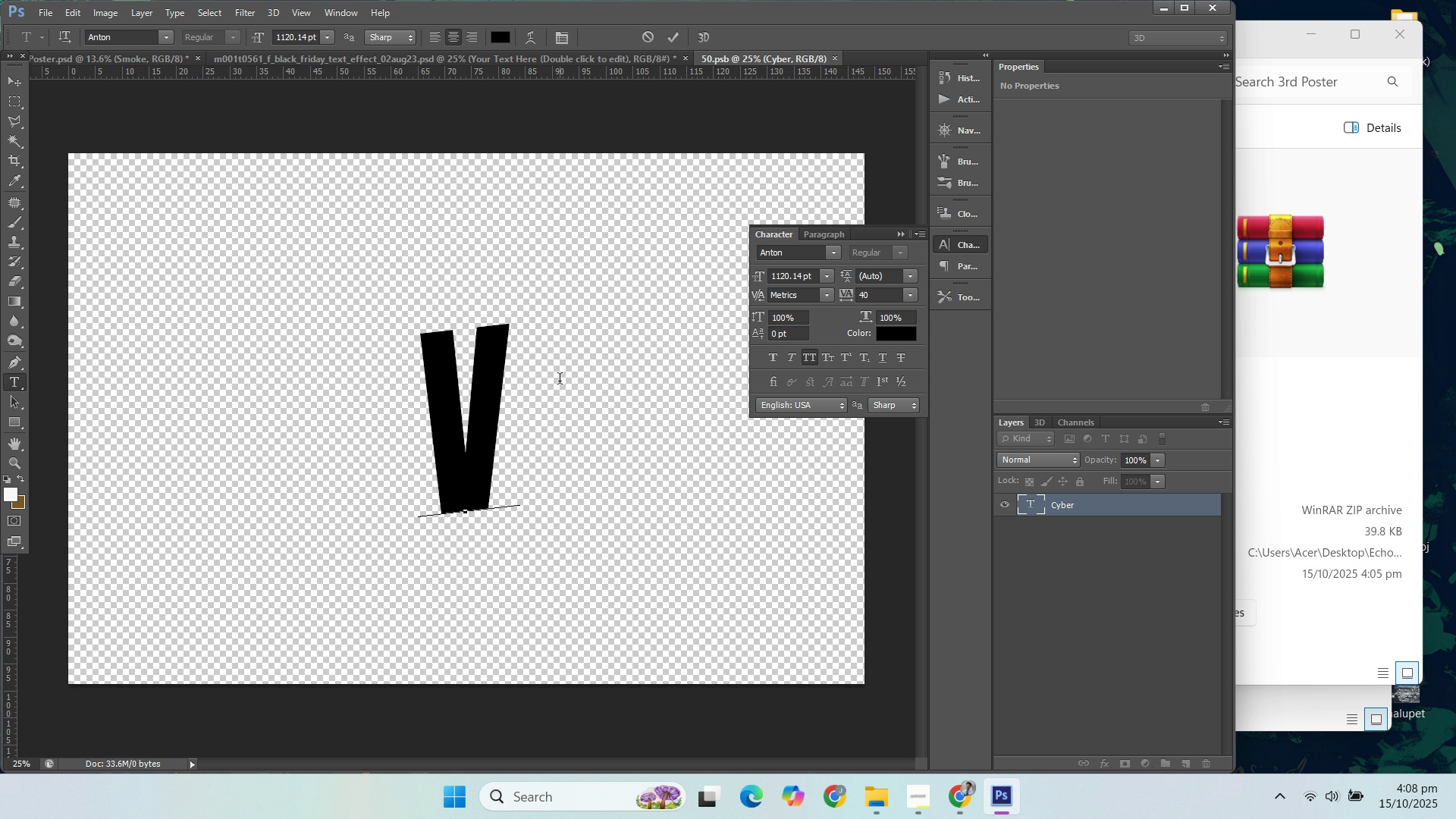 
key(Control+A)
 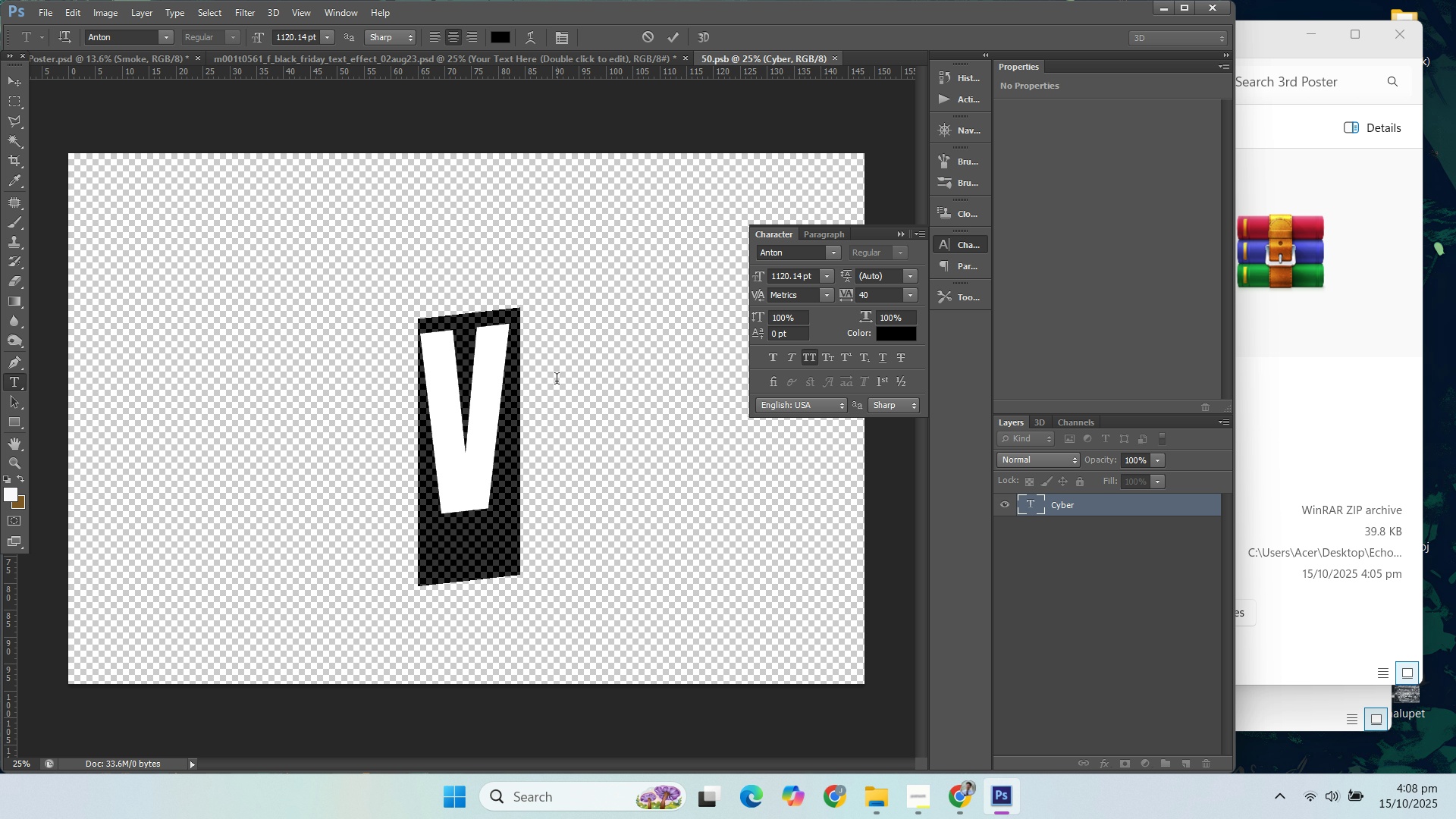 
key(Control+V)
 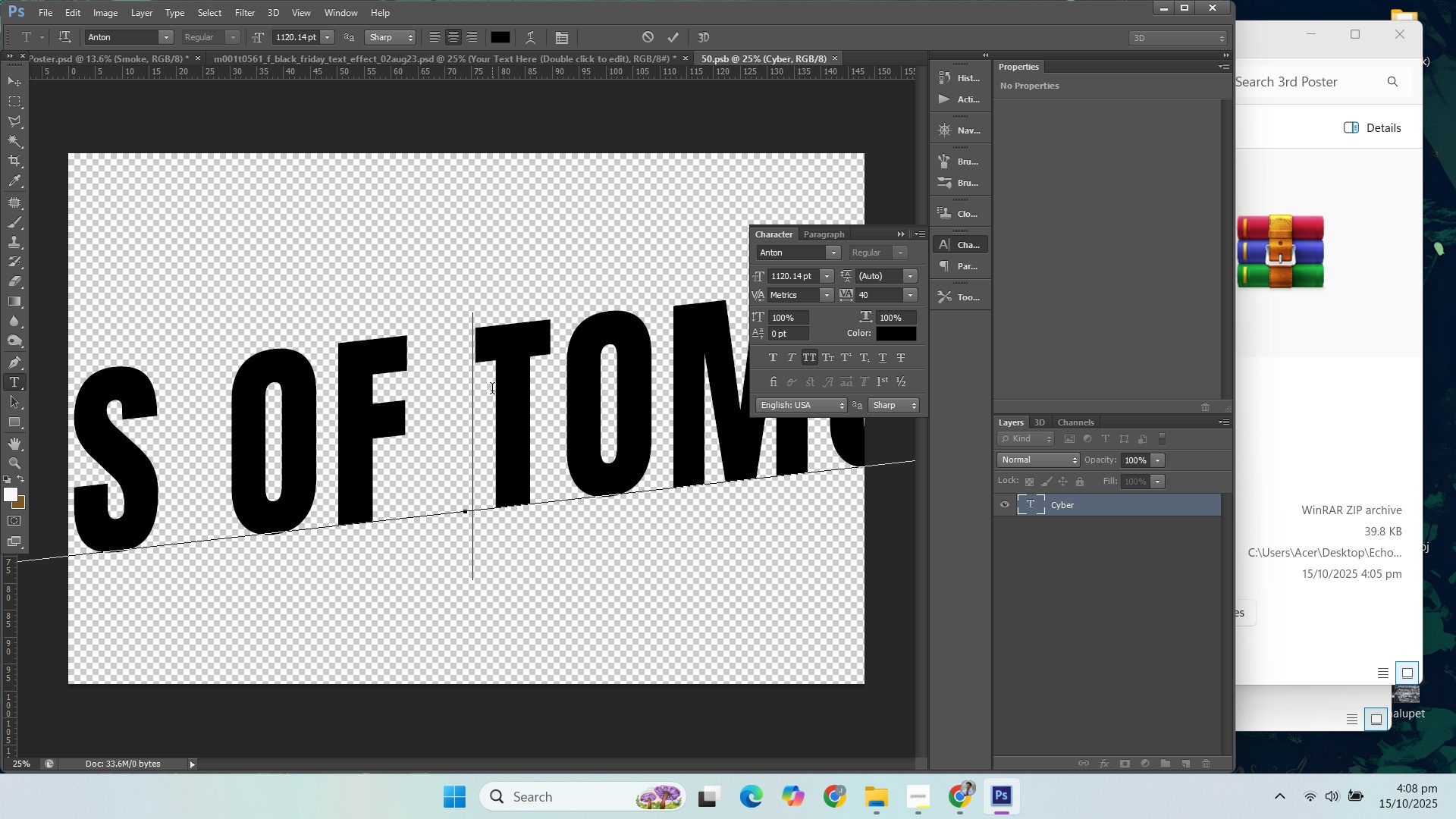 
key(Enter)
 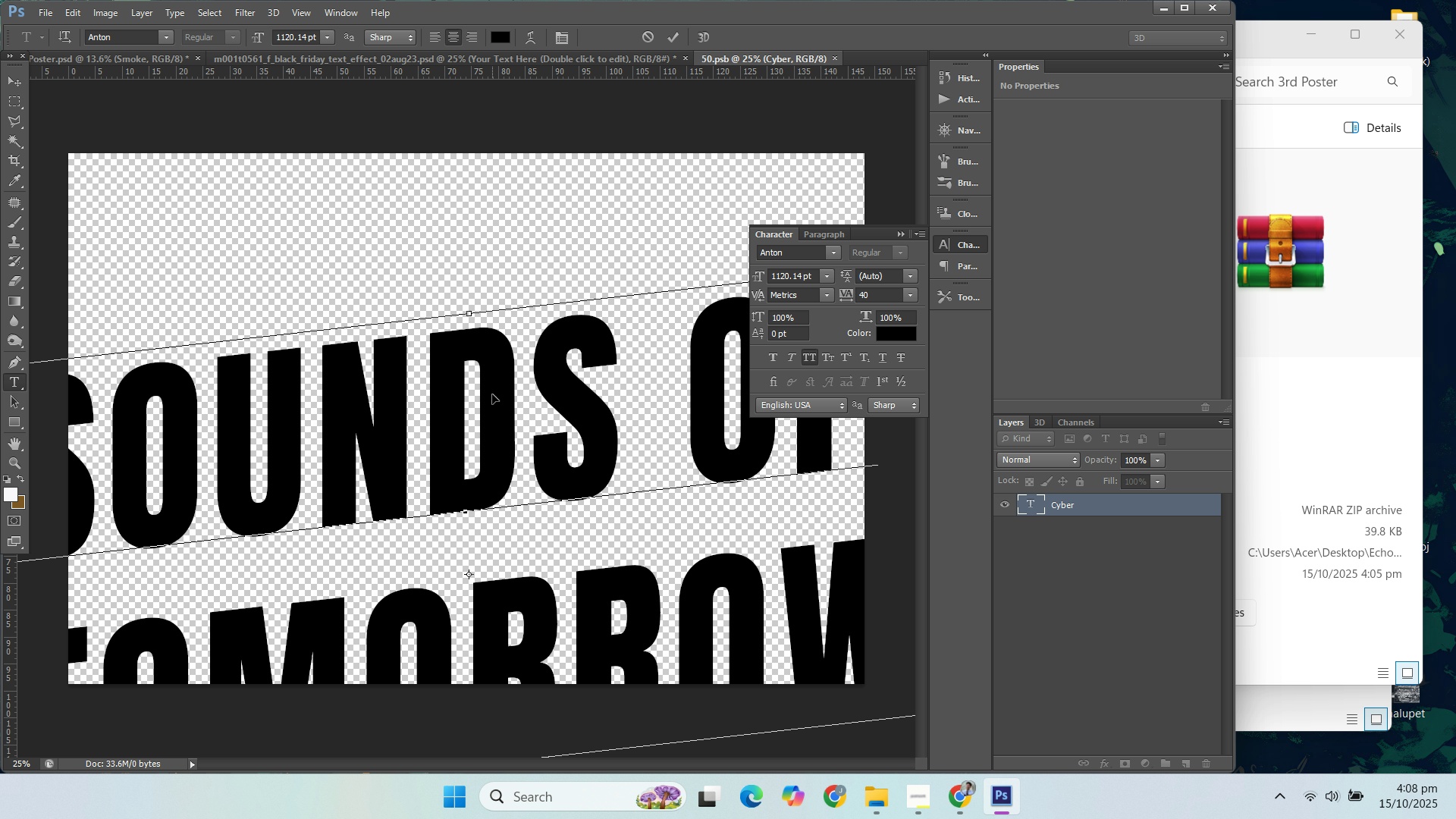 
key(Control+A)
 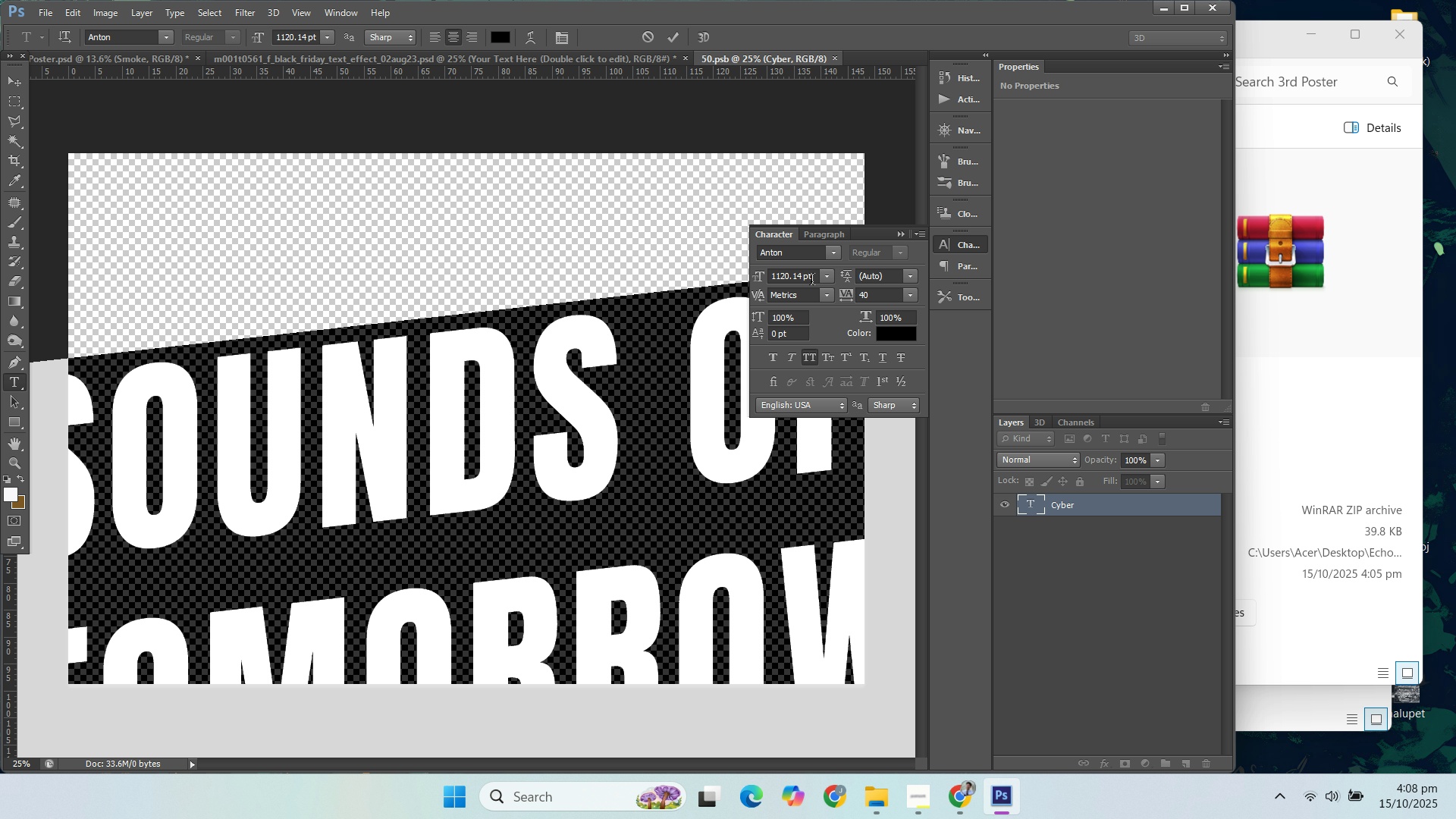 
left_click_drag(start_coordinate=[816, 281], to_coordinate=[746, 271])
 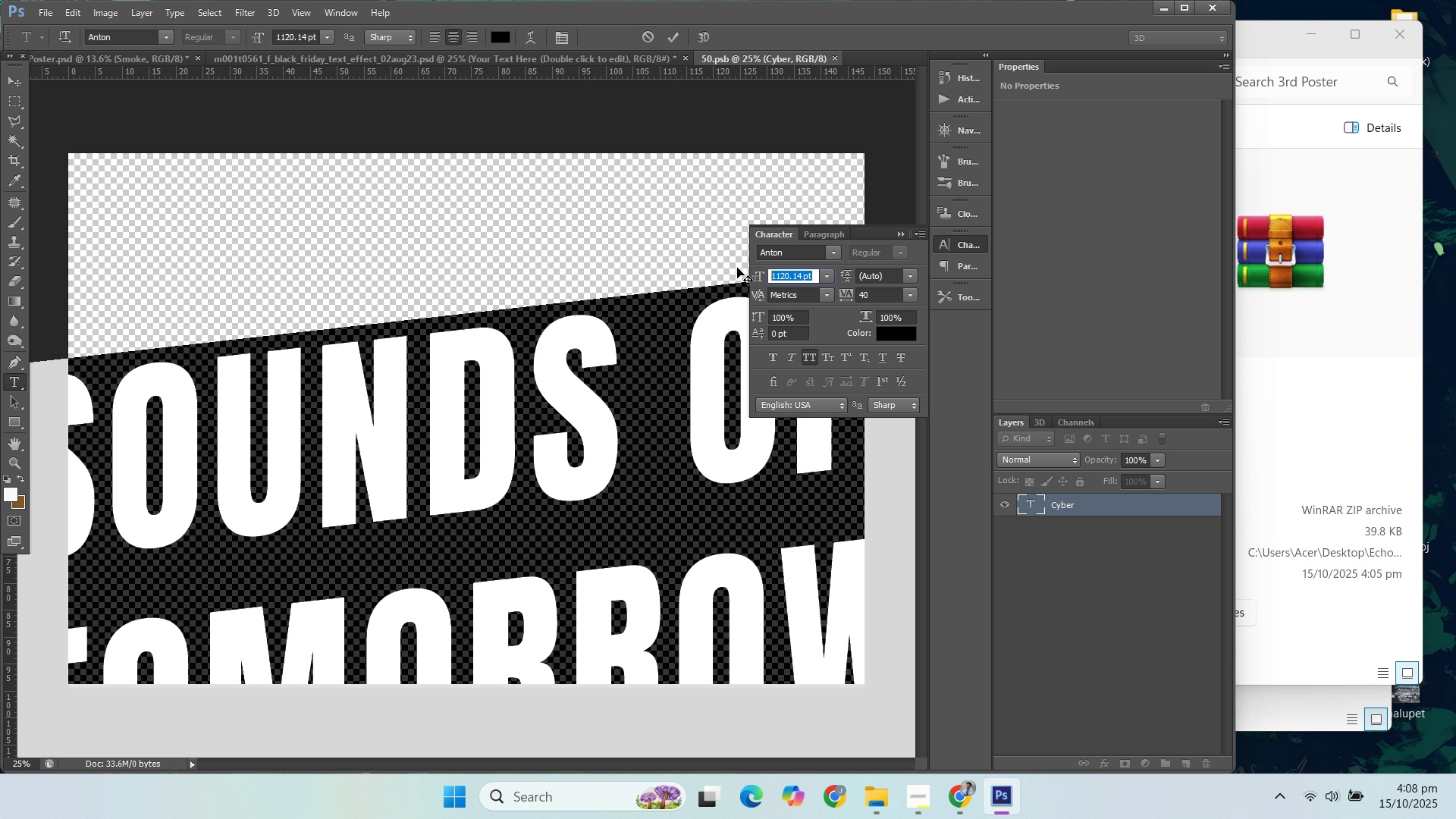 
type(900)
 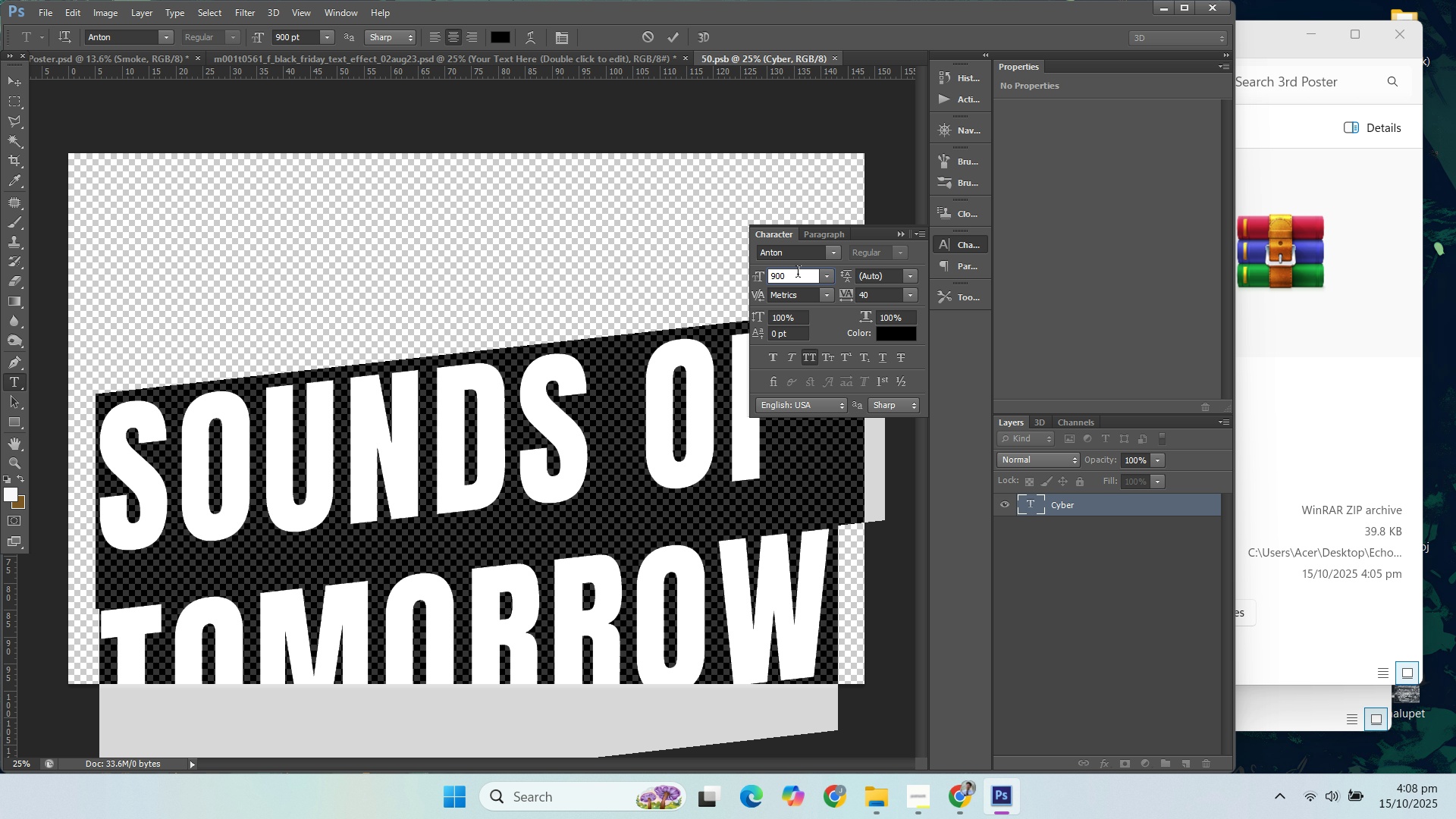 
left_click_drag(start_coordinate=[799, 274], to_coordinate=[728, 280])
 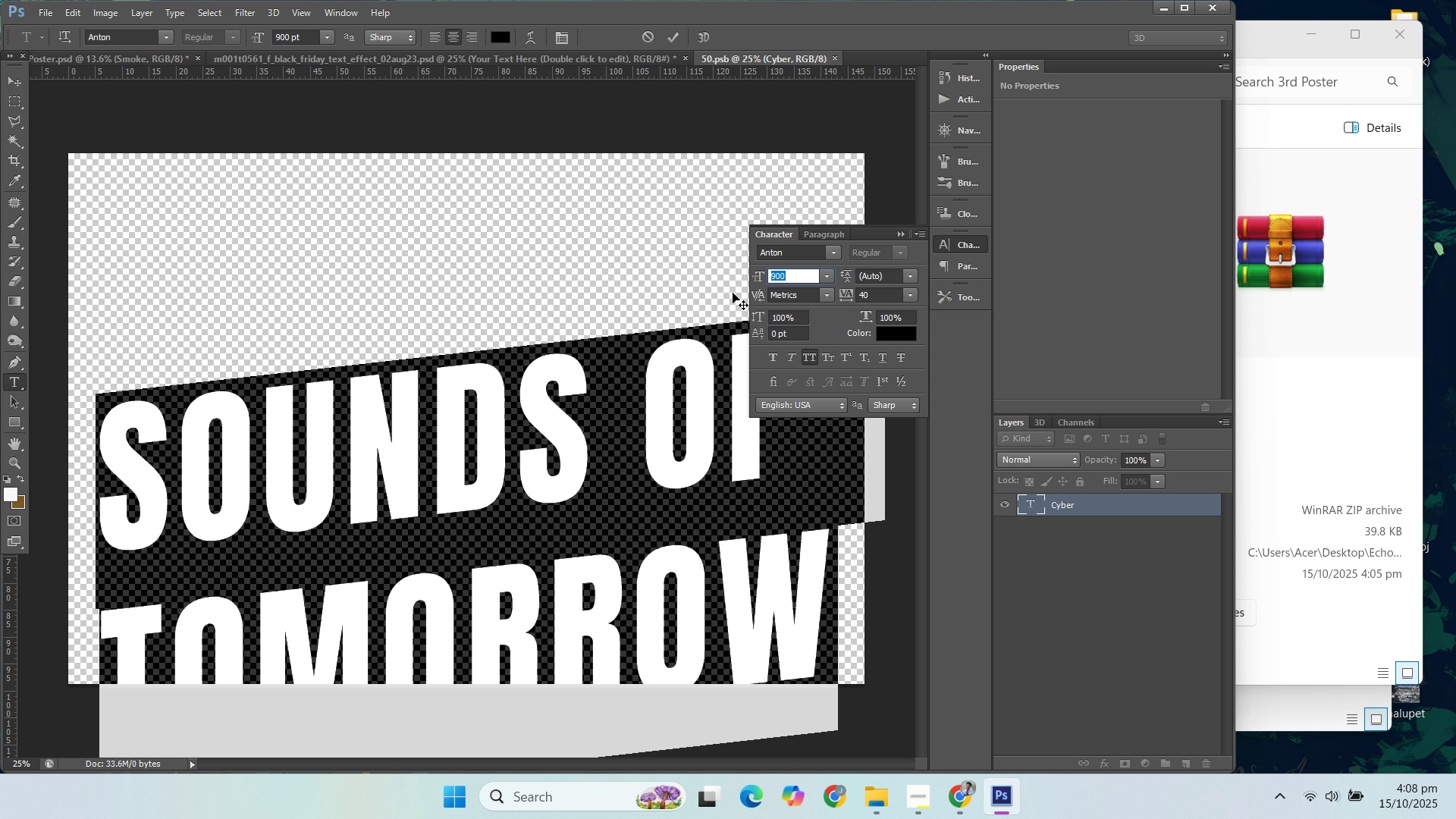 
type(800)
 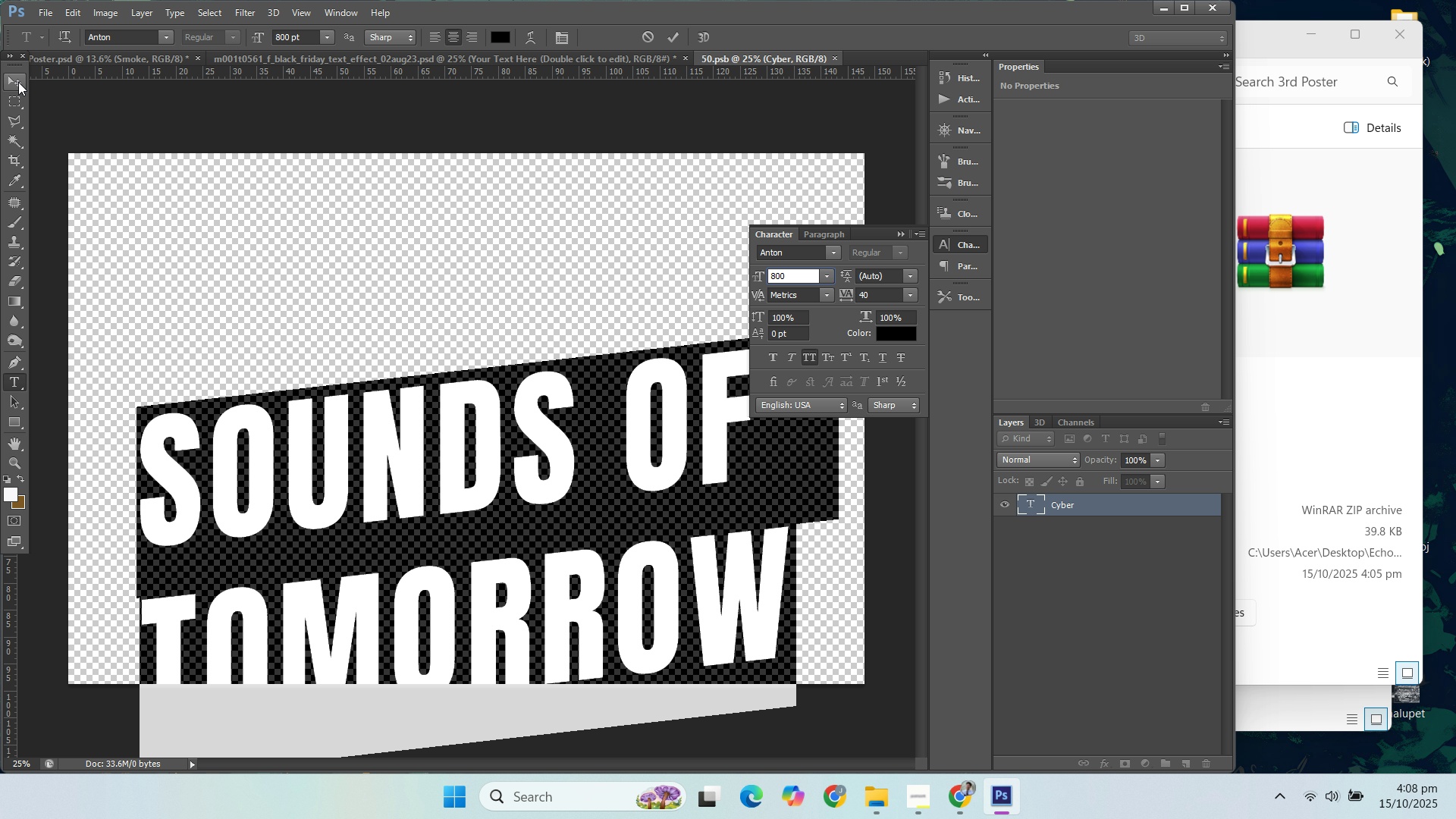 
left_click([16, 77])
 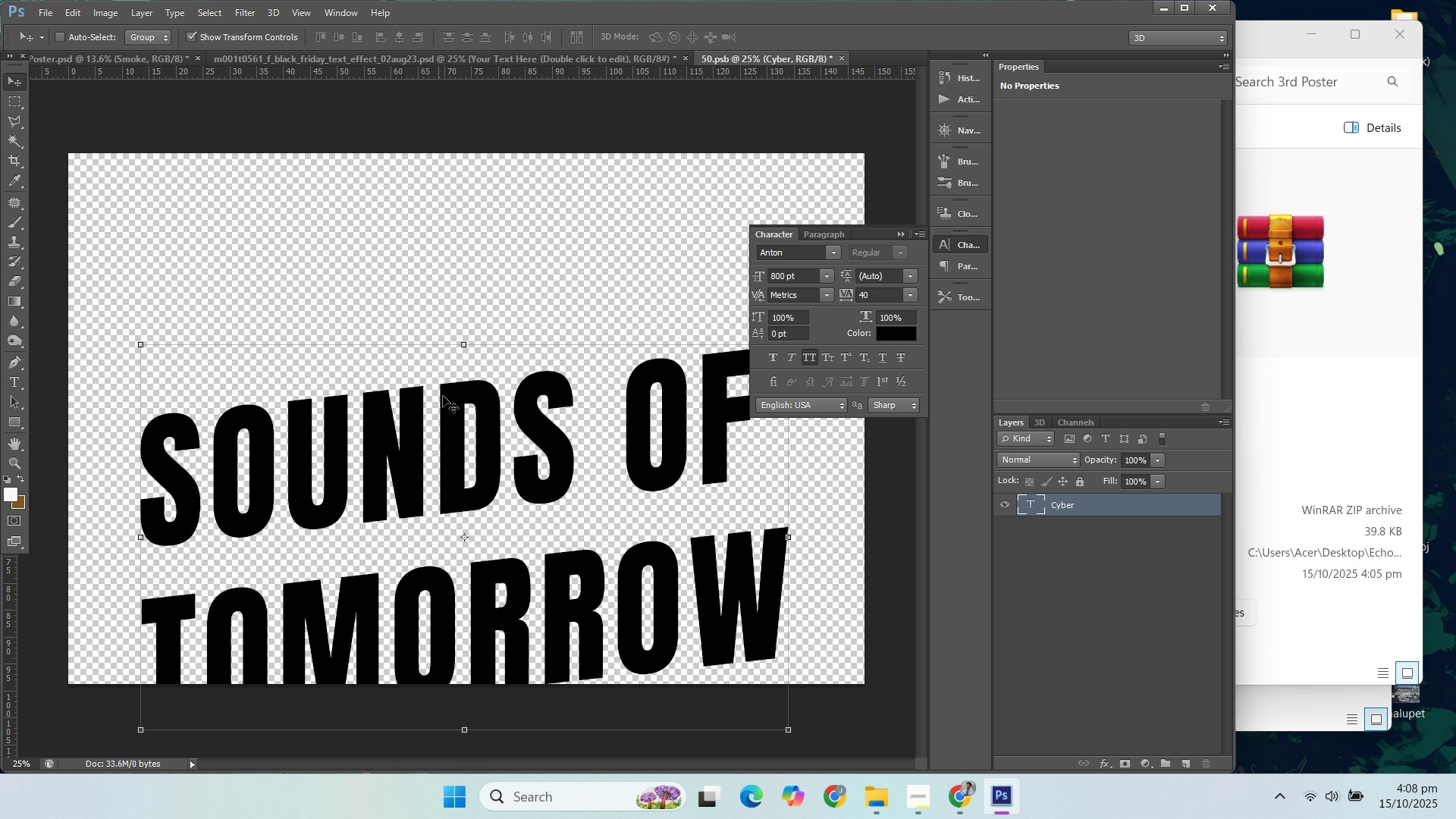 
left_click_drag(start_coordinate=[445, 396], to_coordinate=[442, 275])
 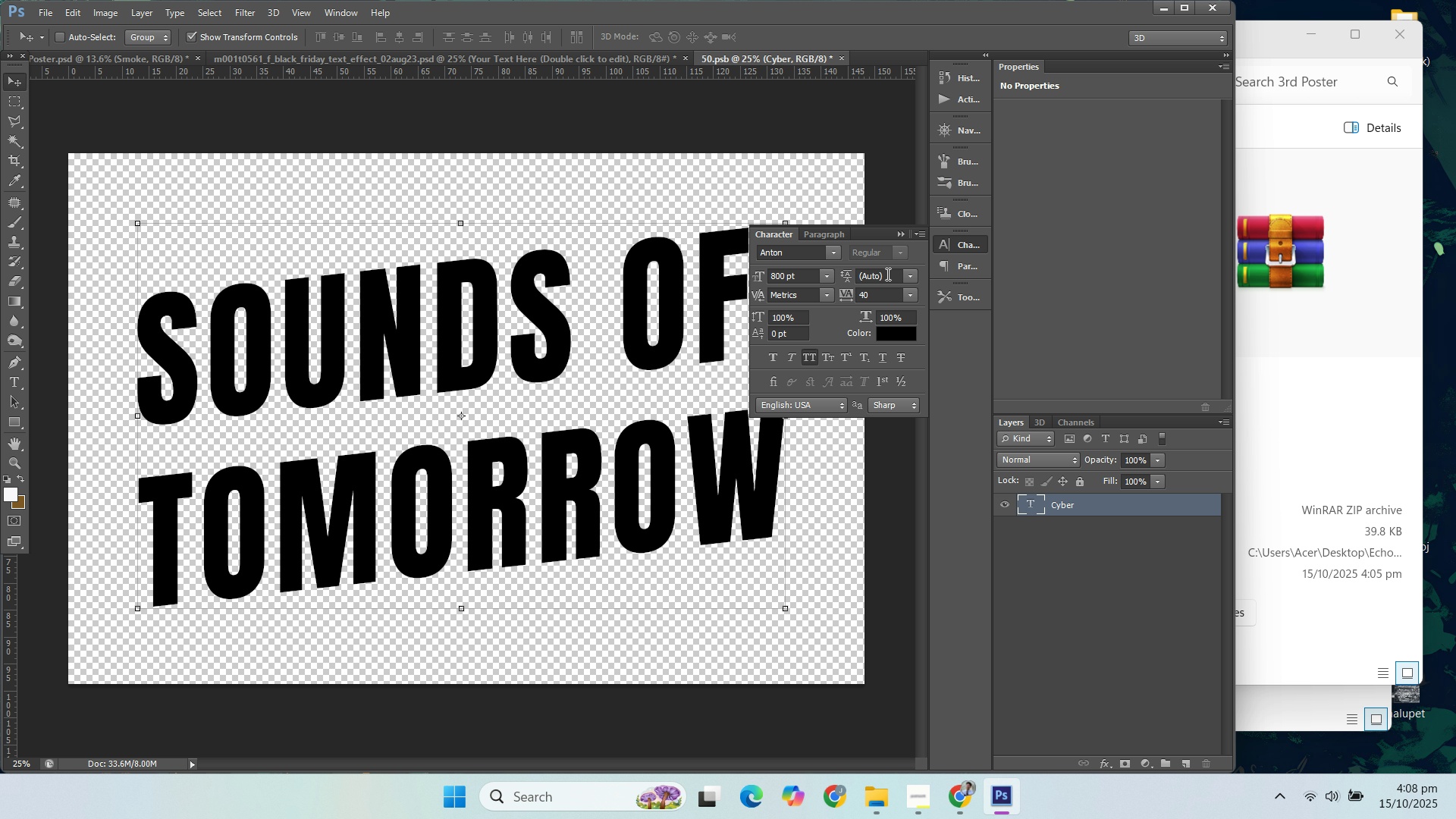 
left_click([908, 274])
 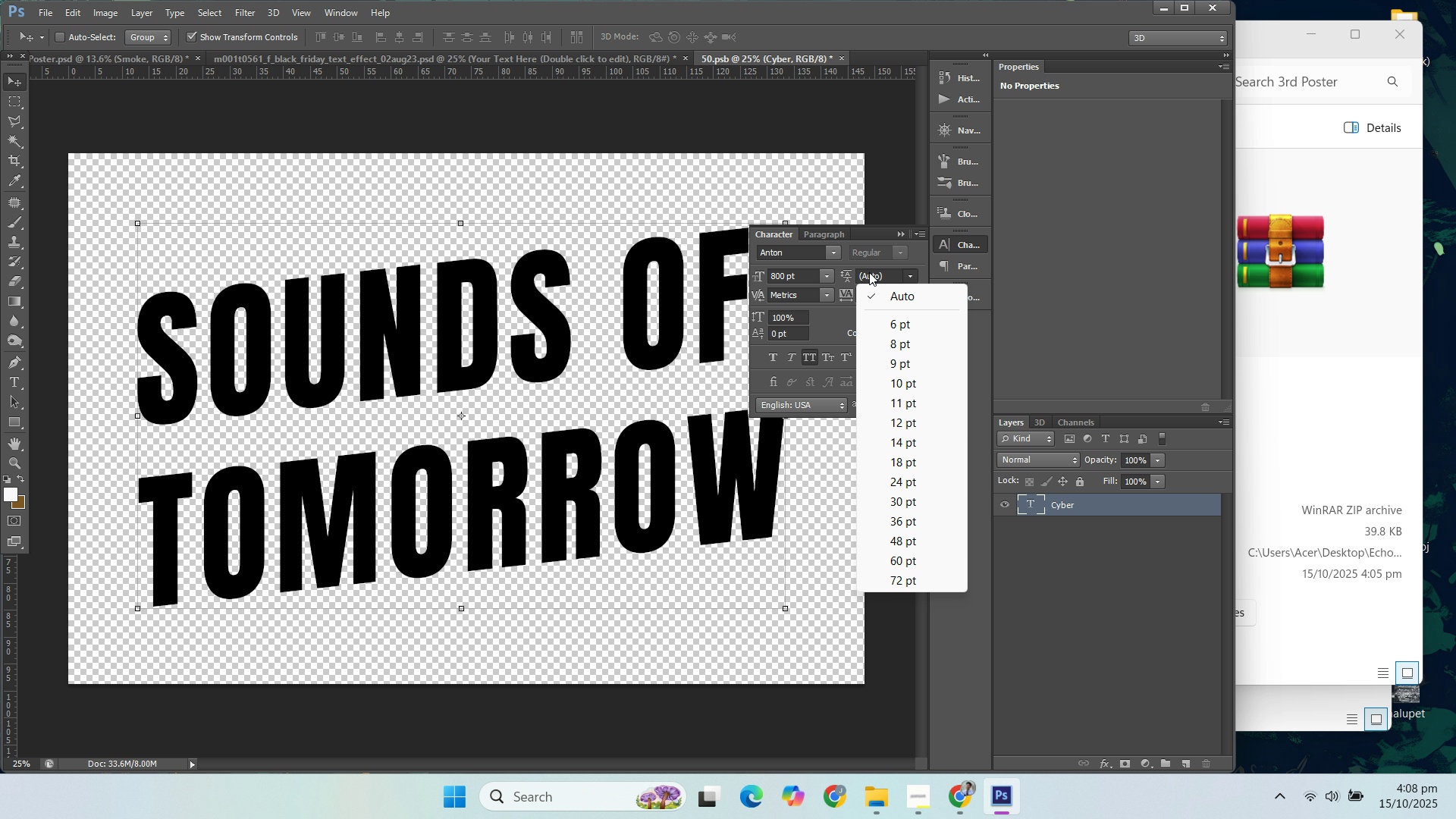 
left_click_drag(start_coordinate=[890, 277], to_coordinate=[833, 281])
 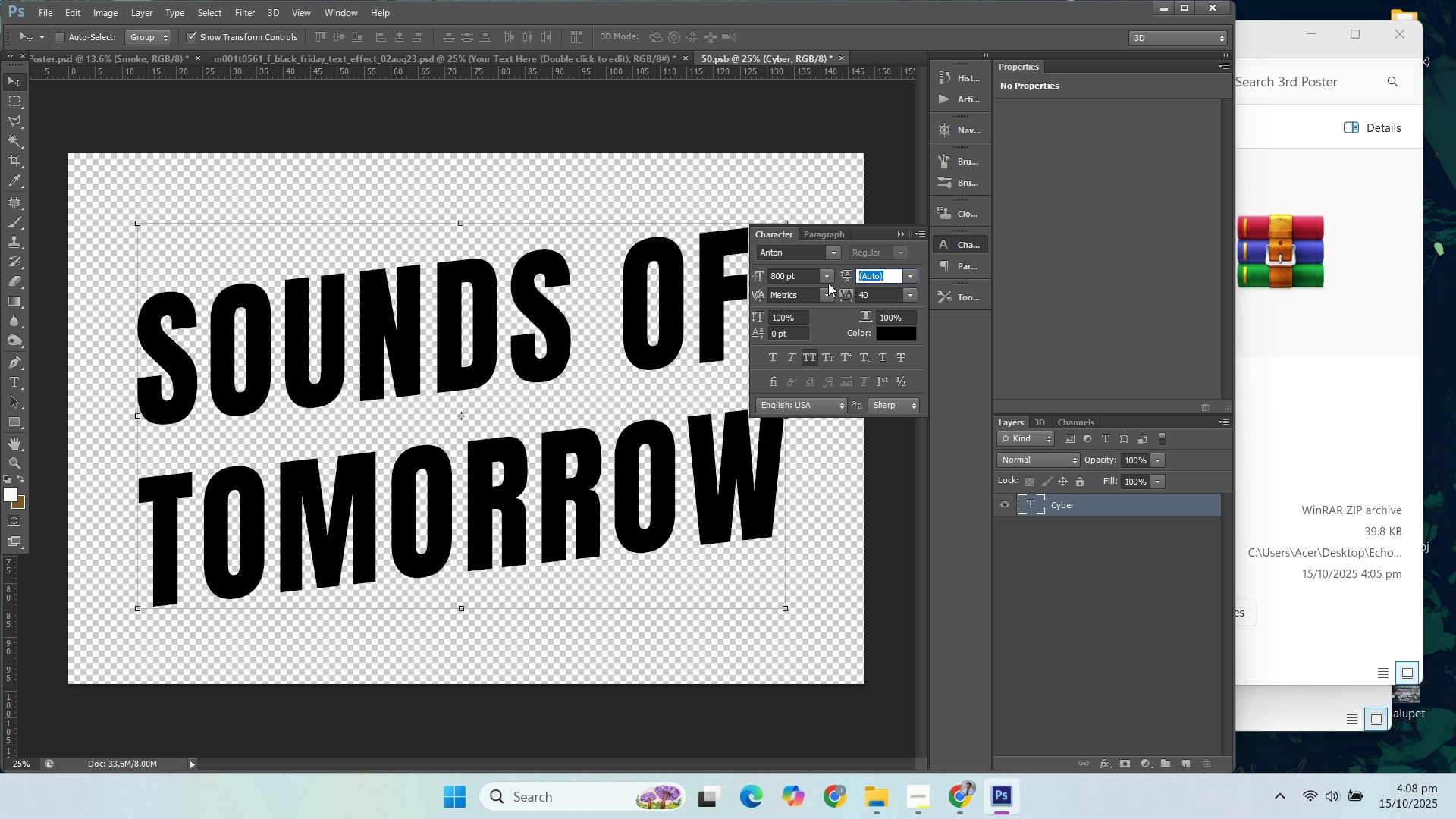 
type(800)
 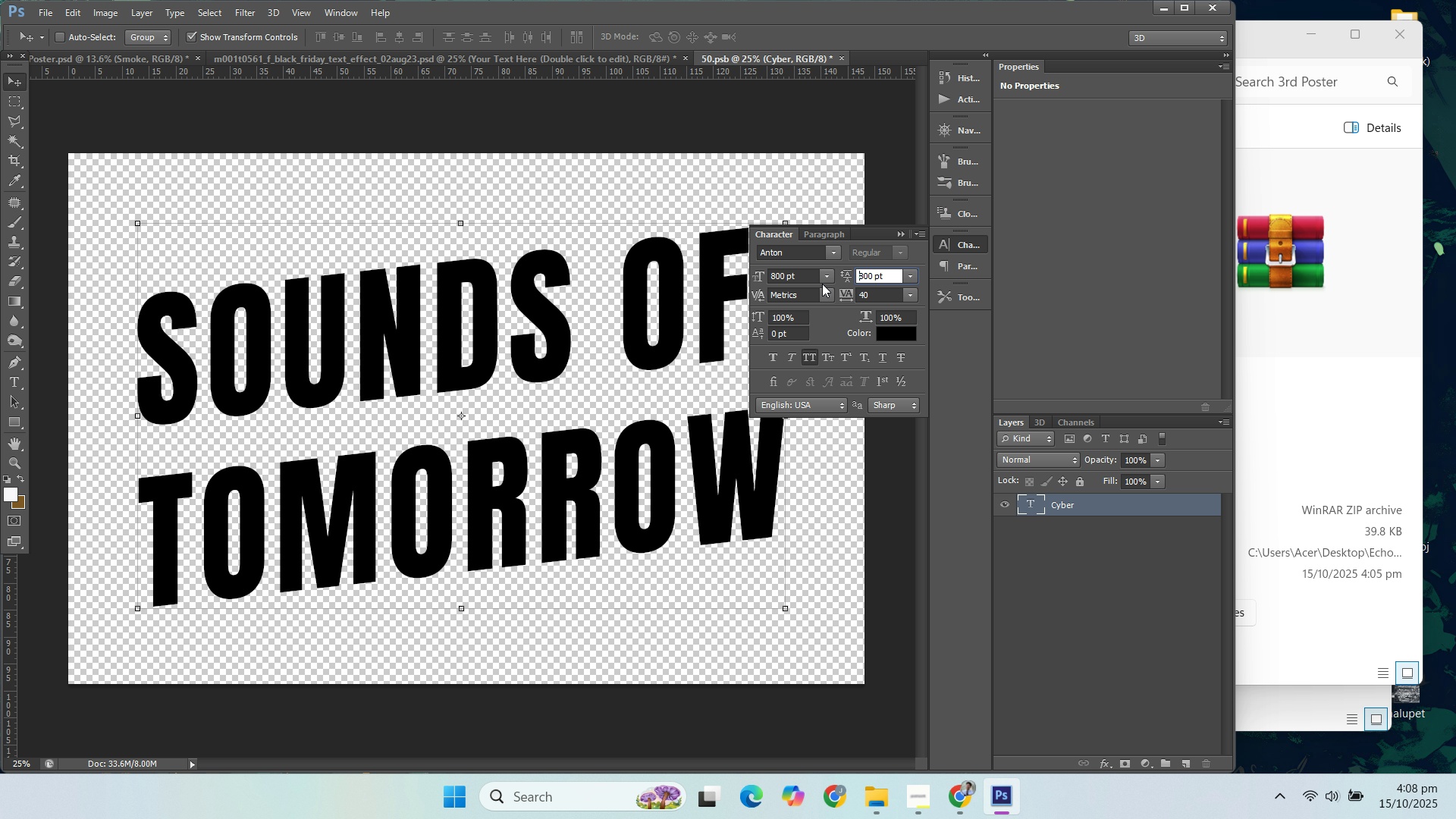 
key(Enter)
 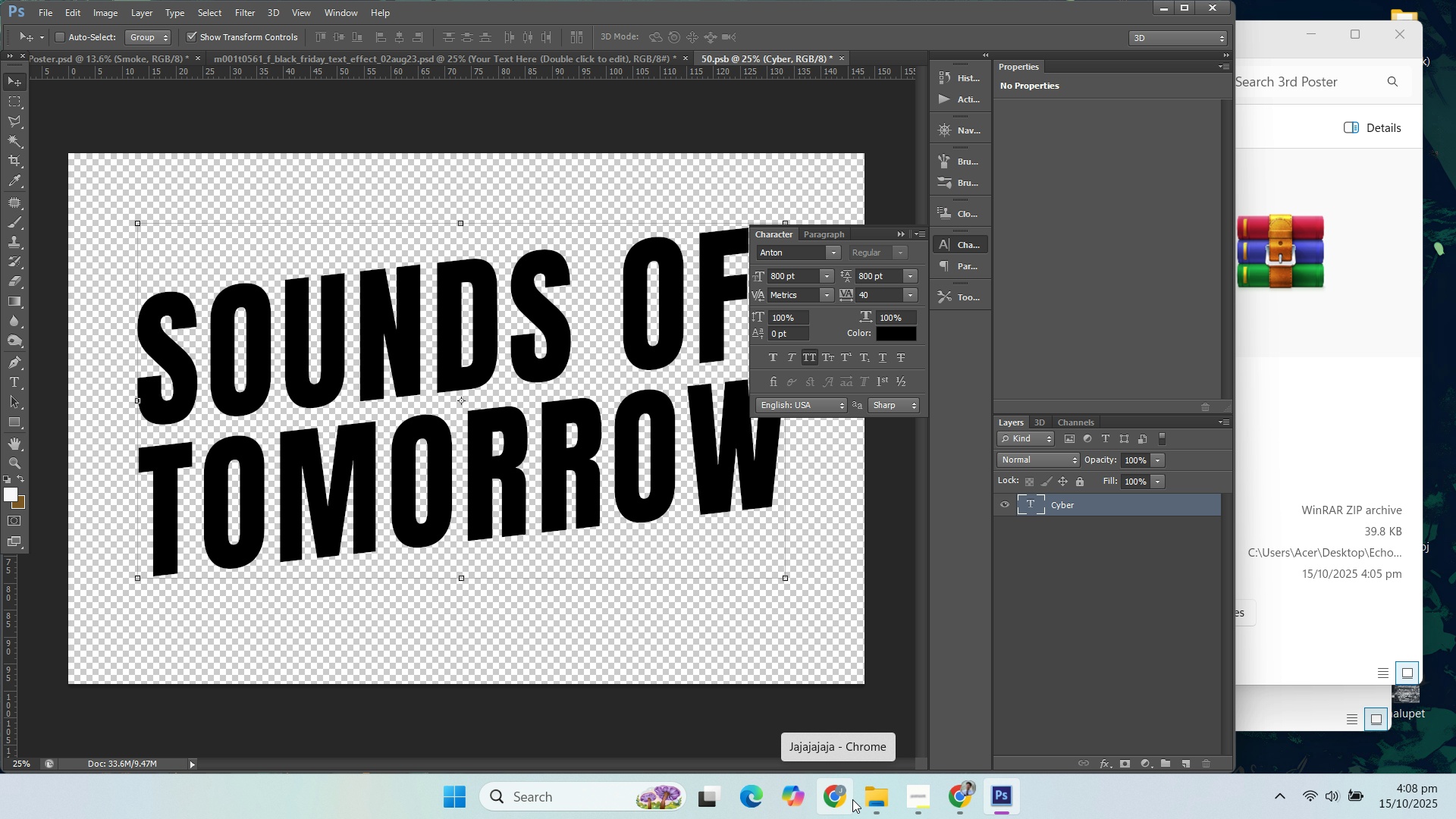 
double_click([815, 719])
 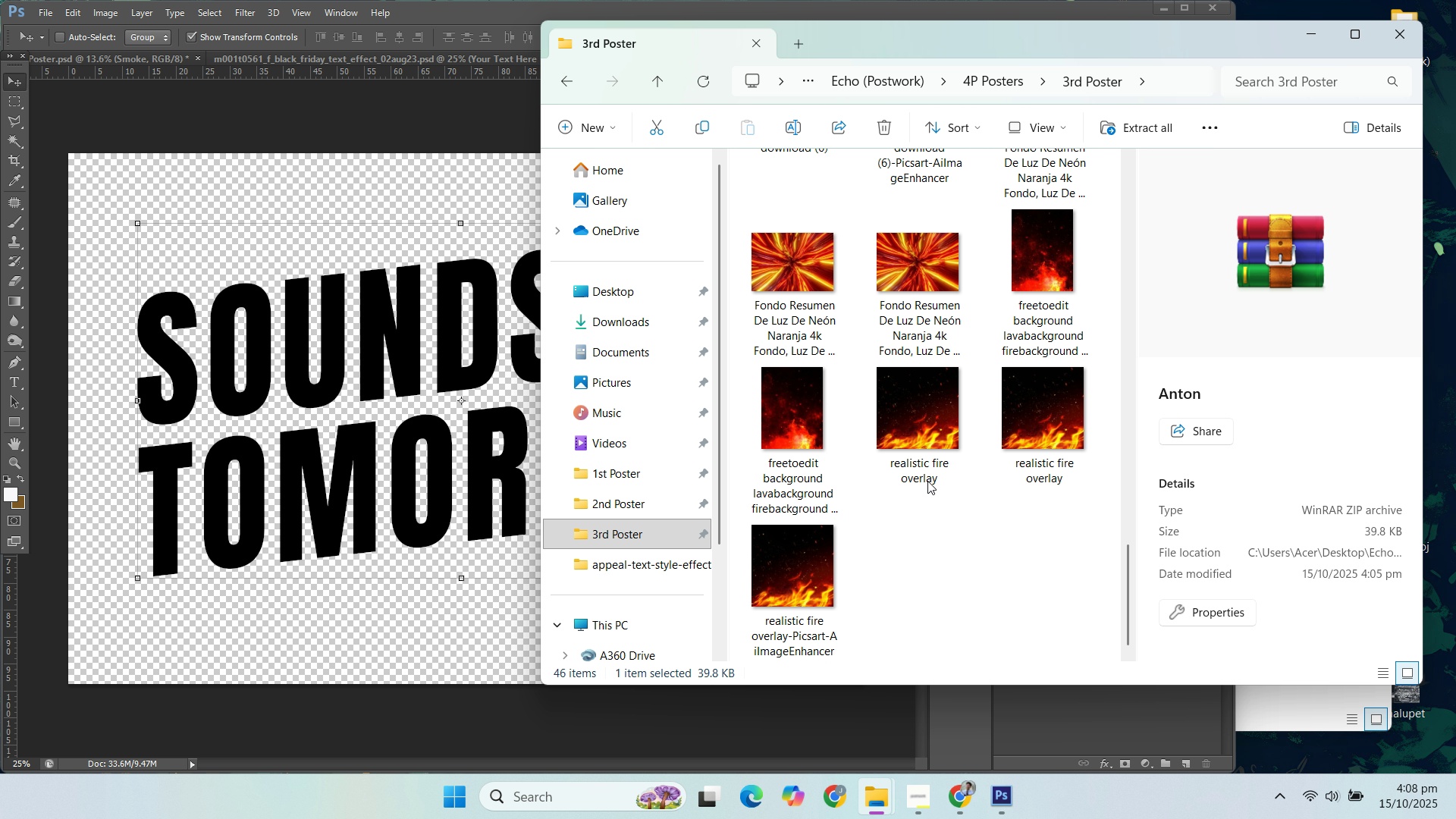 
scroll: coordinate [934, 496], scroll_direction: up, amount: 5.0
 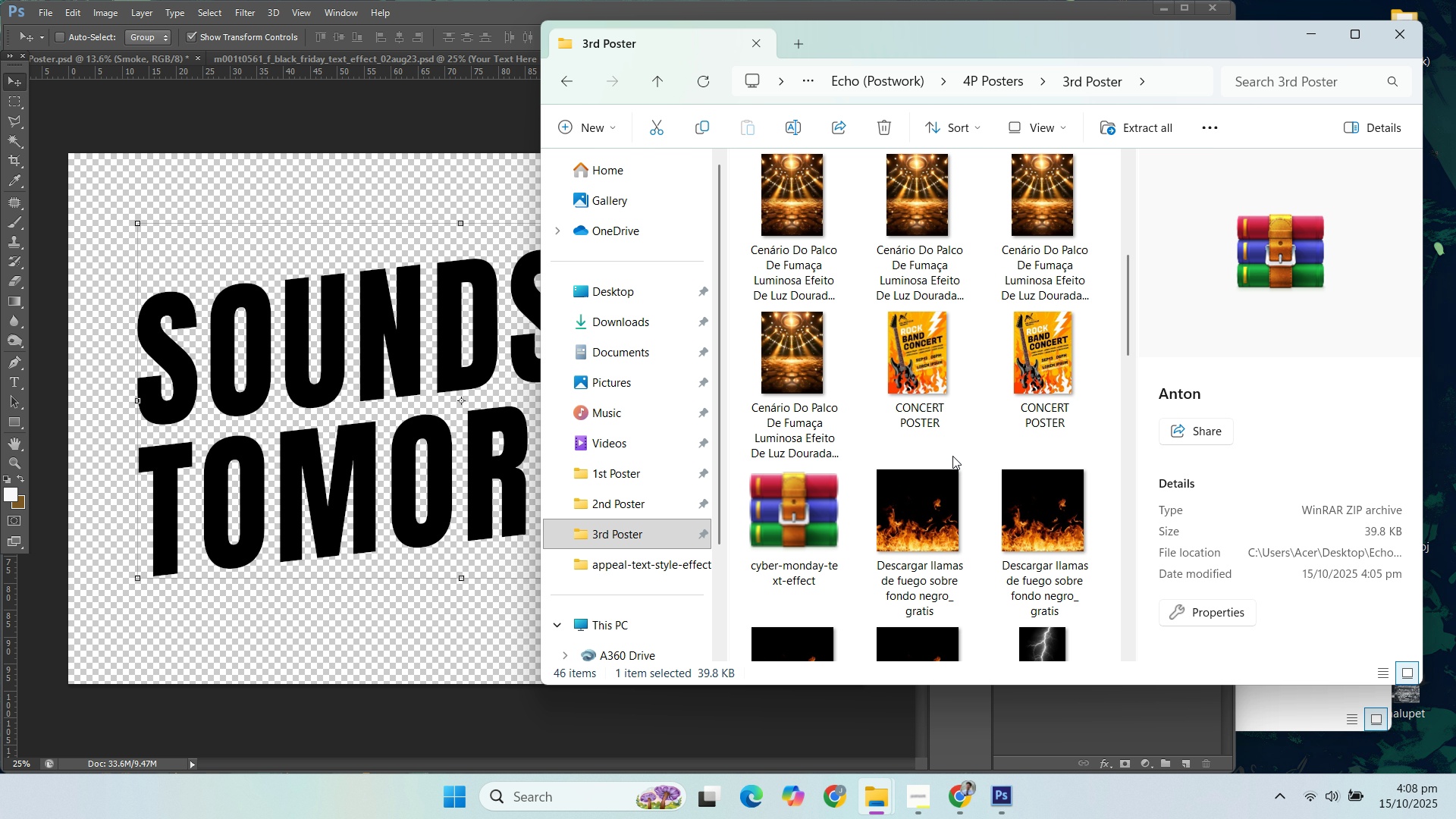 
scroll: coordinate [957, 454], scroll_direction: none, amount: 0.0
 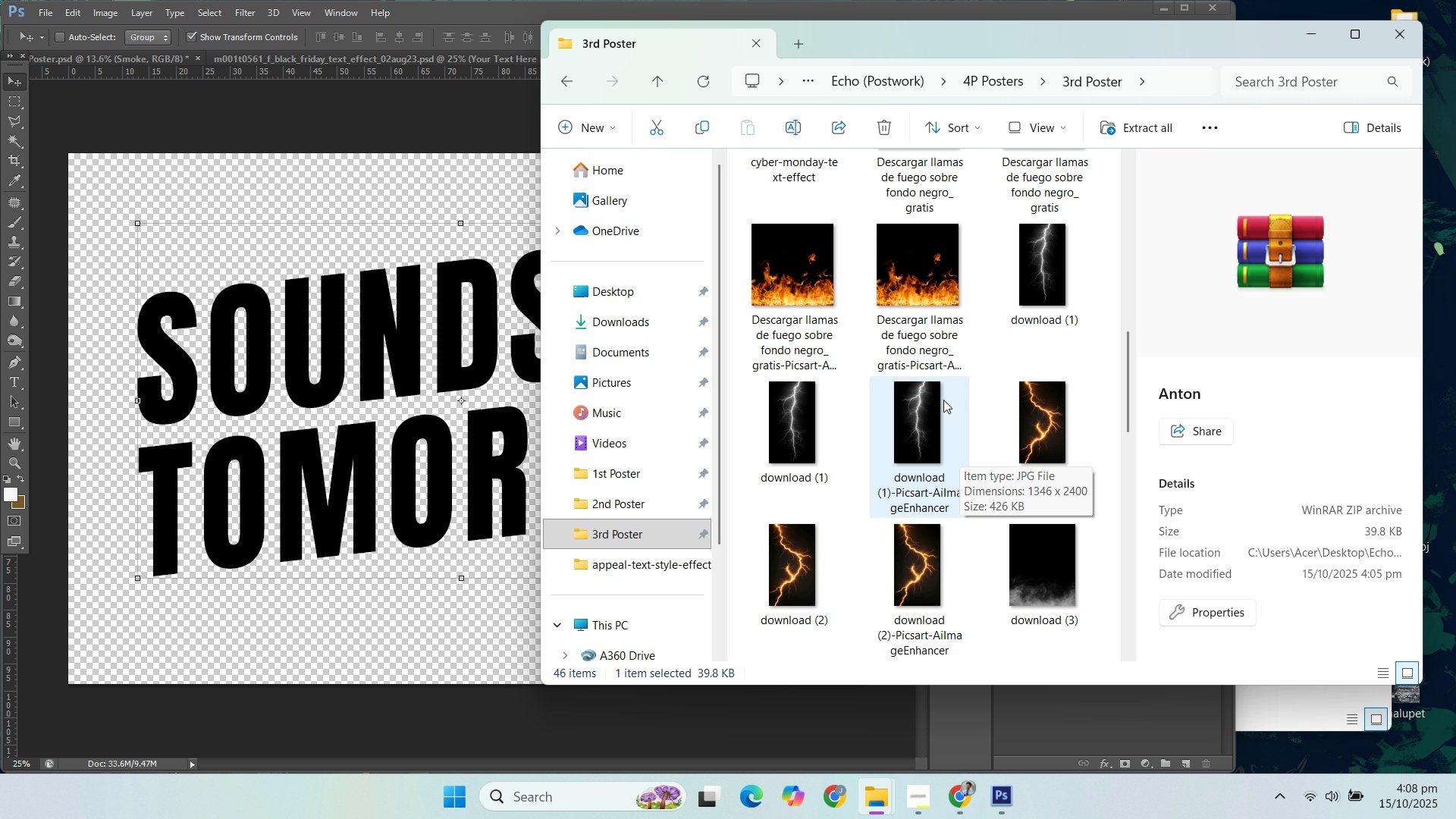 
scroll: coordinate [943, 397], scroll_direction: up, amount: 1.0
 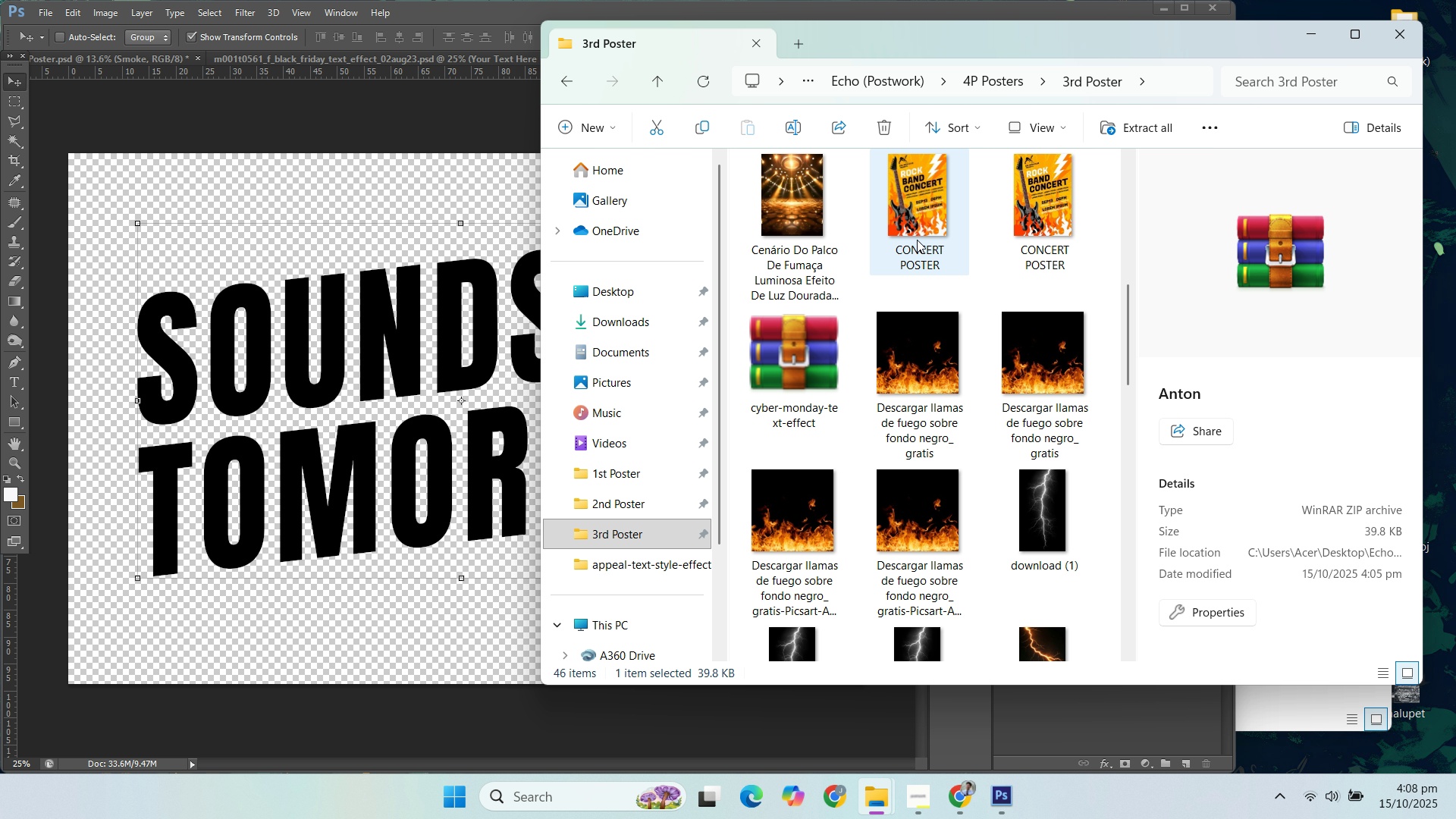 
left_click([917, 240])
 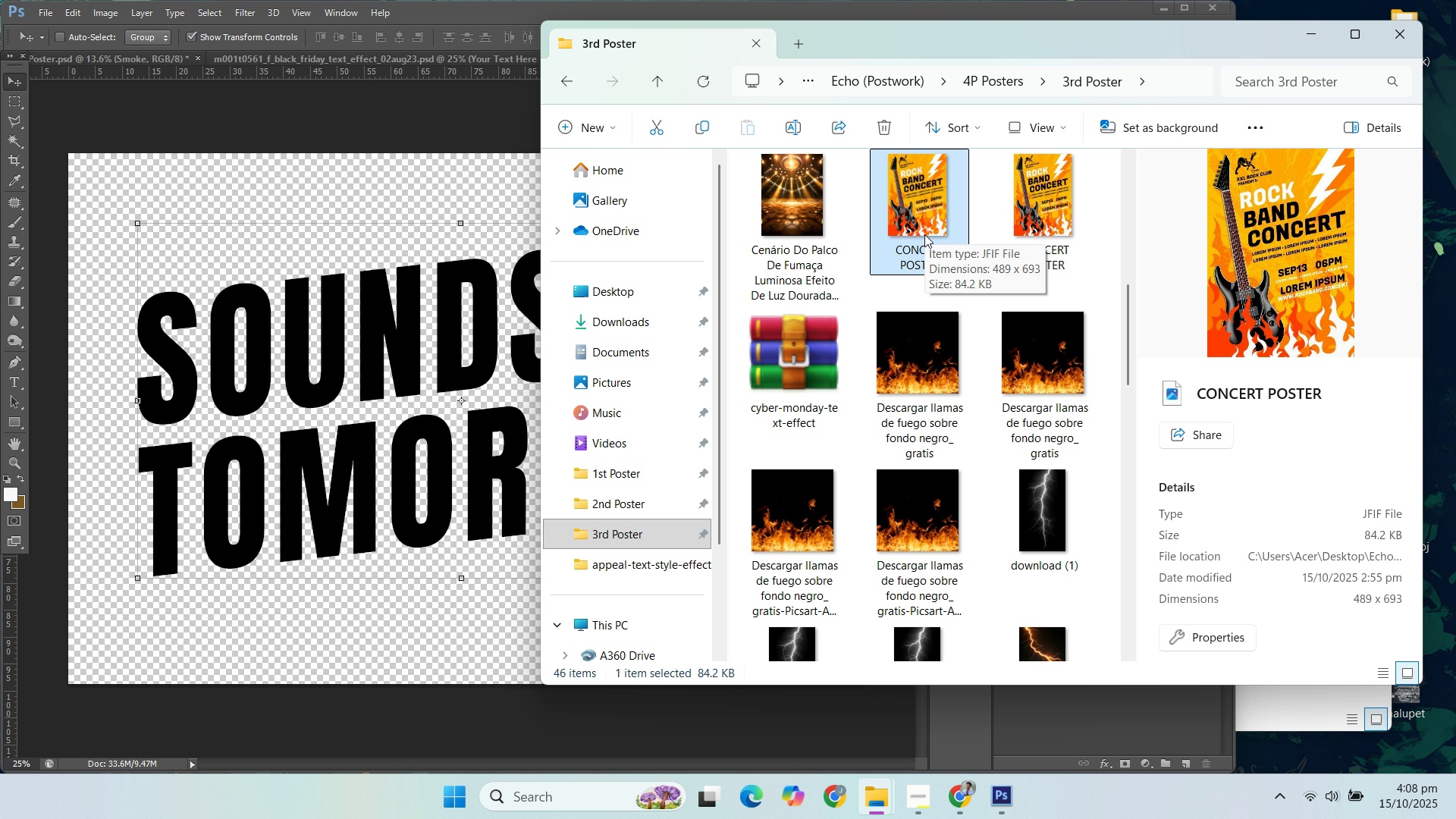 
wait(10.88)
 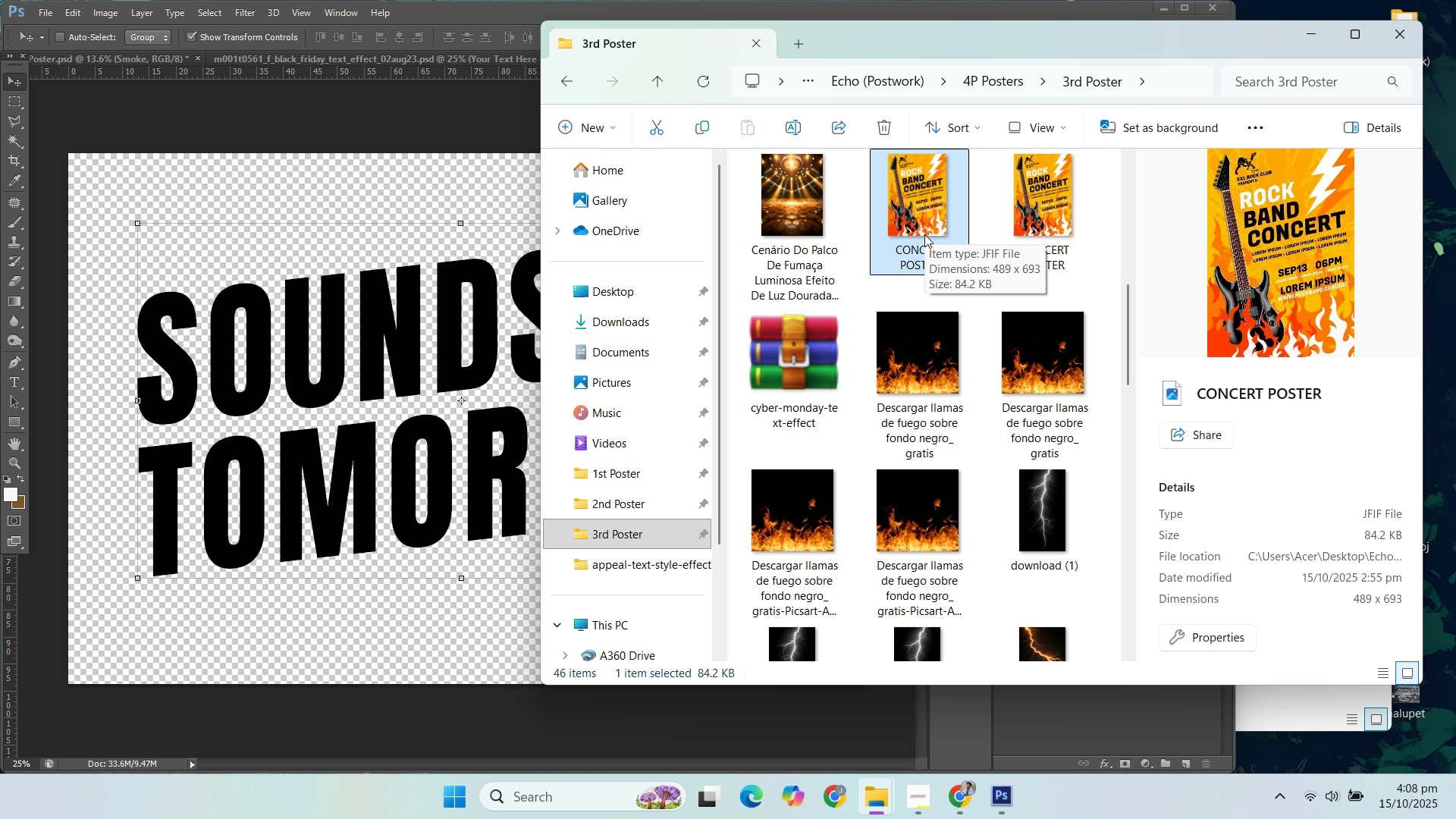 
left_click([441, 13])
 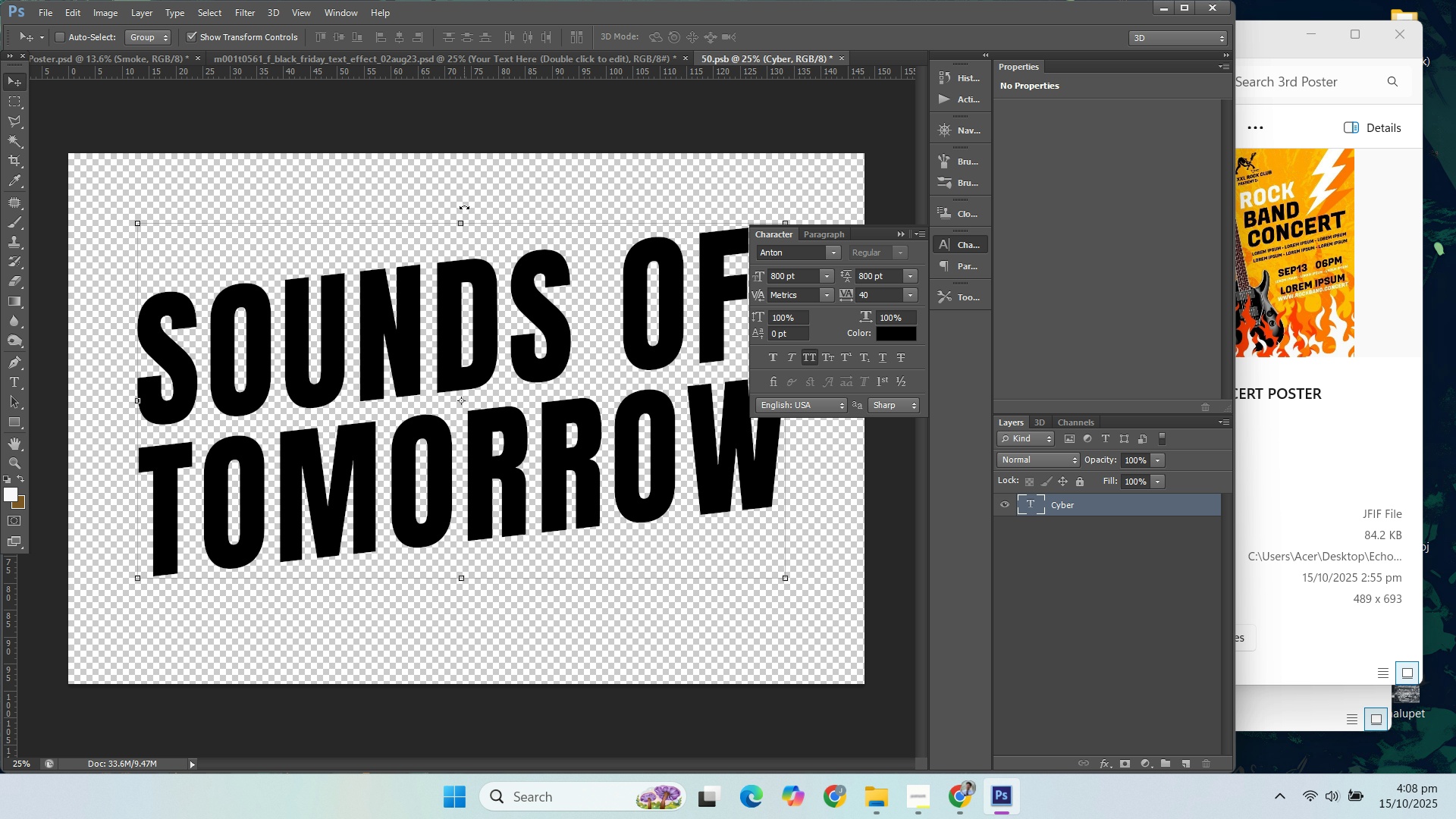 
left_click([464, 206])
 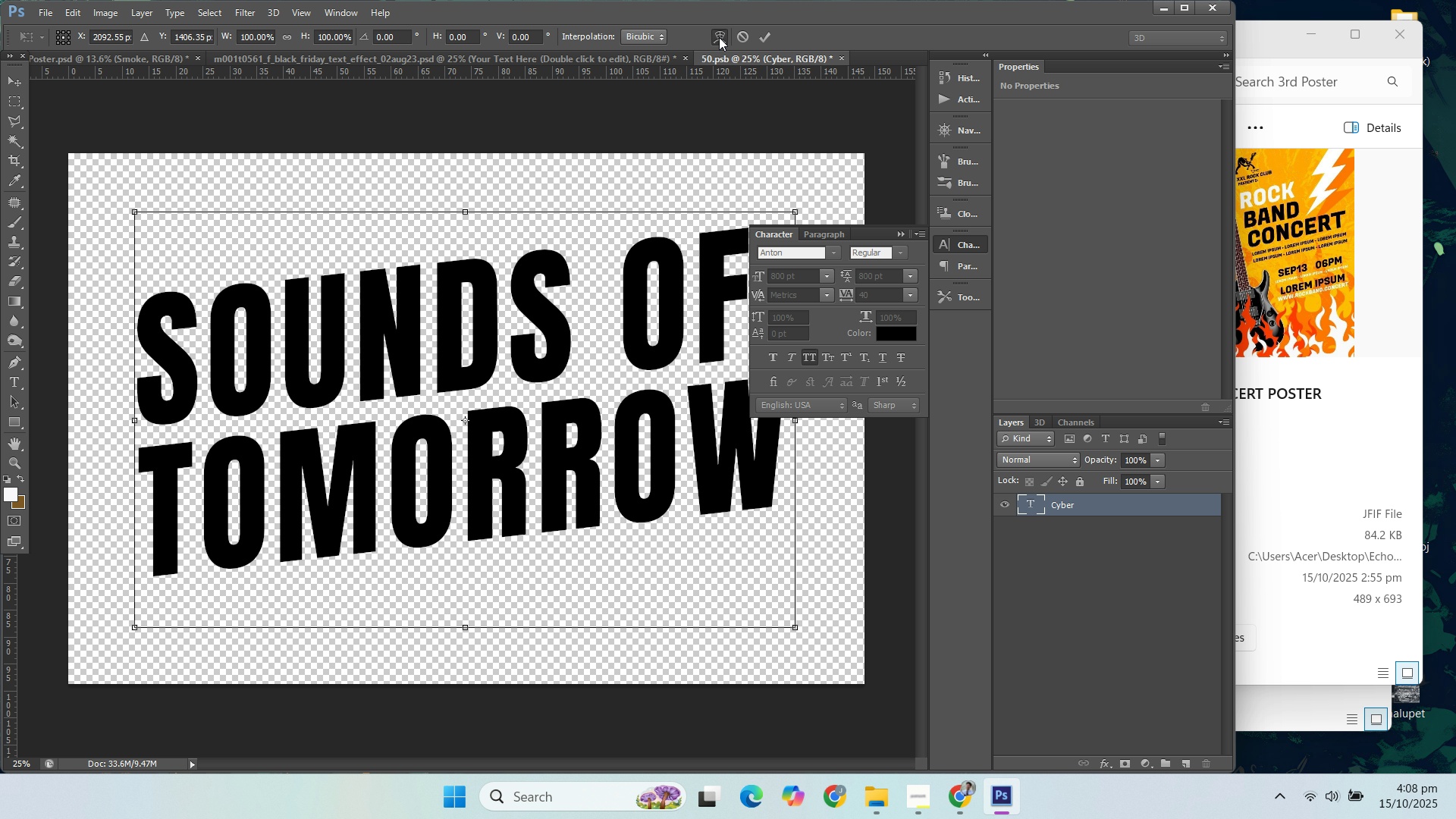 
left_click([719, 37])
 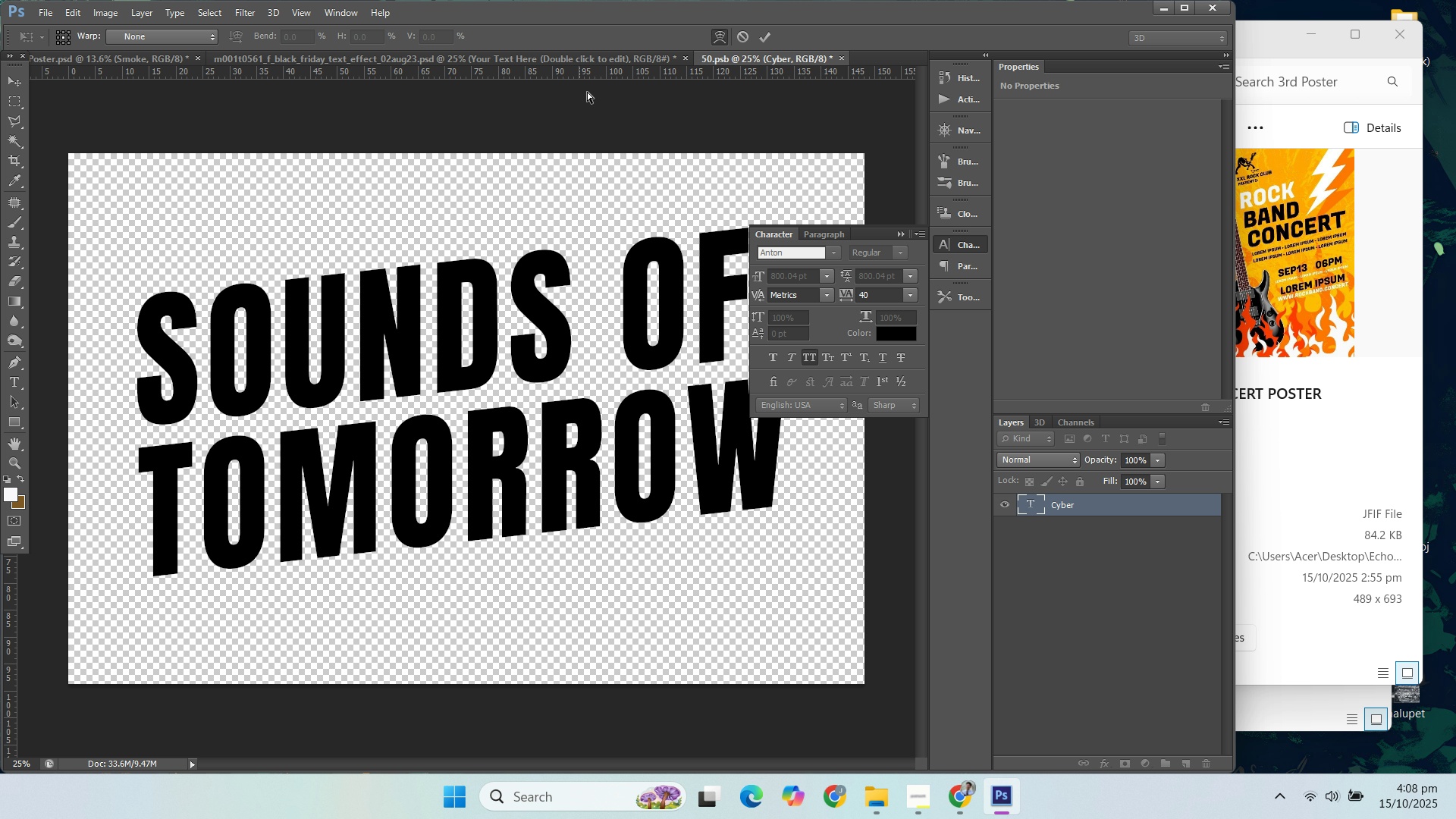 
left_click([721, 36])
 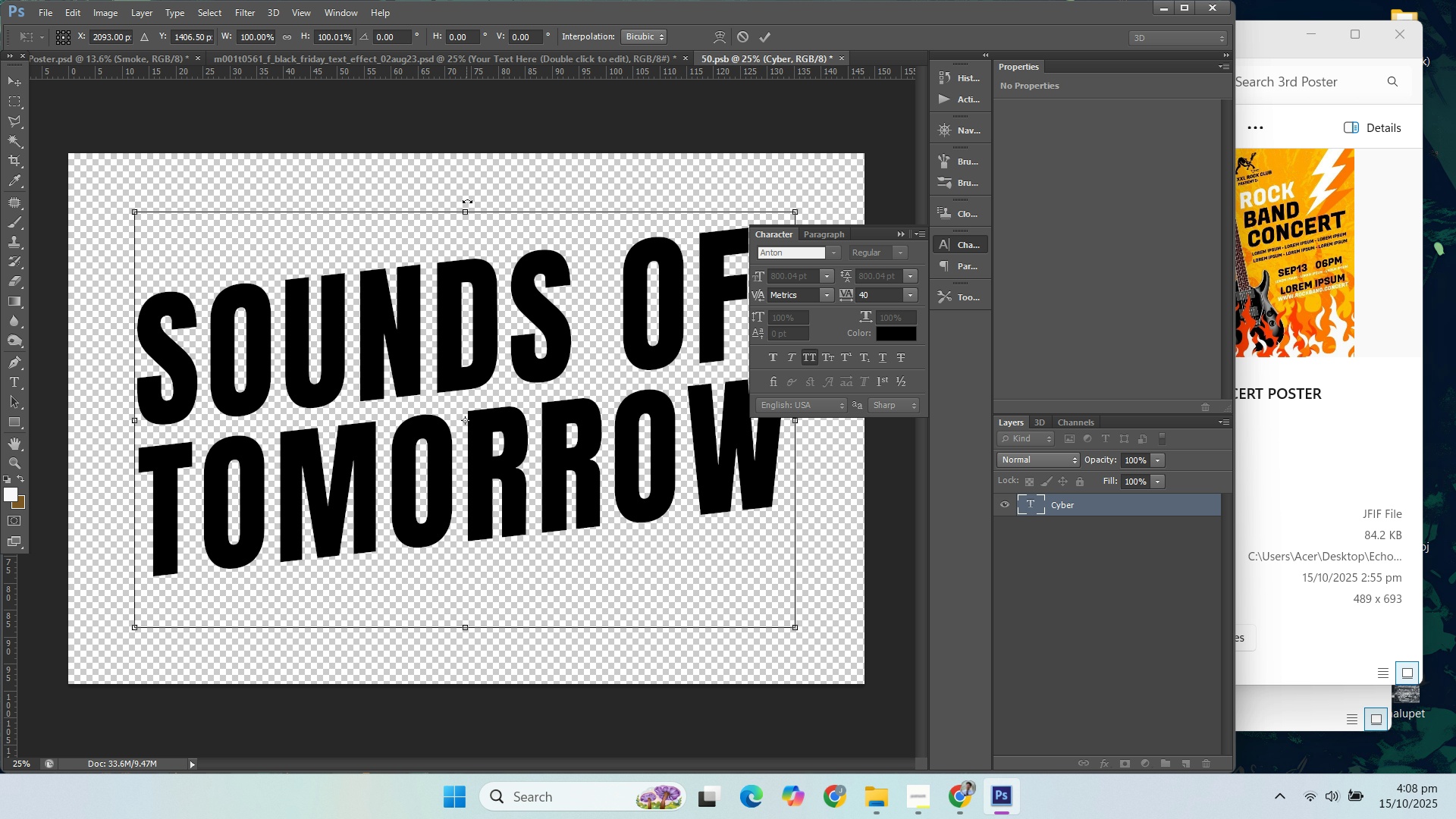 
left_click([469, 196])
 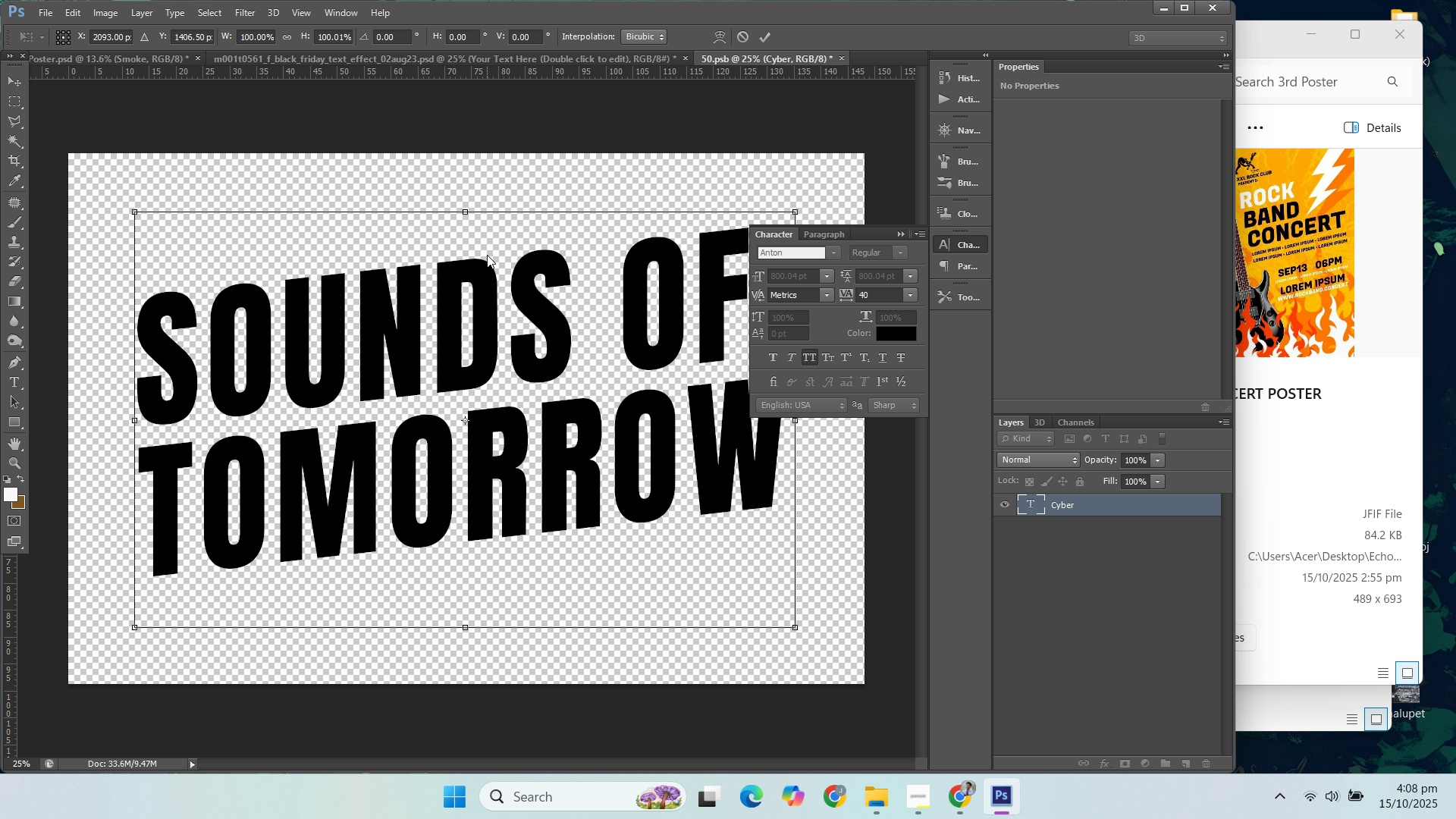 
right_click([487, 255])
 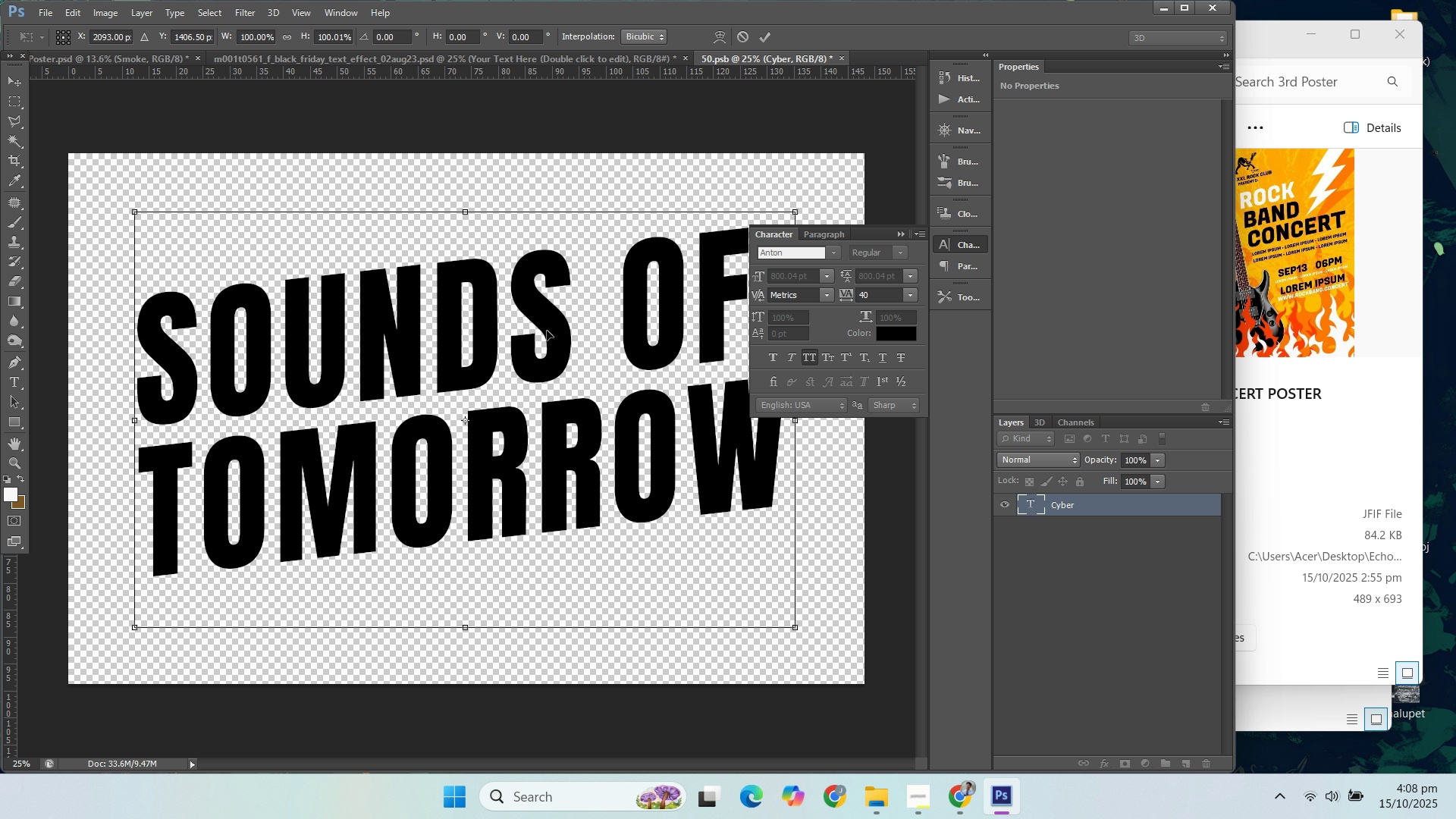 
left_click([538, 331])
 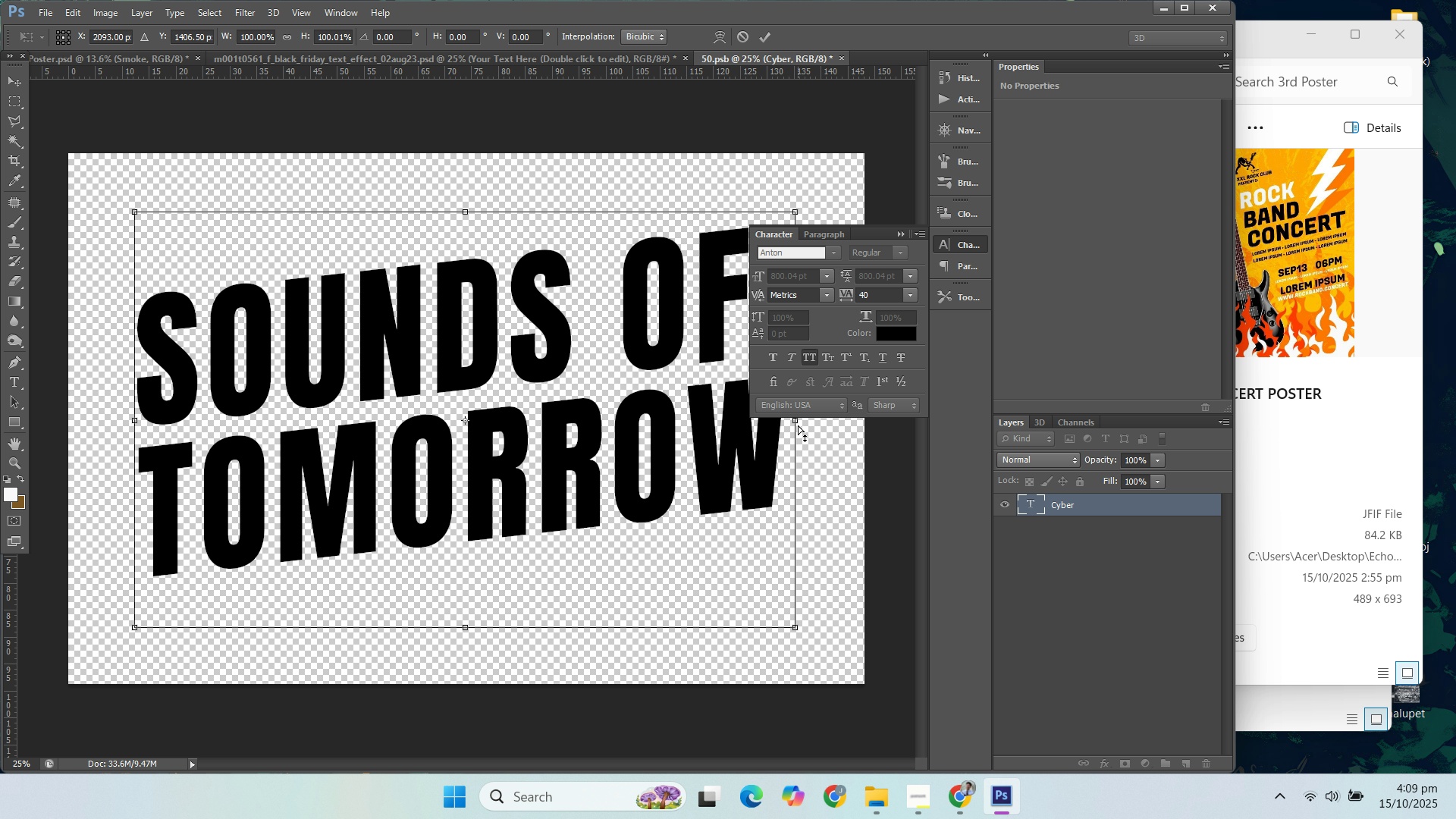 
left_click_drag(start_coordinate=[798, 425], to_coordinate=[798, 487])
 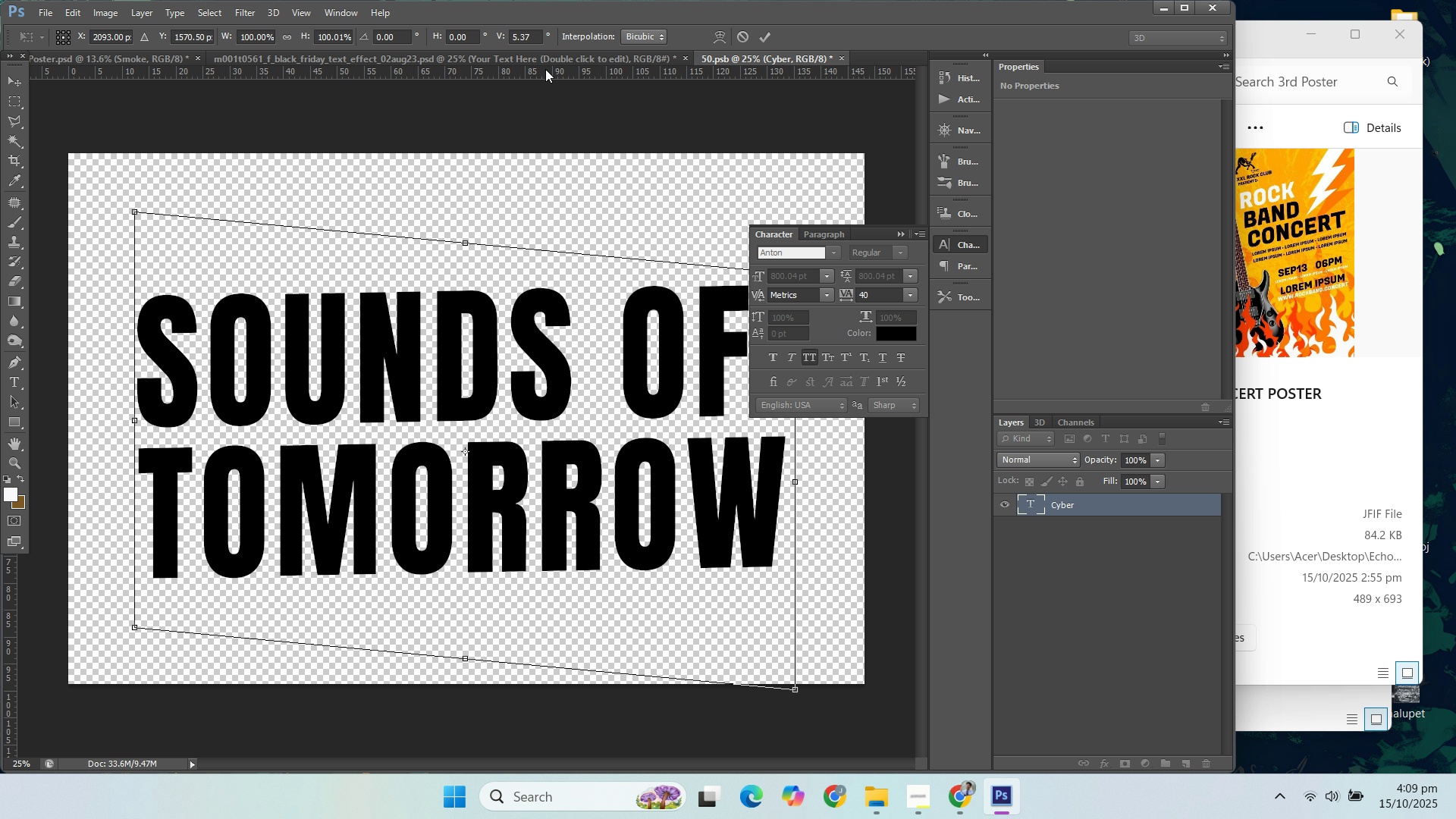 
left_click_drag(start_coordinate=[545, 69], to_coordinate=[578, 428])
 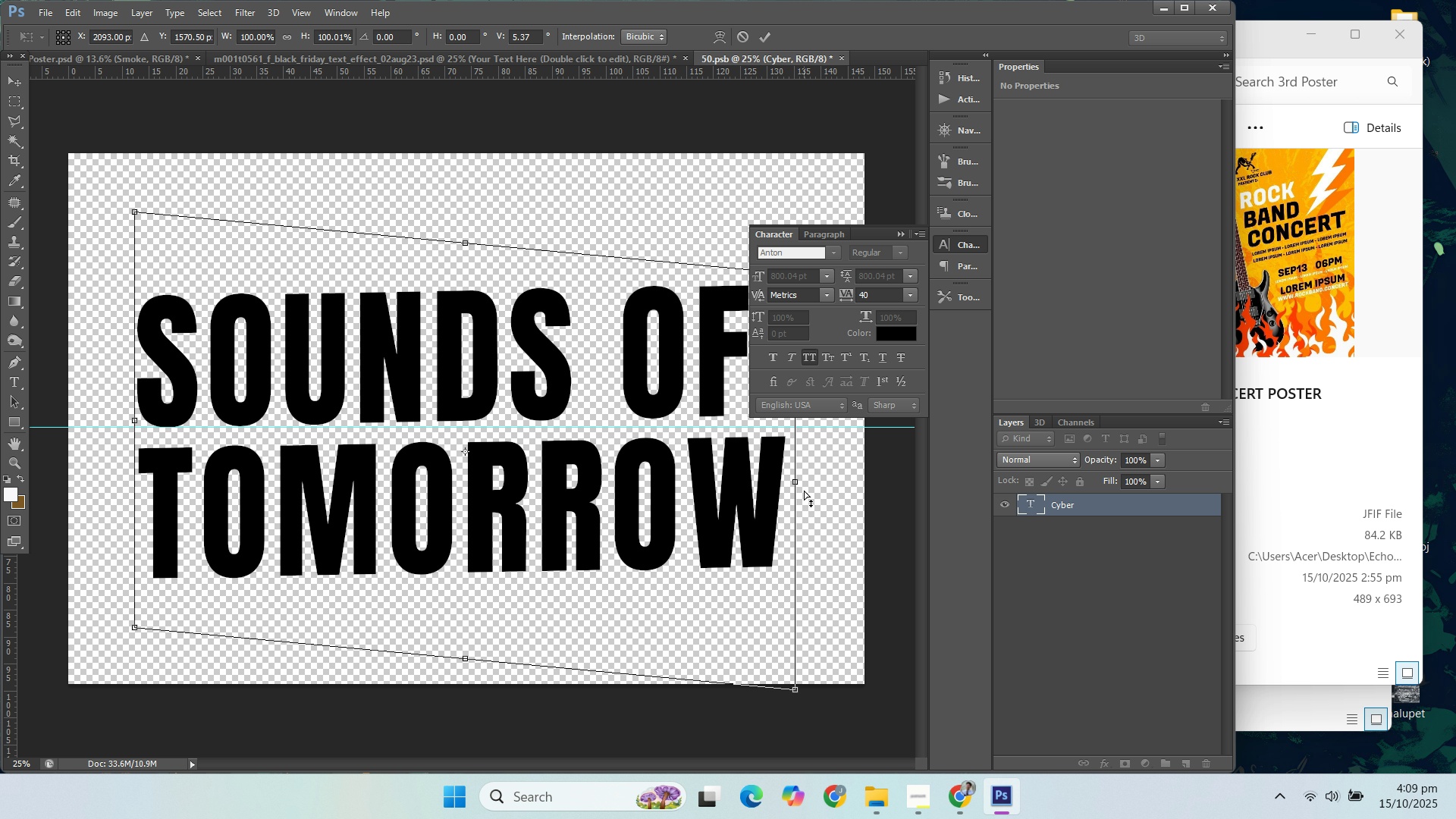 
left_click_drag(start_coordinate=[799, 478], to_coordinate=[802, 488])
 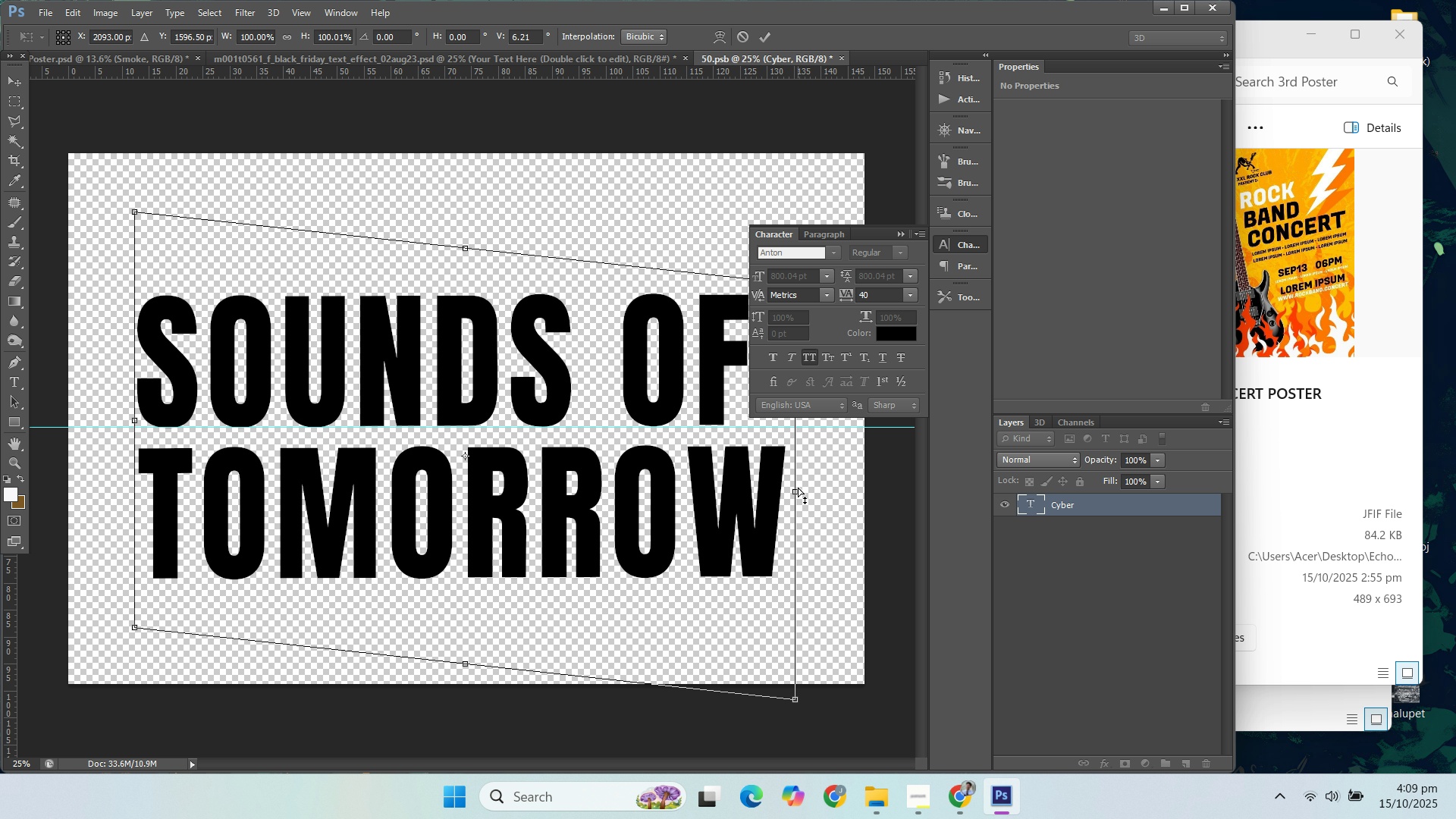 
left_click_drag(start_coordinate=[795, 491], to_coordinate=[802, 494])
 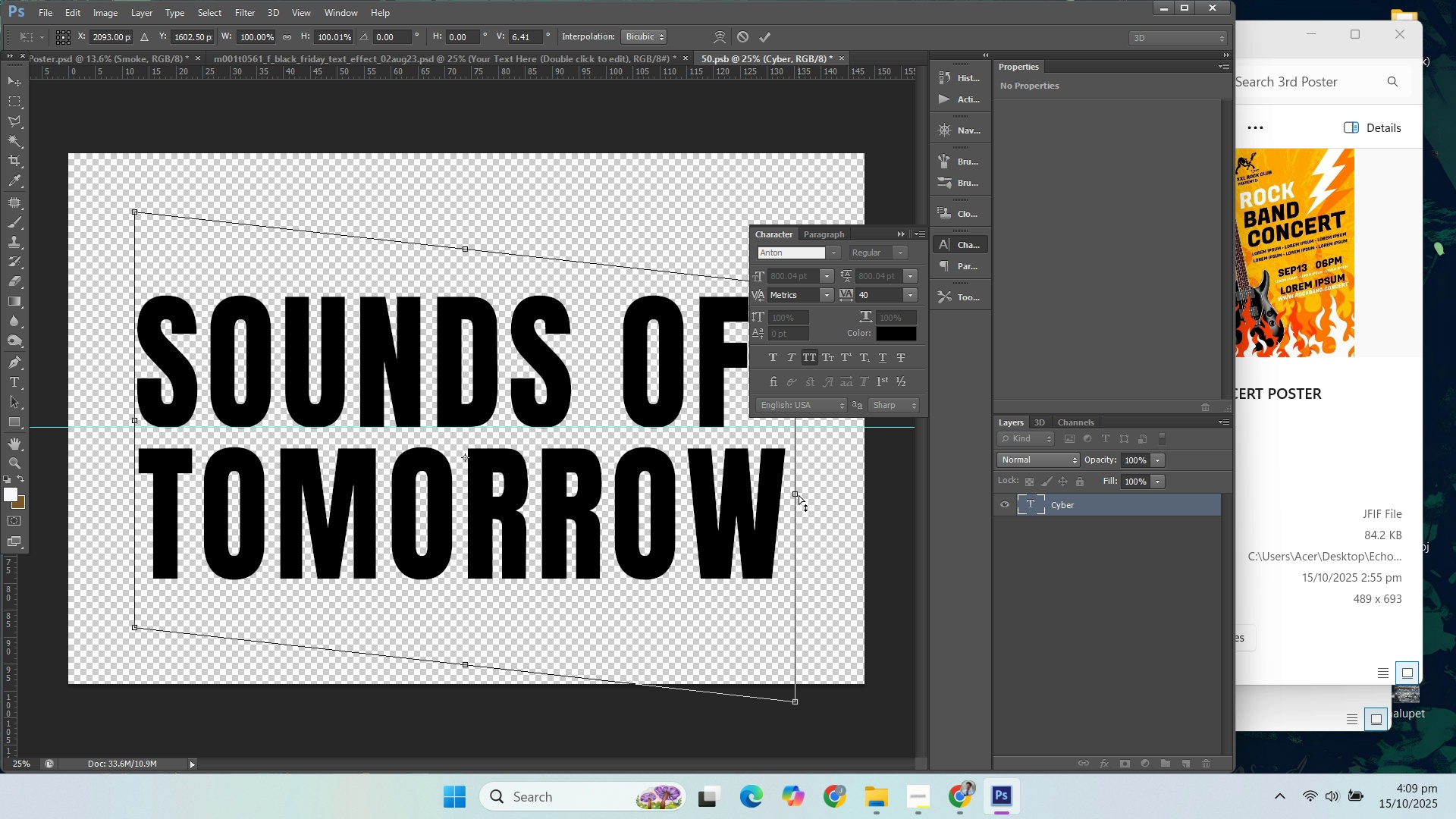 
key(Enter)
 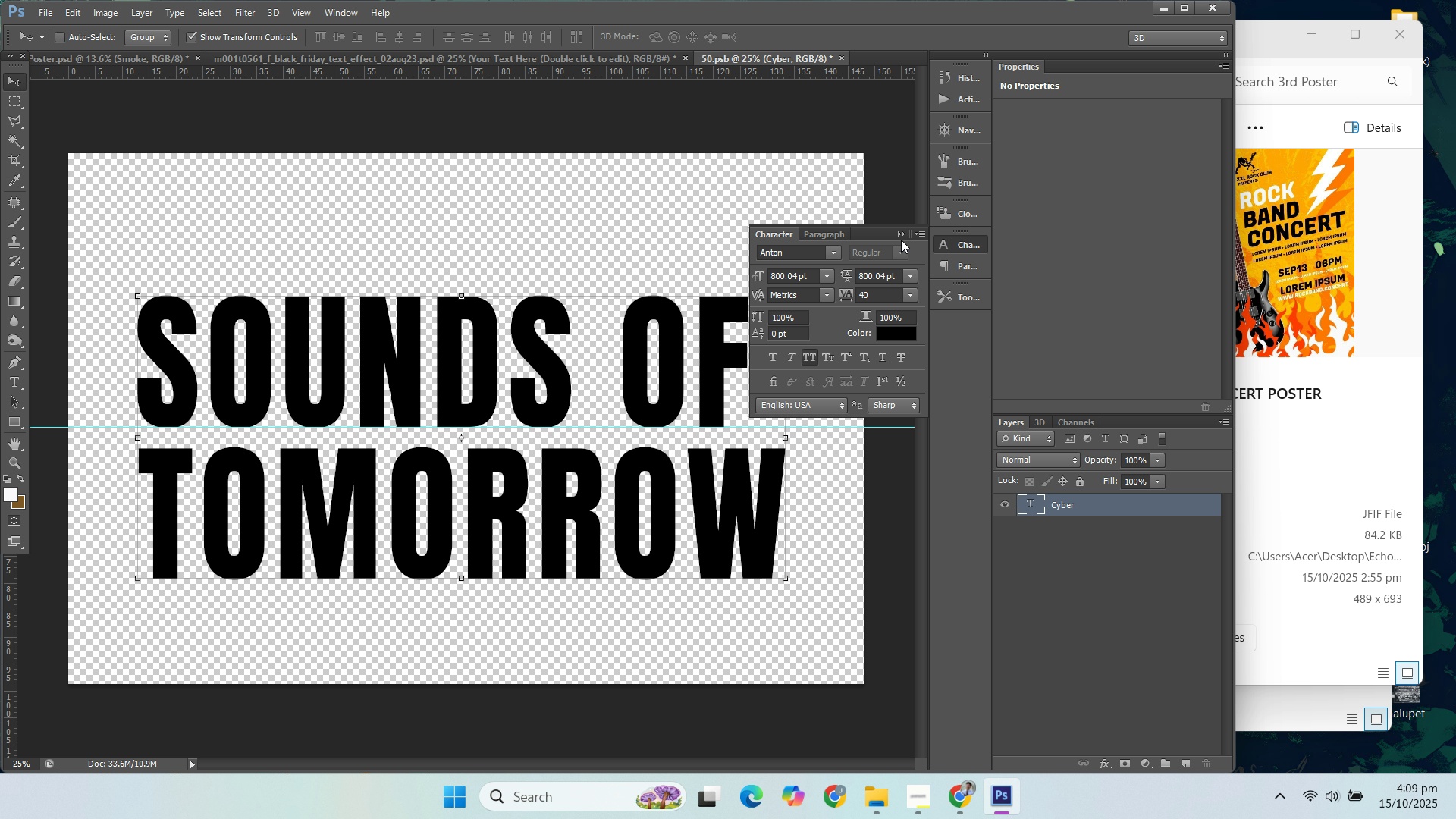 
left_click([898, 236])
 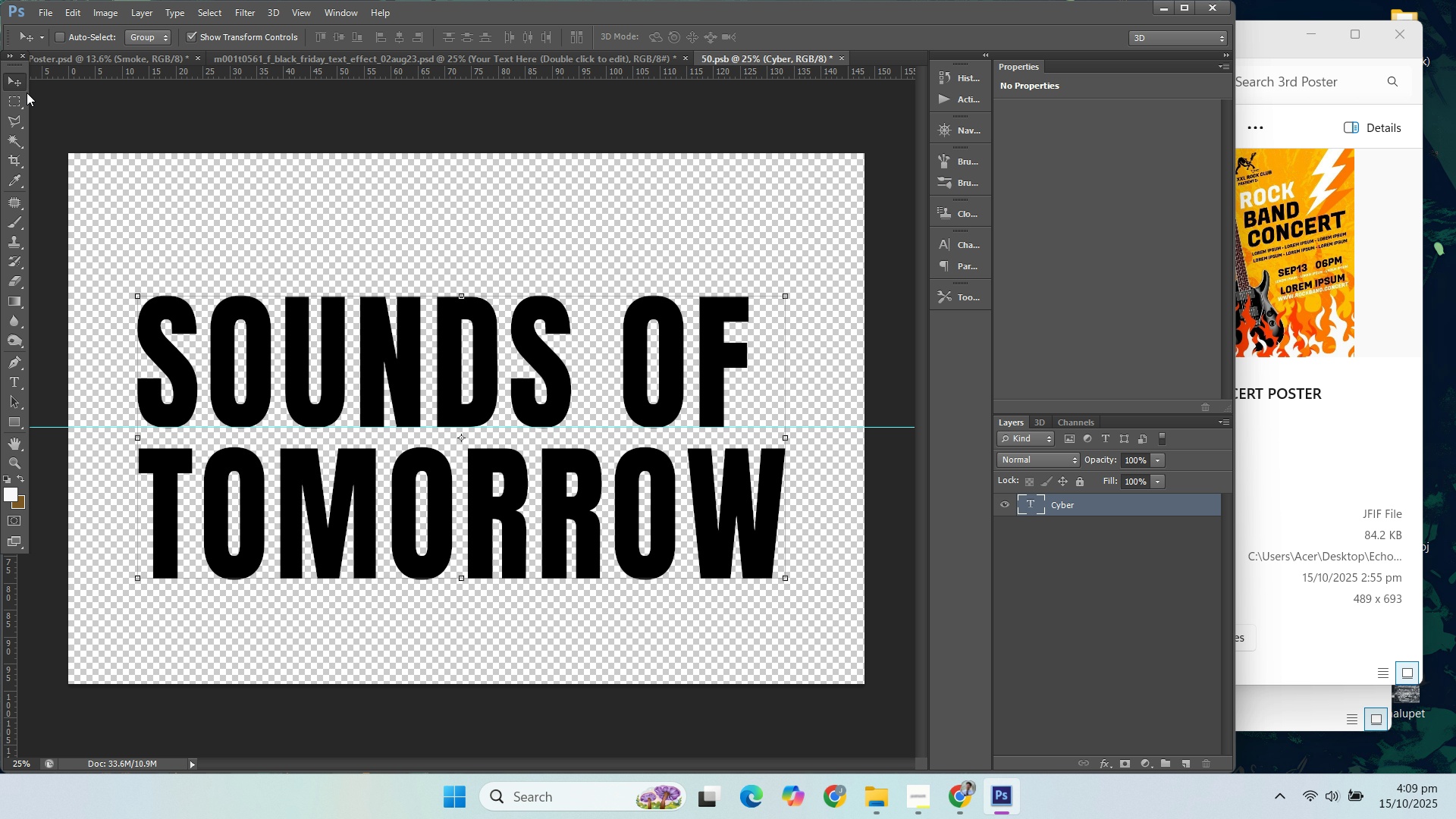 
left_click_drag(start_coordinate=[492, 395], to_coordinate=[497, 372])
 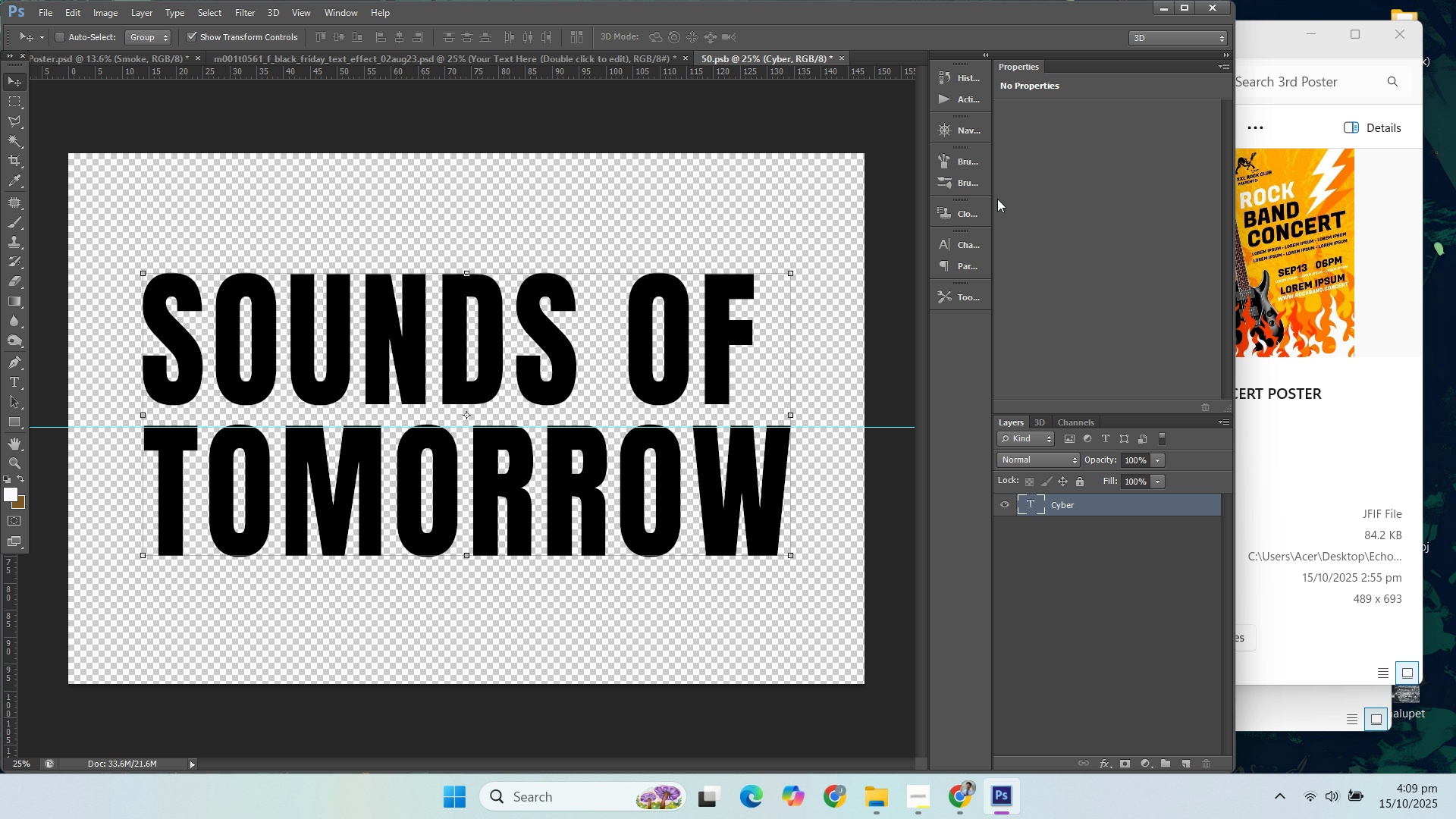 
left_click([959, 248])
 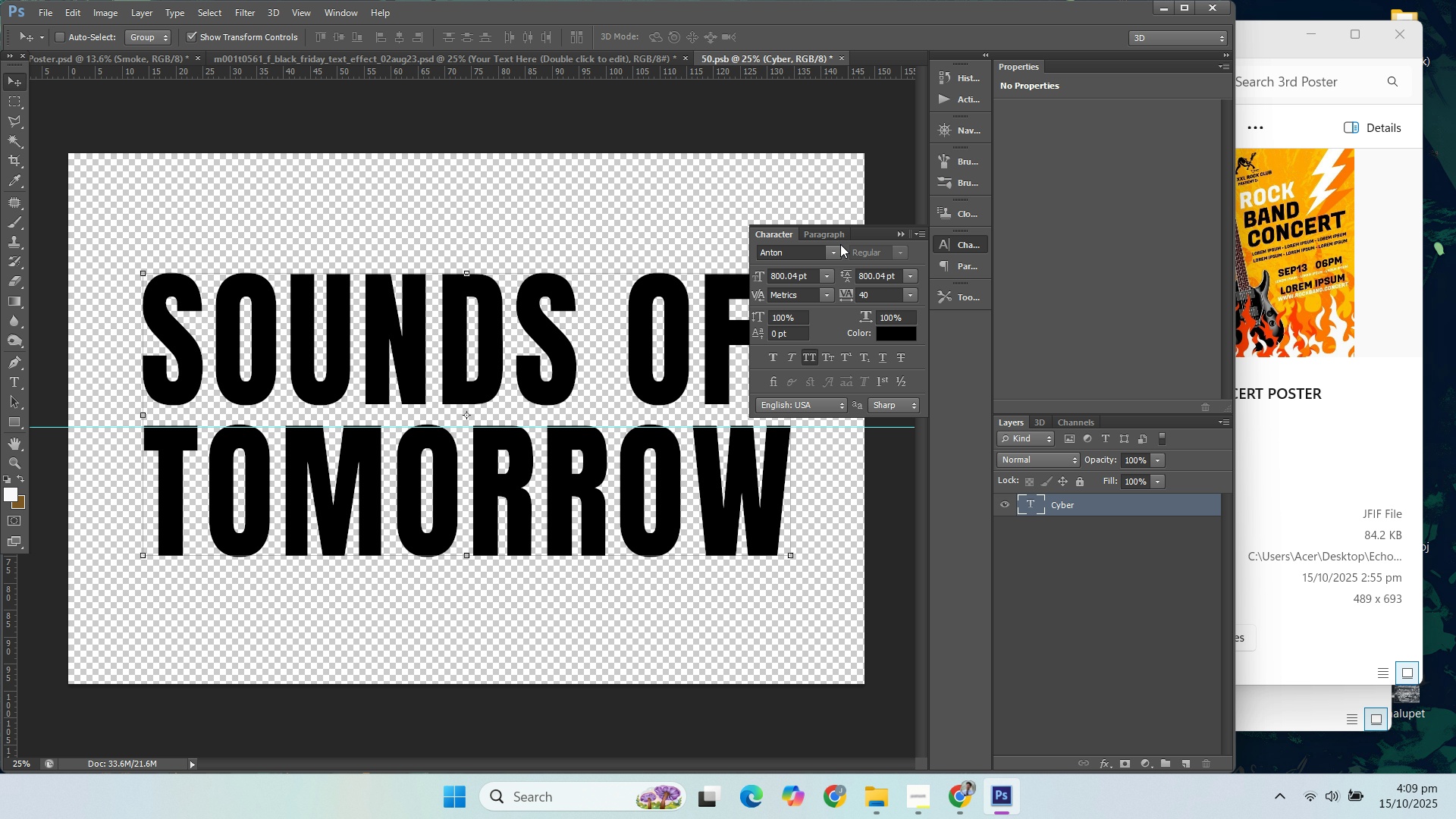 
double_click([828, 240])
 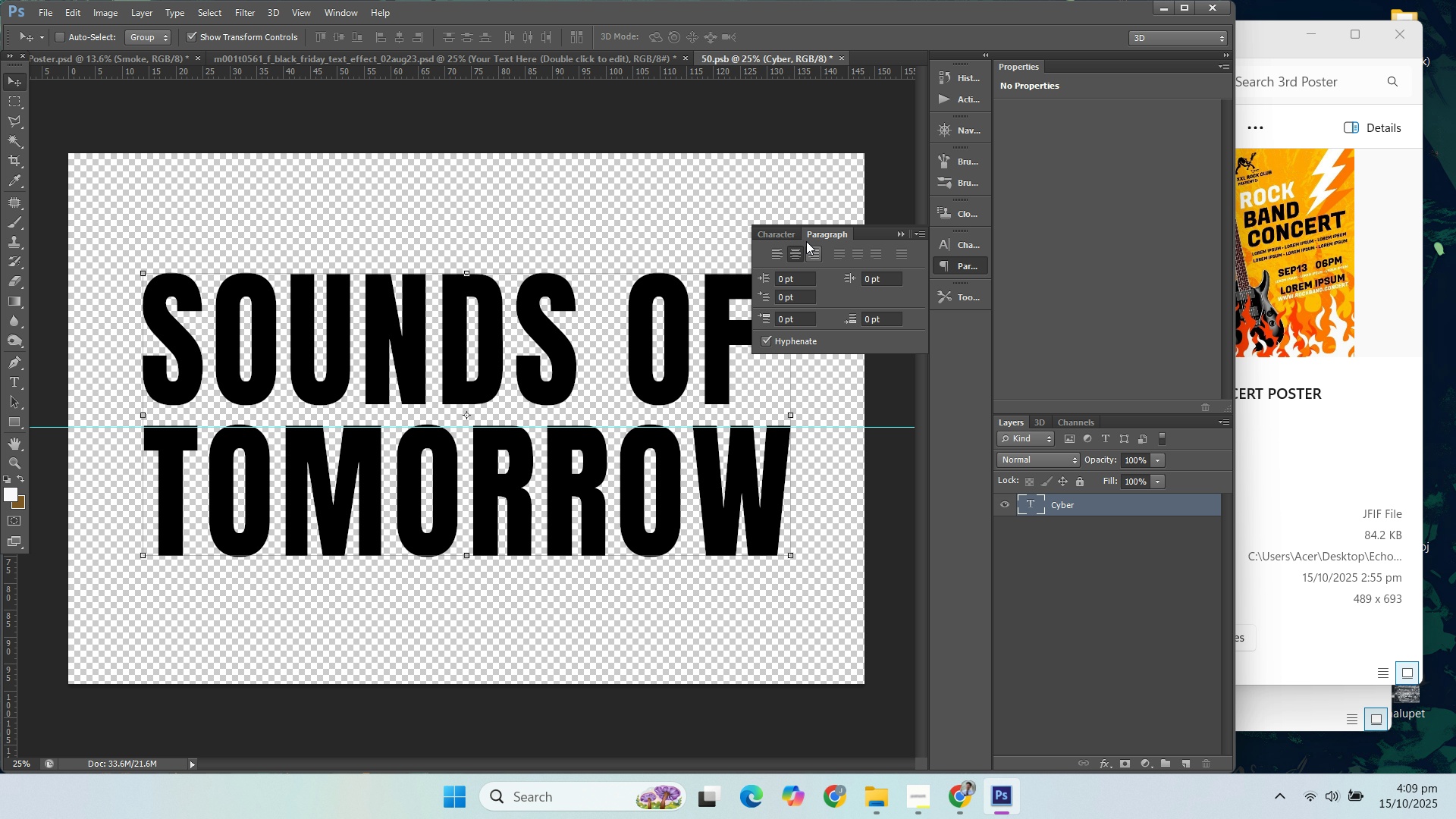 
left_click([786, 234])
 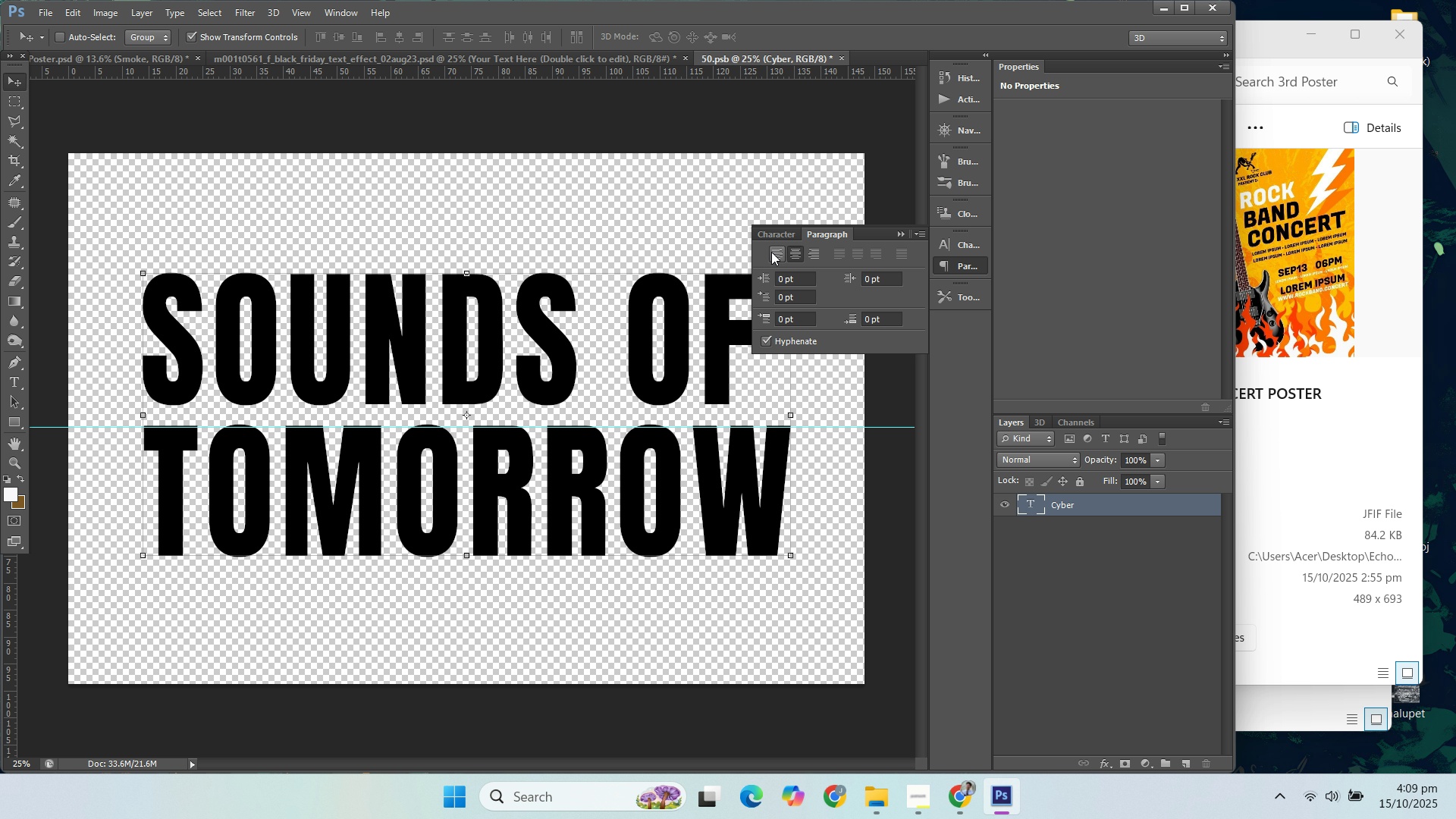 
double_click([767, 252])
 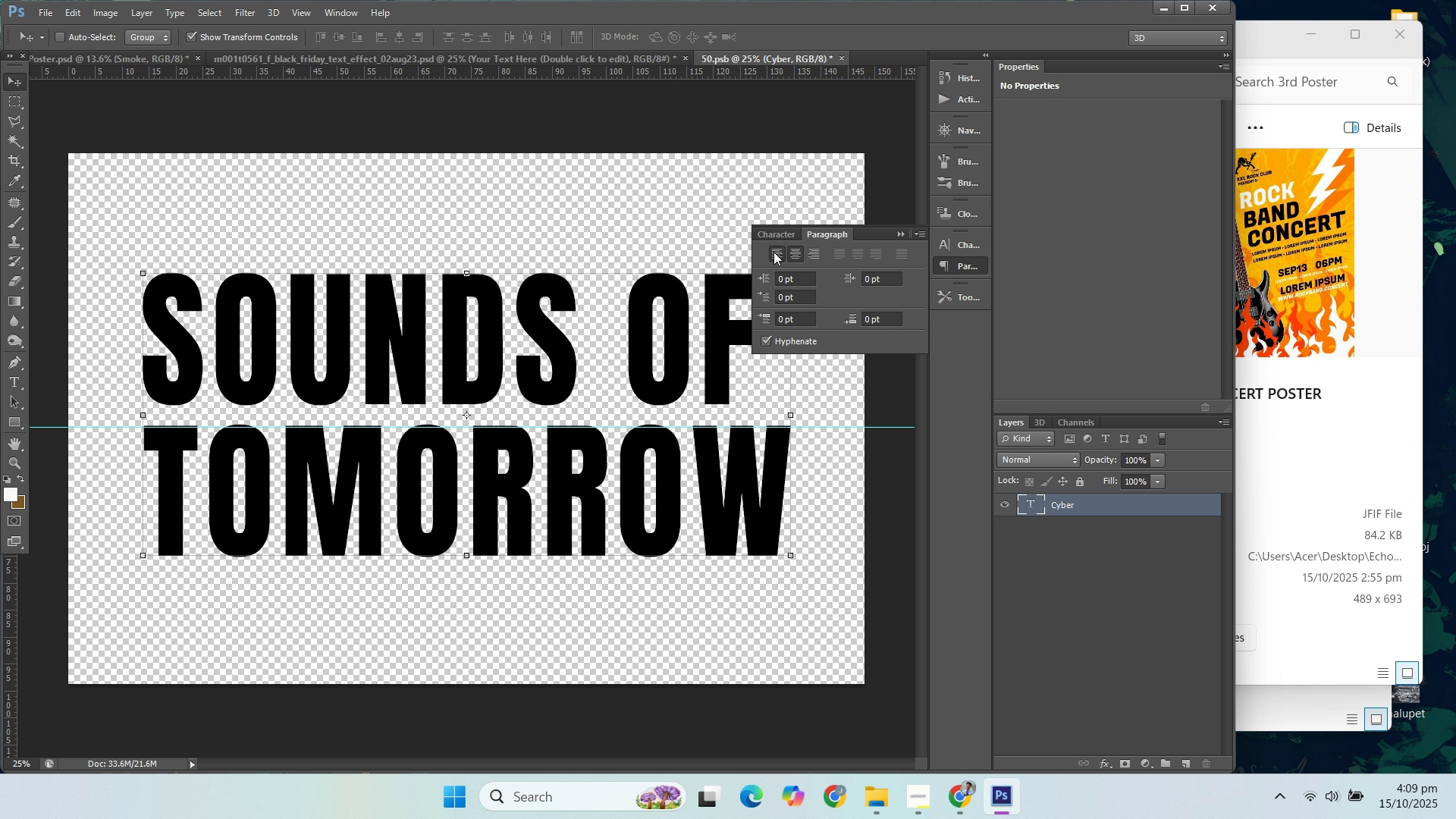 
triple_click([774, 252])
 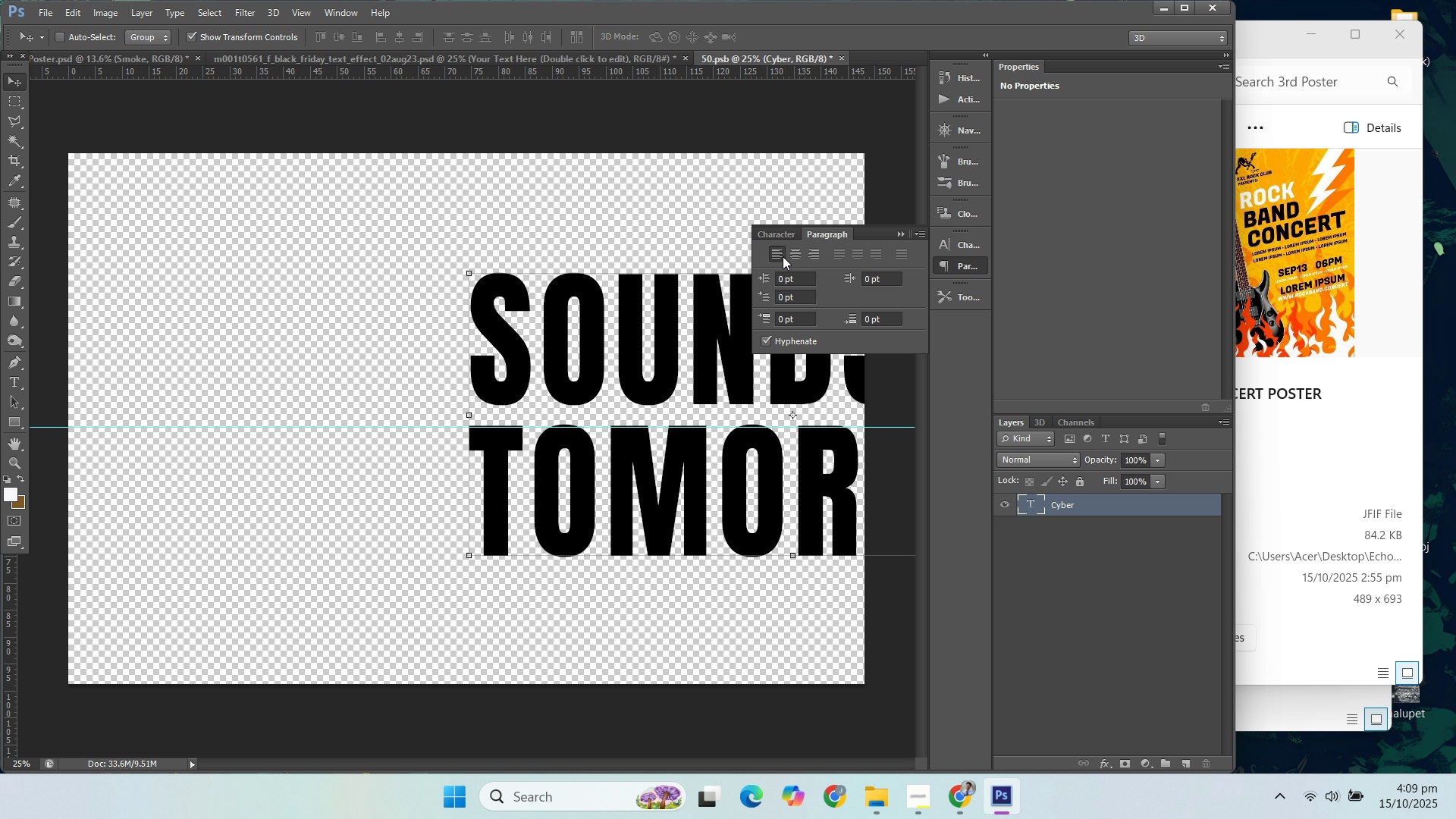 
left_click_drag(start_coordinate=[698, 397], to_coordinate=[362, 403])
 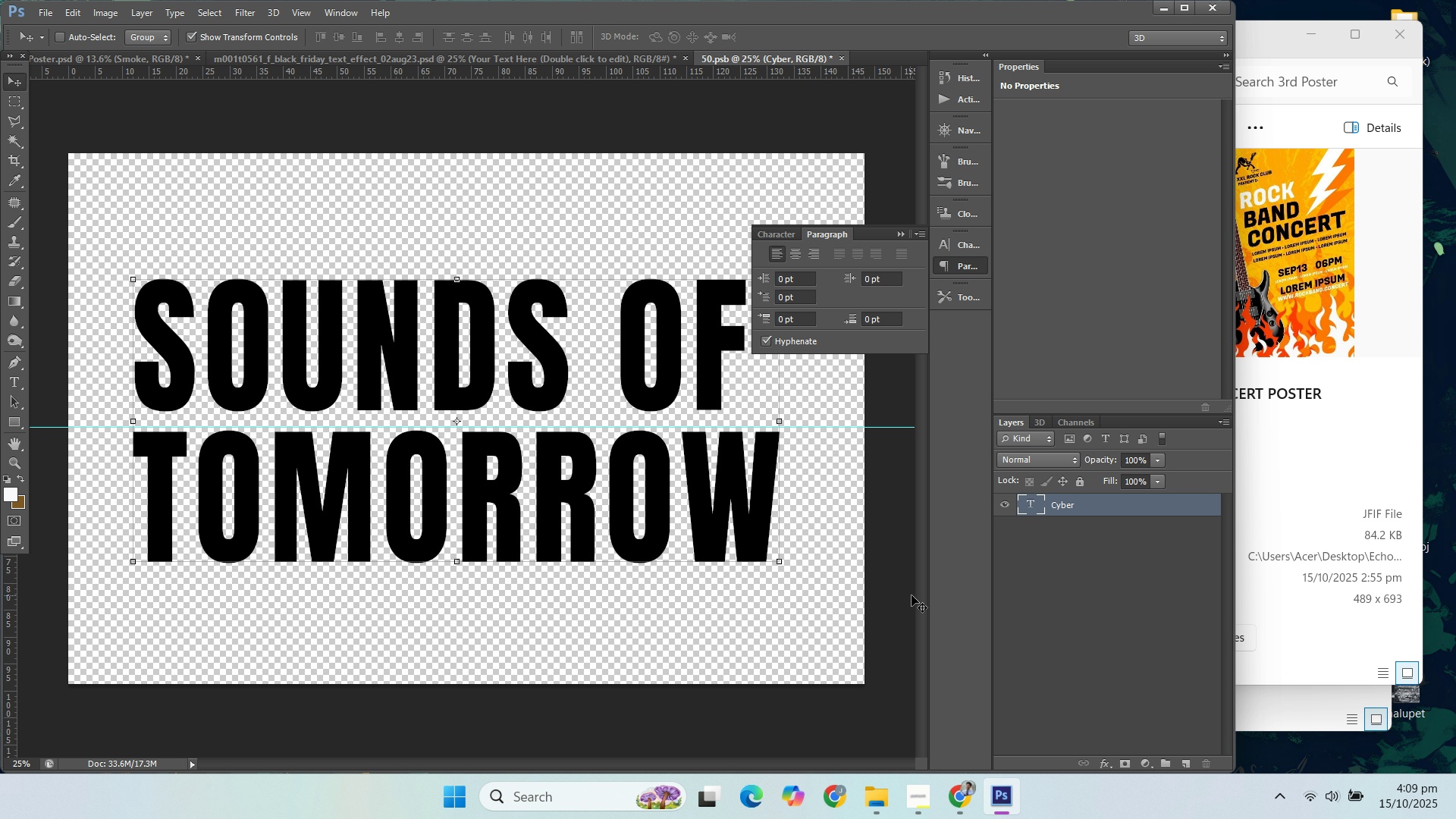 
left_click([910, 595])
 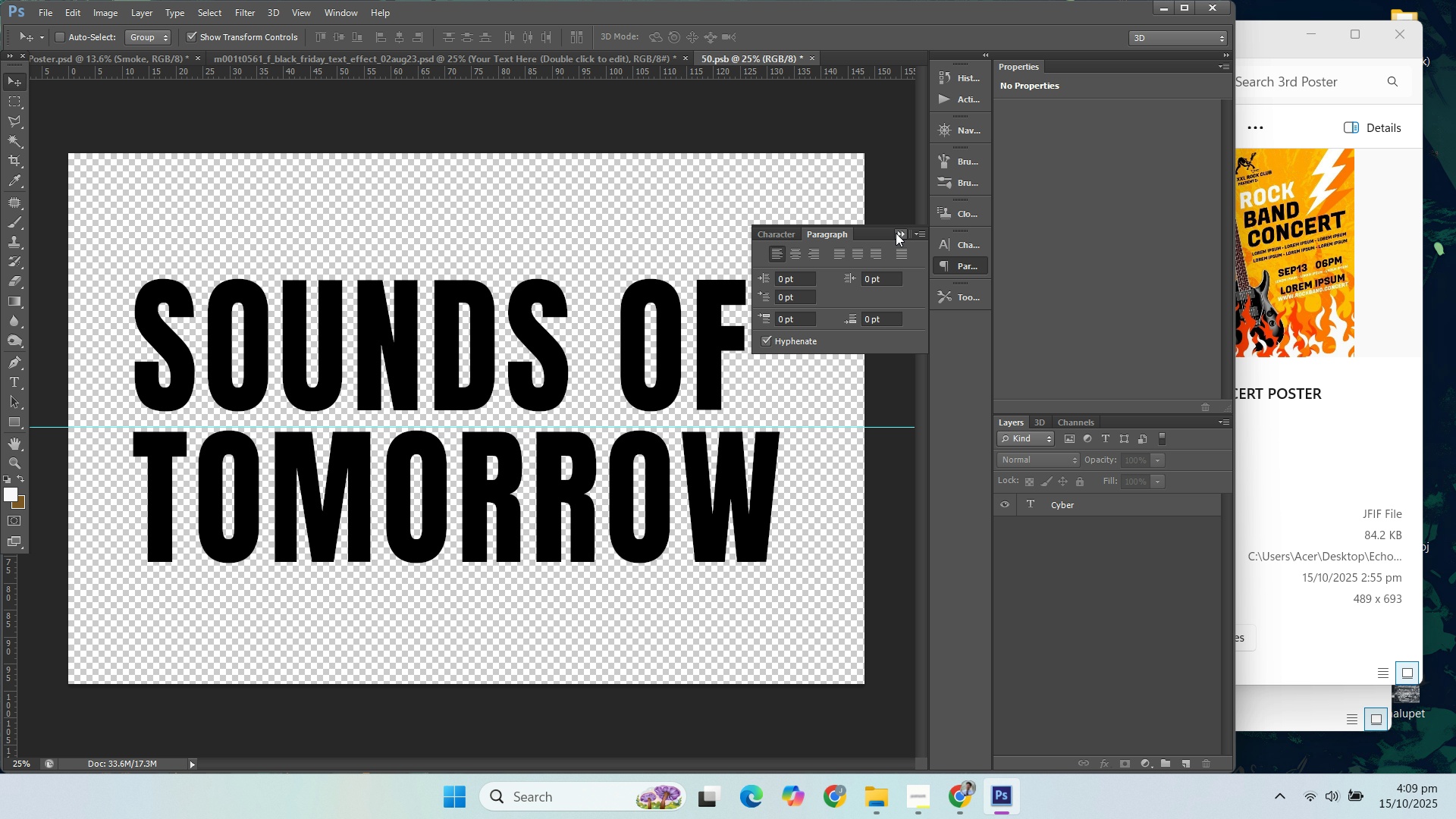 
wait(5.17)
 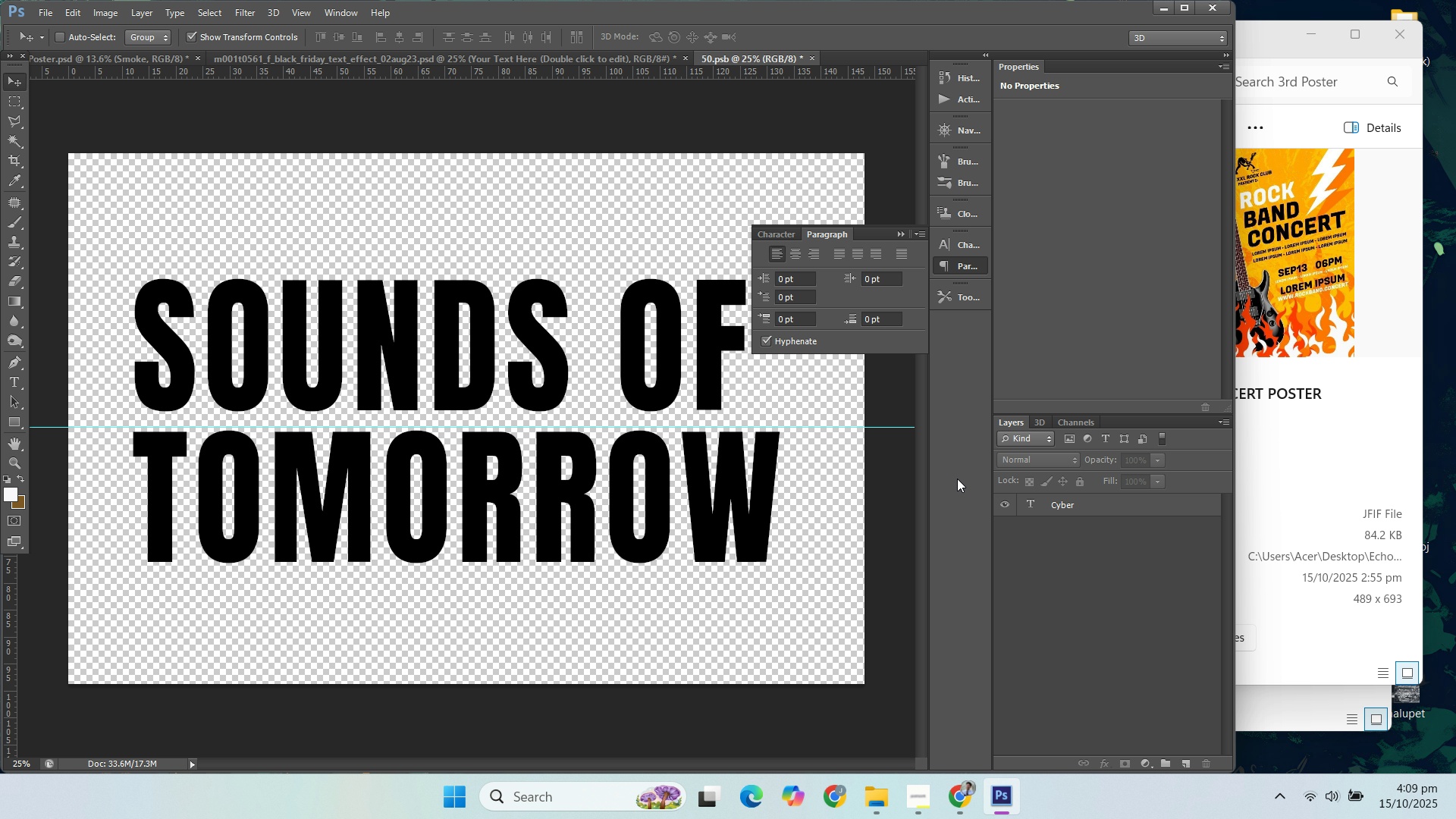 
left_click([777, 238])
 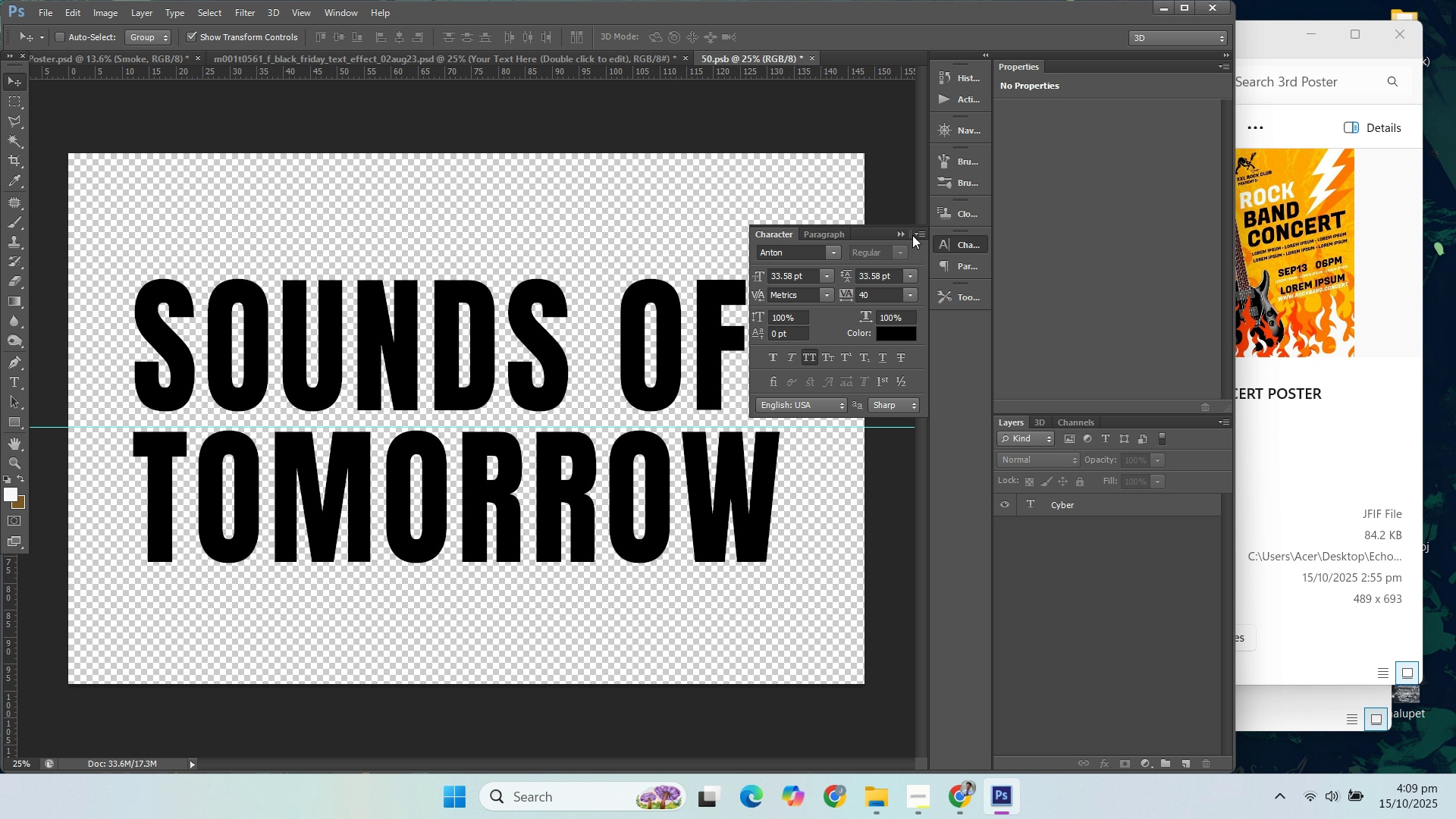 
left_click([898, 234])
 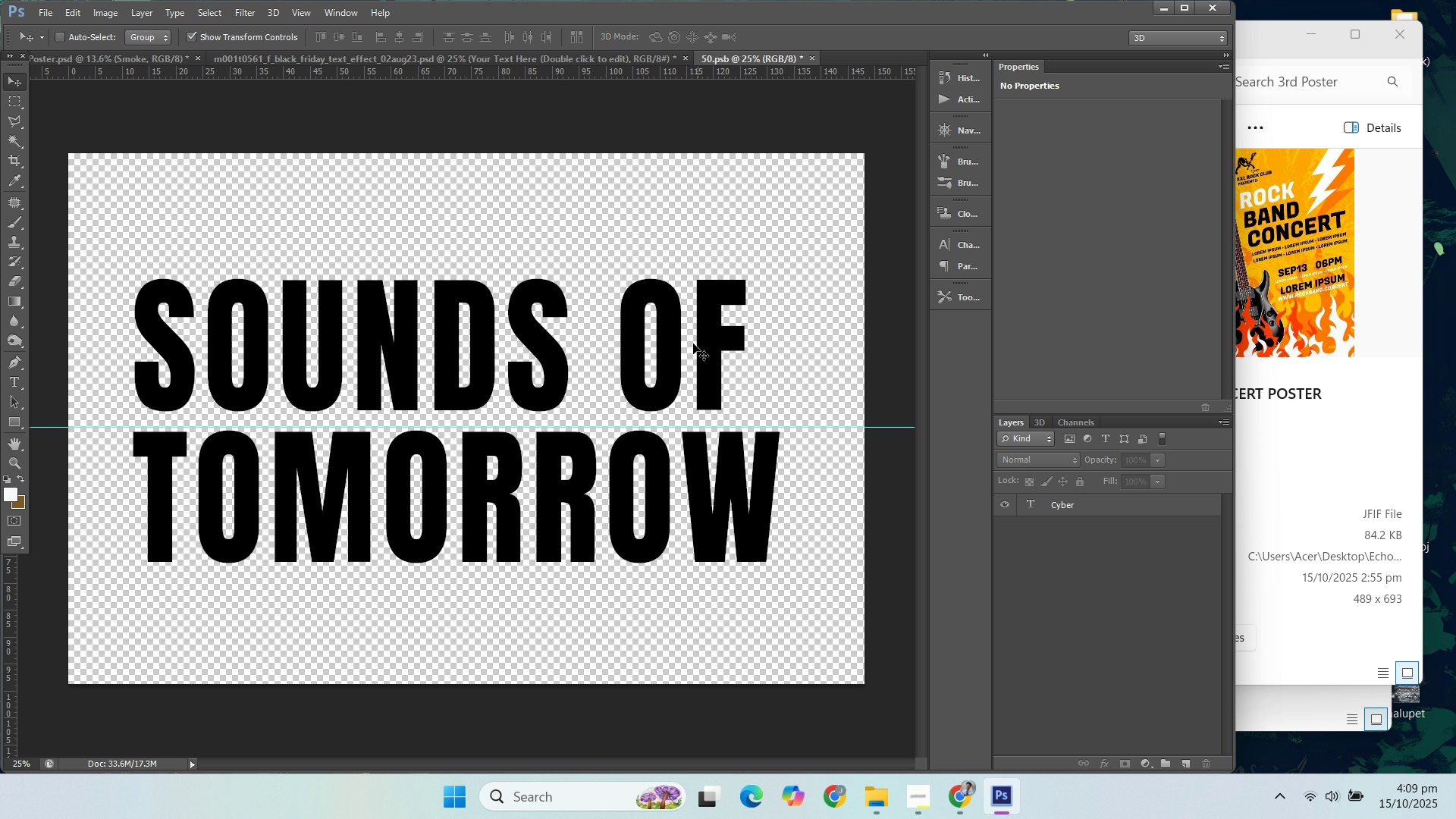 
left_click_drag(start_coordinate=[662, 342], to_coordinate=[657, 340])
 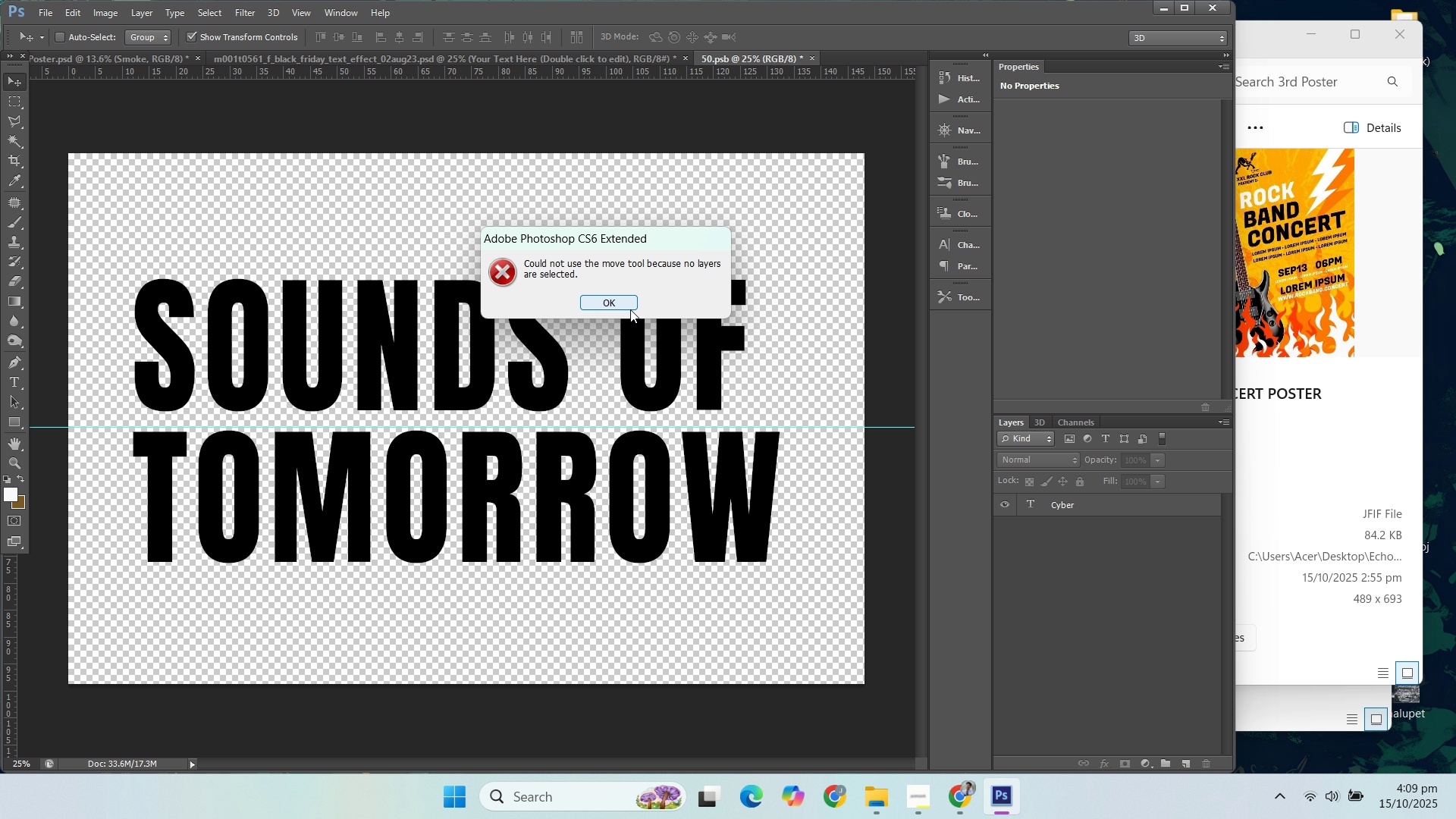 
double_click([630, 309])
 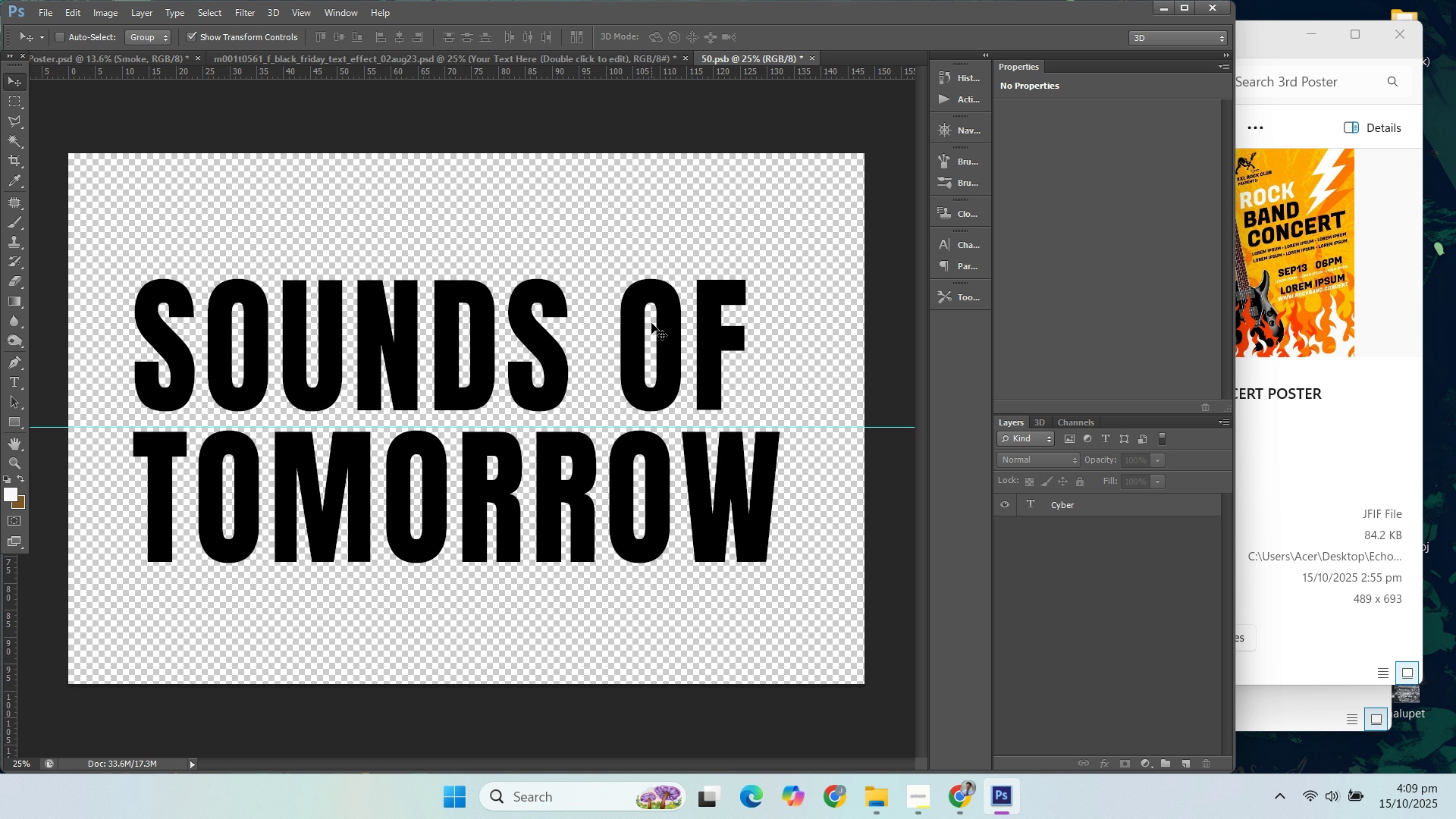 
key(Control+S)
 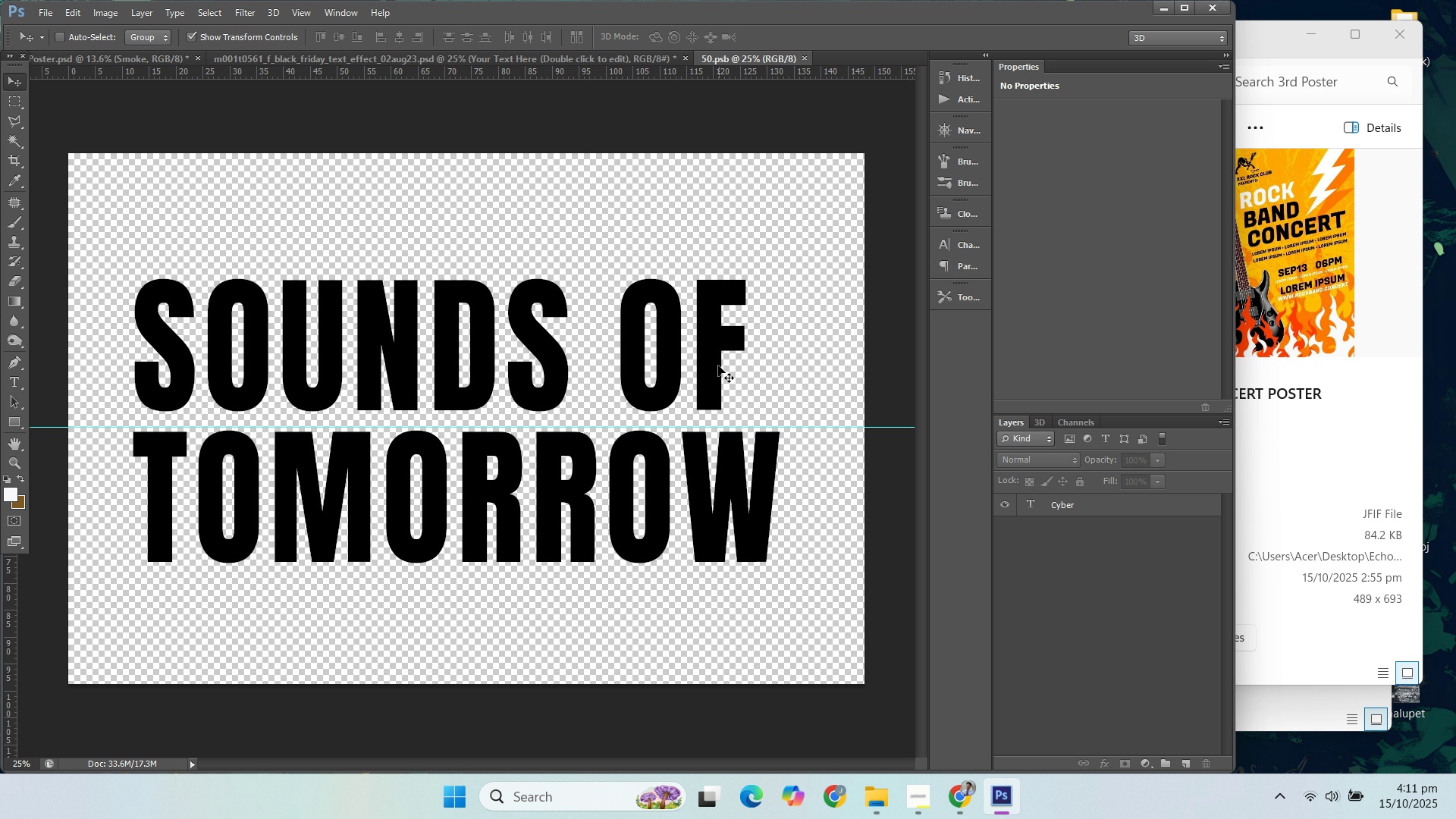 
wait(85.23)
 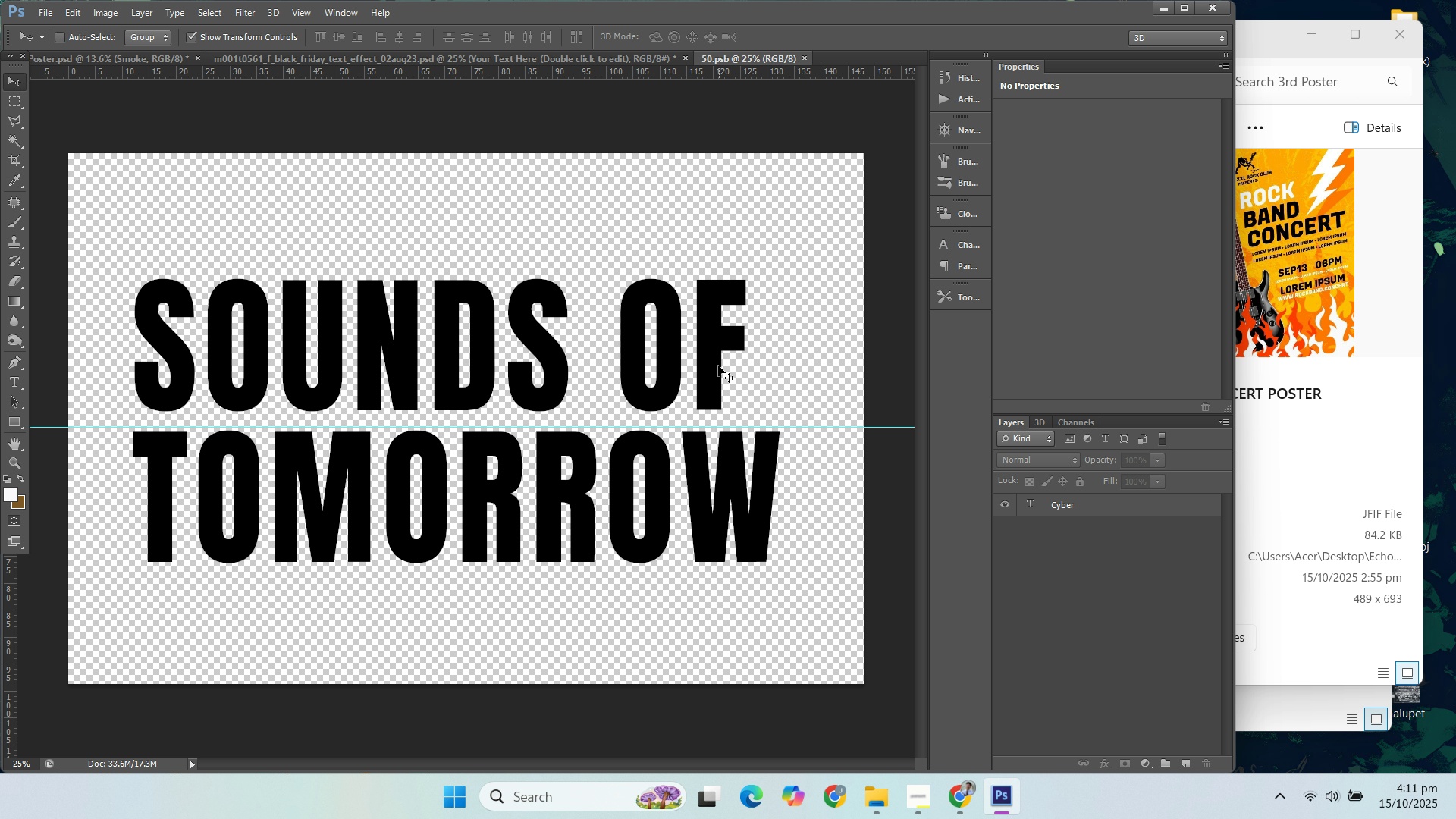 
hold_key(key=ControlLeft, duration=0.82)
 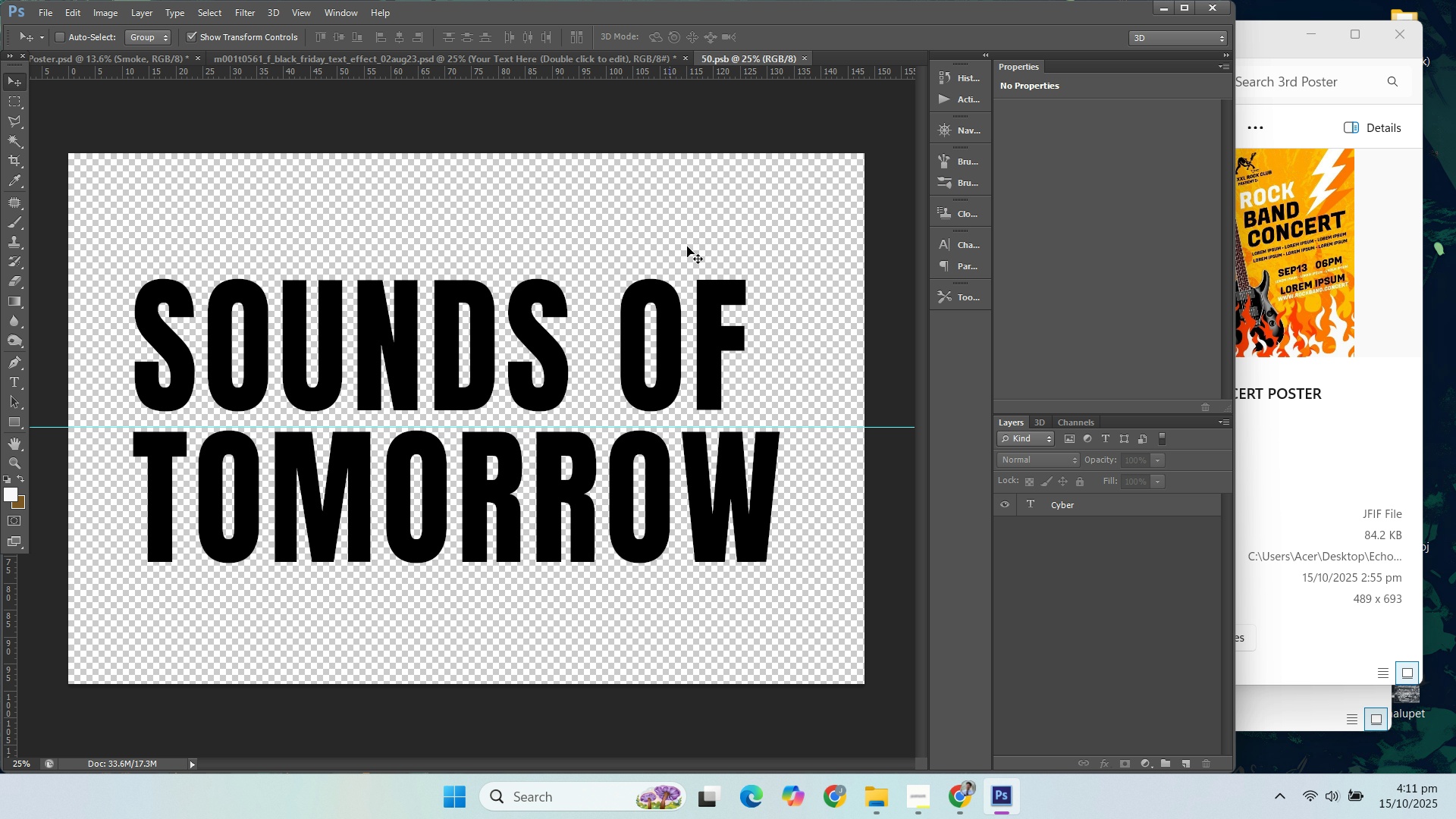 
hold_key(key=S, duration=0.31)
 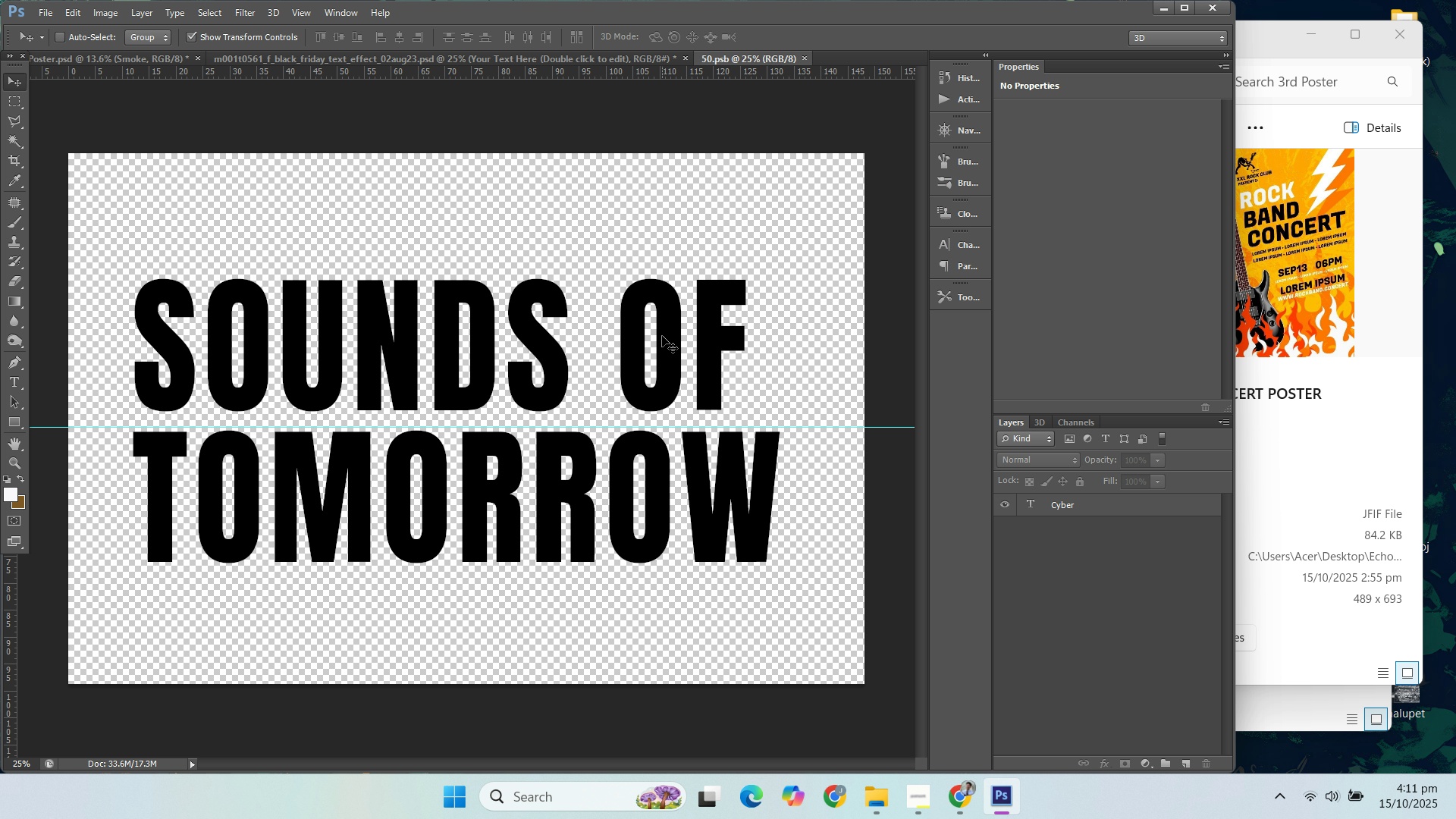 
wait(29.79)
 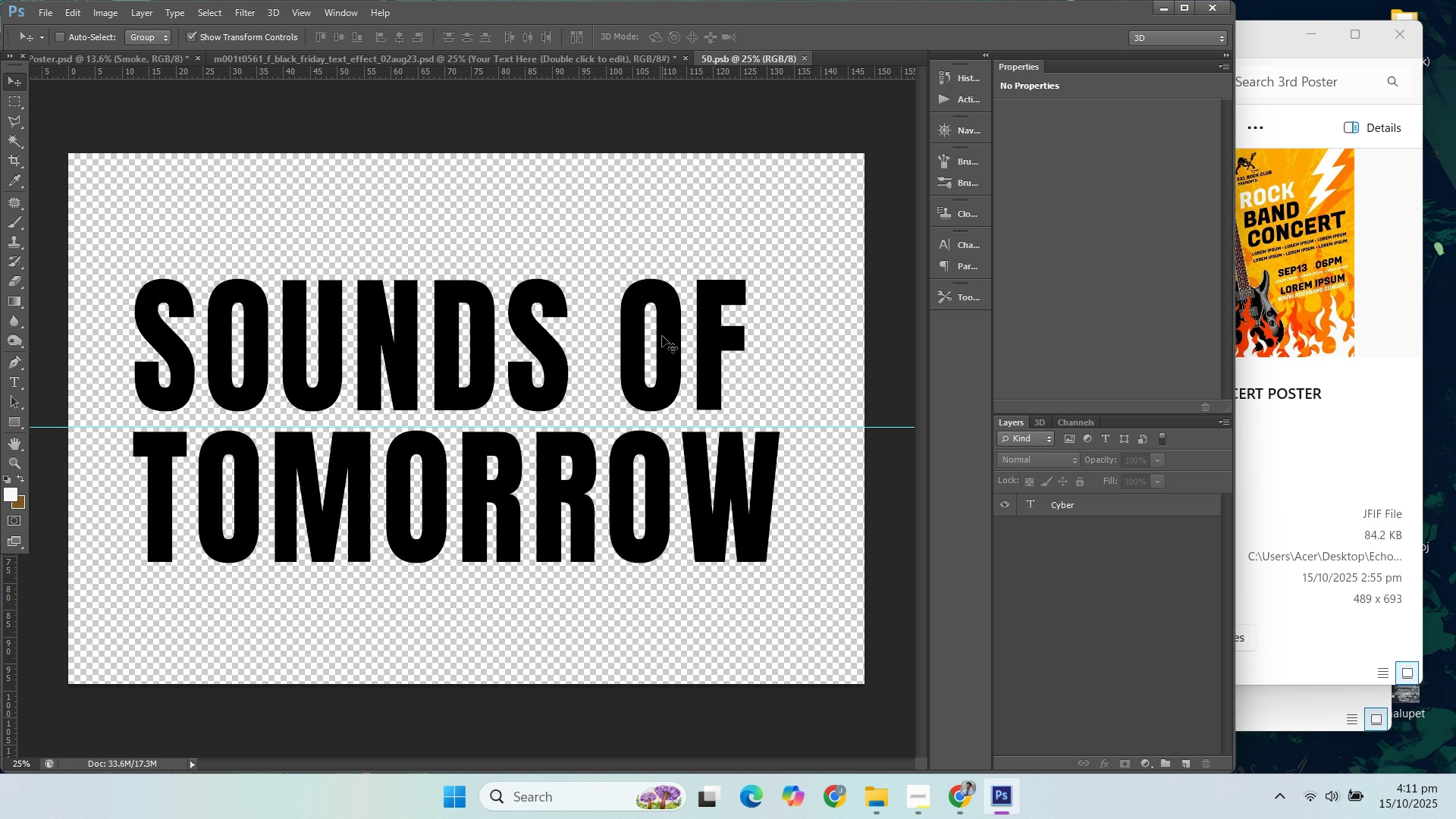 
left_click([329, 61])
 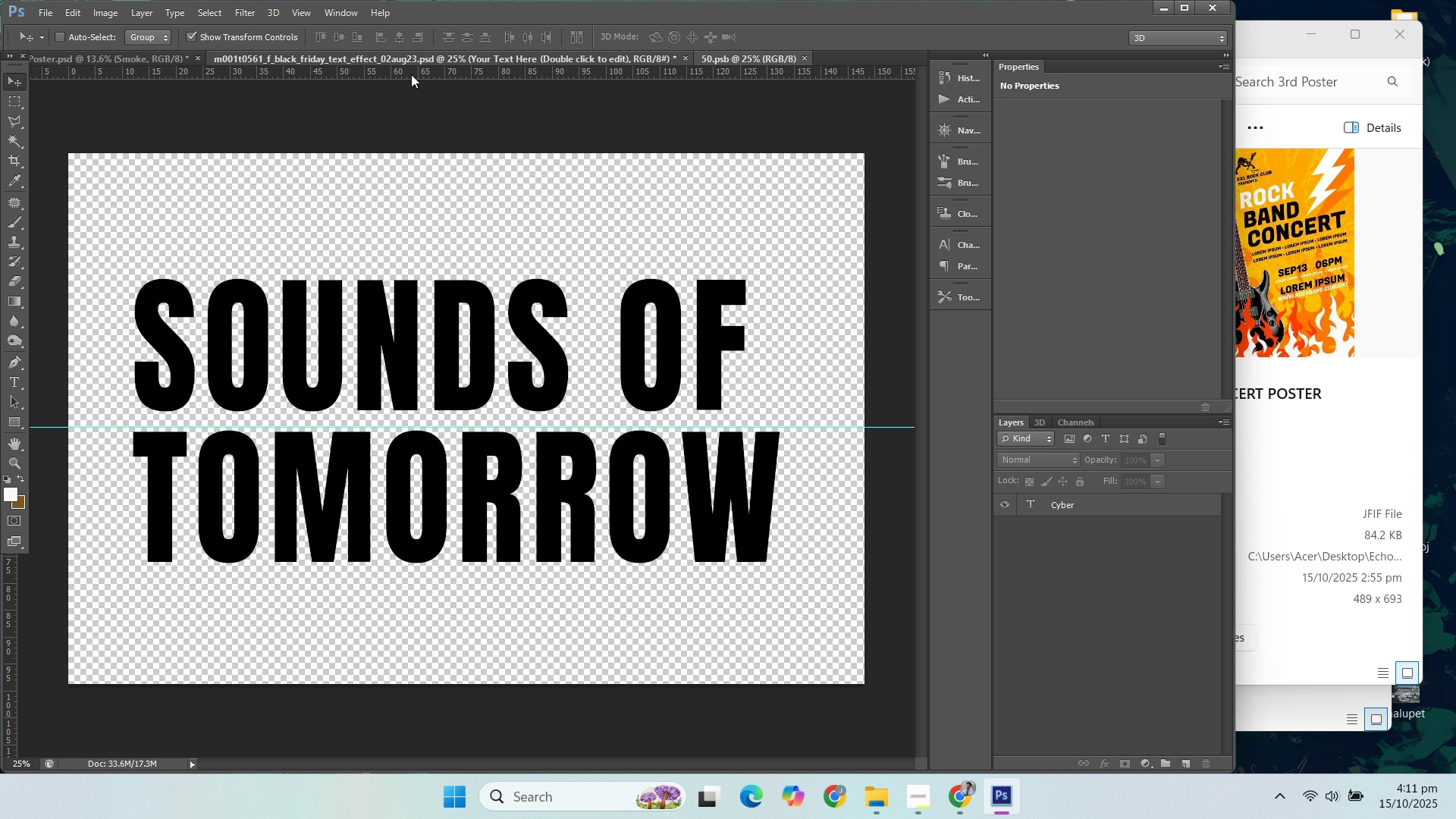 
double_click([392, 58])
 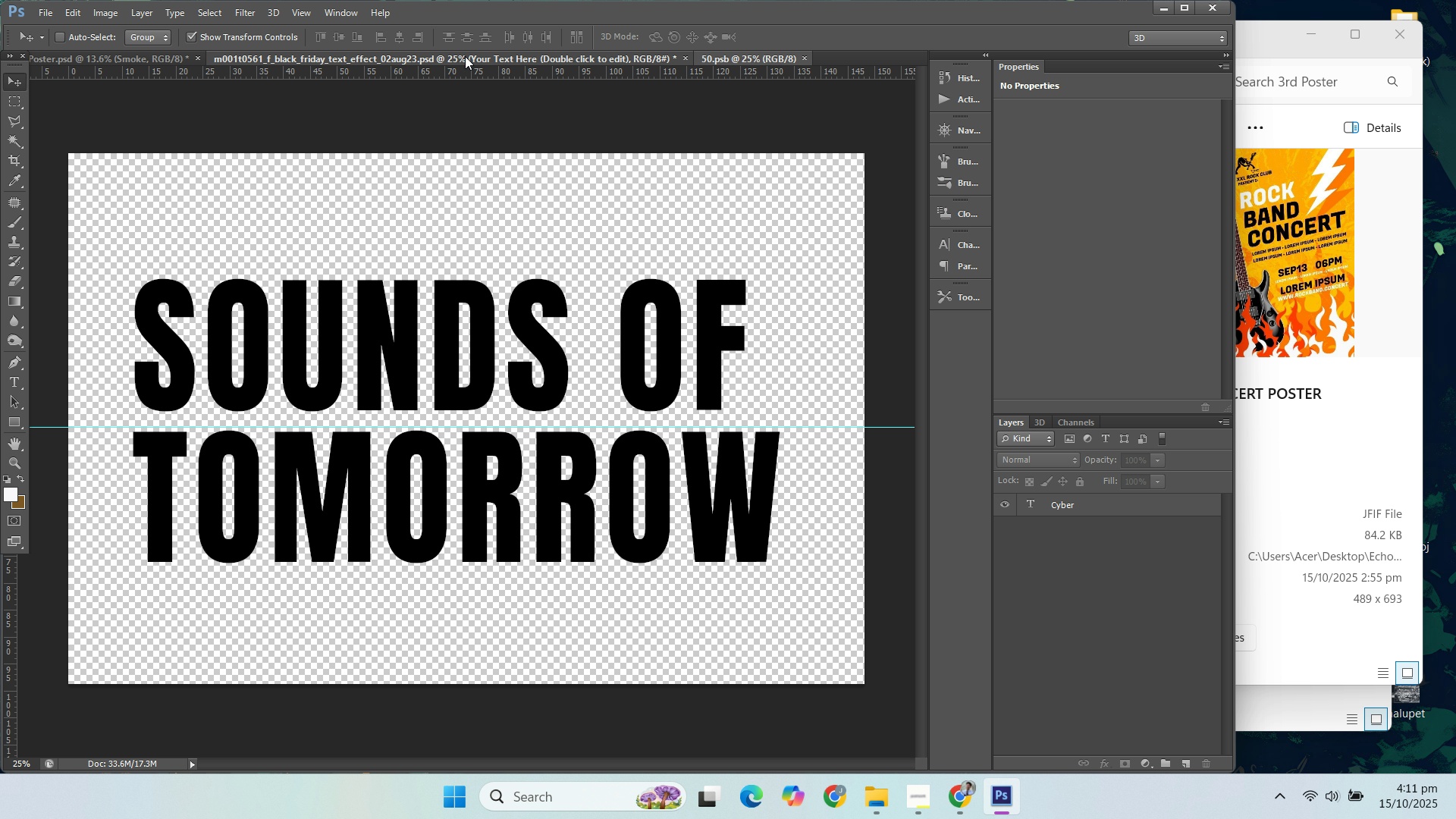 
mouse_move([483, 76])
 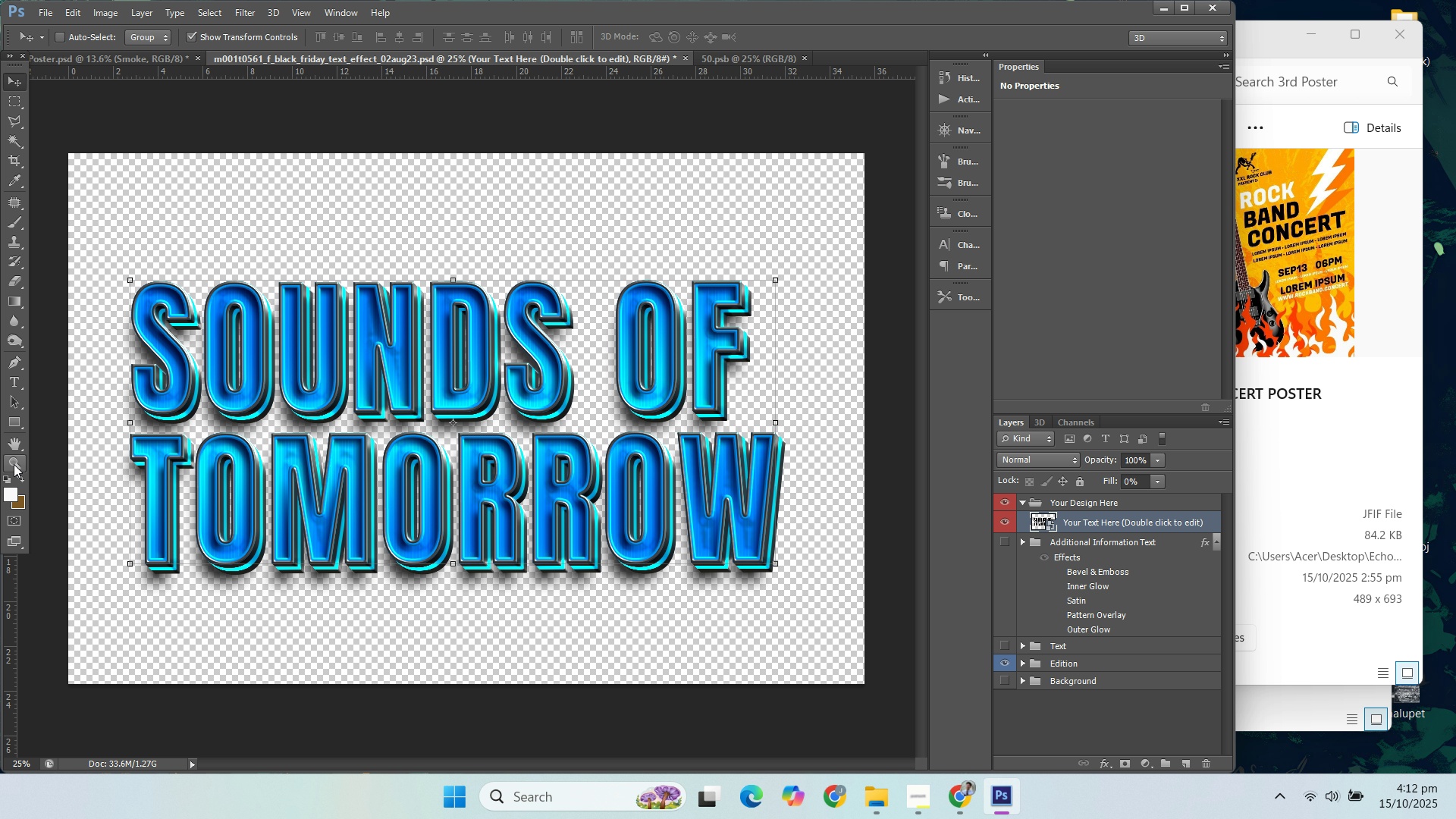 
left_click([14, 464])
 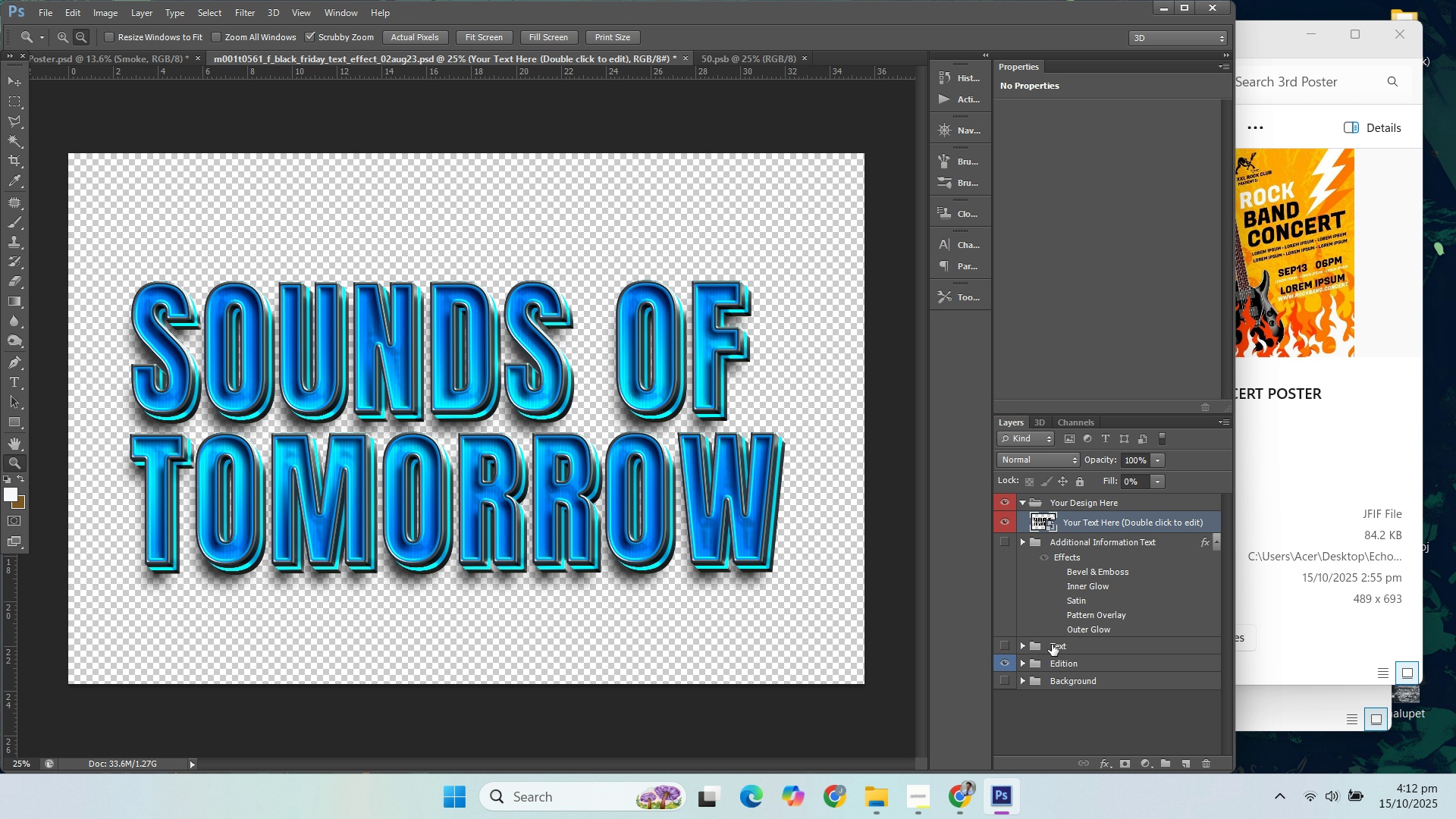 
left_click([1025, 666])
 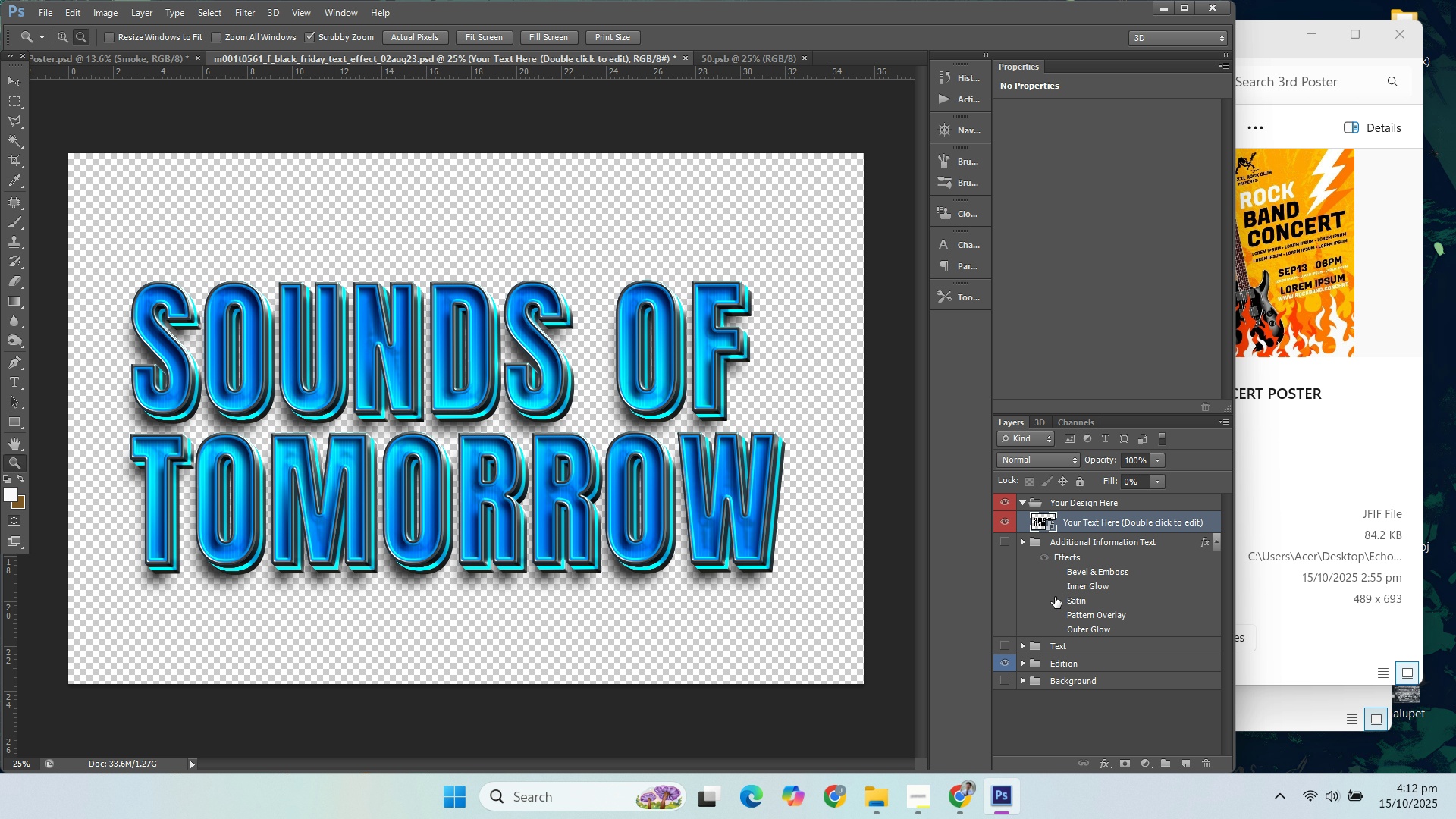 
scroll: coordinate [1043, 595], scroll_direction: down, amount: 1.0
 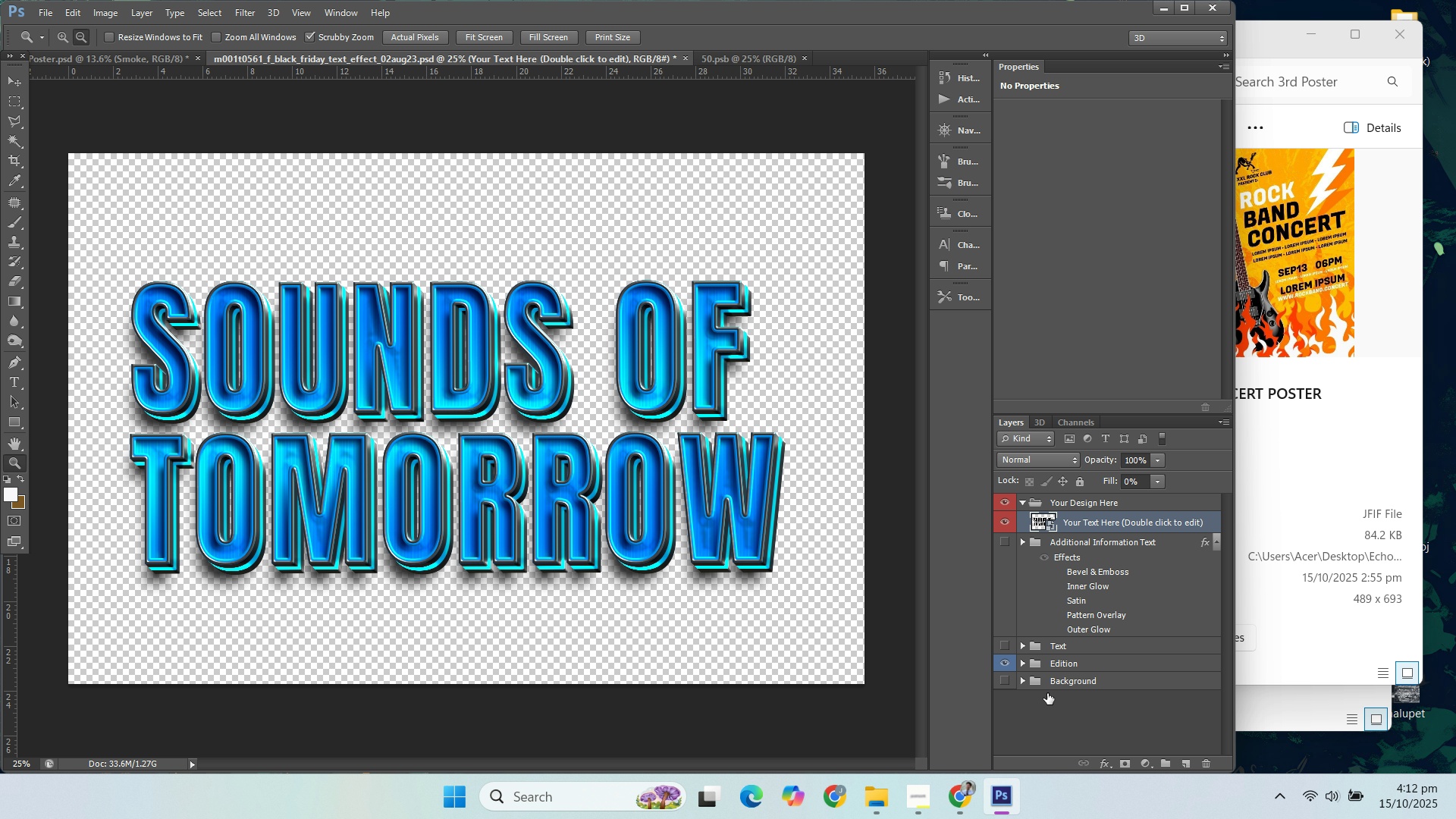 
left_click([1048, 703])
 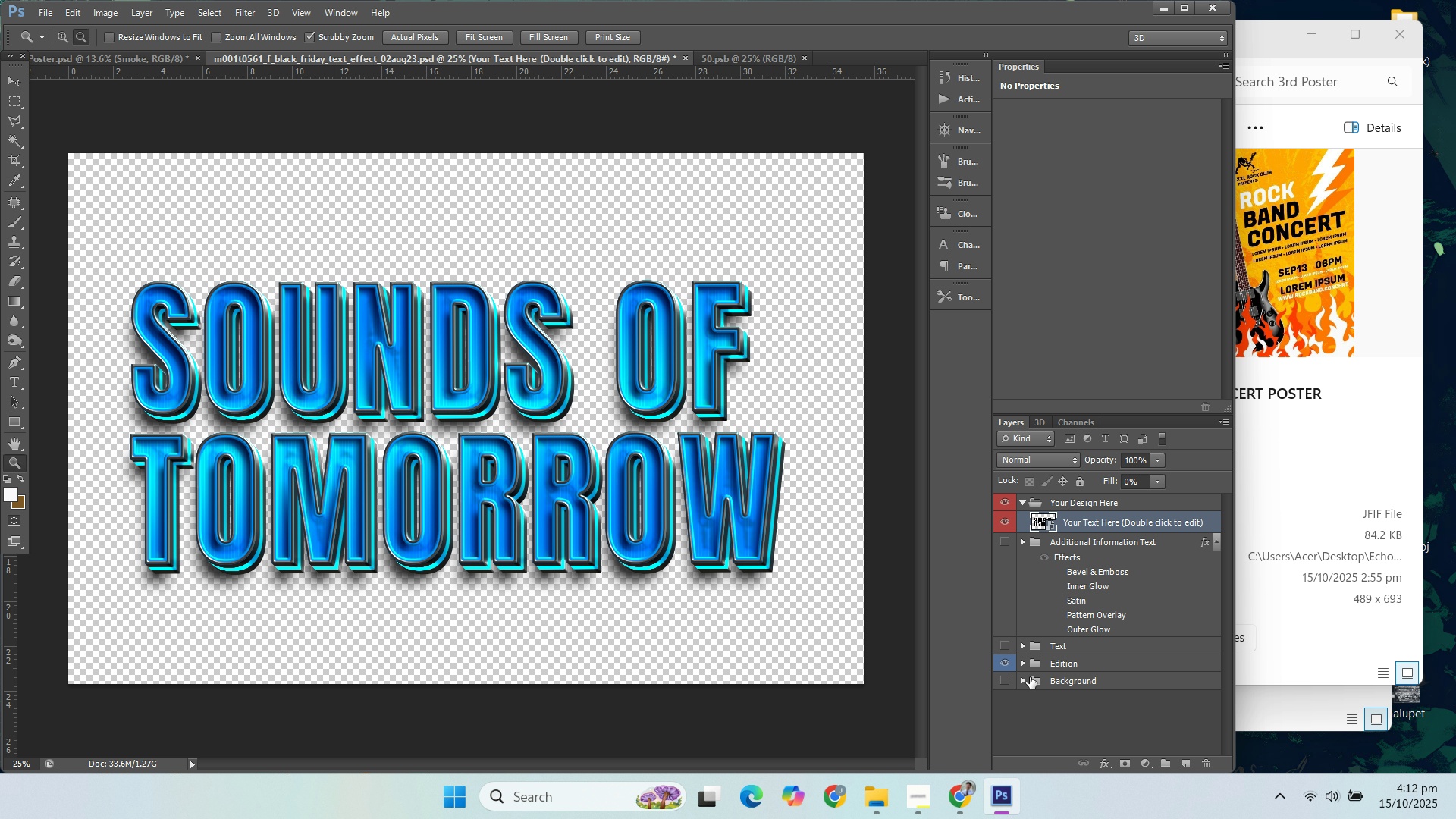 
scroll: coordinate [1124, 635], scroll_direction: down, amount: 7.0
 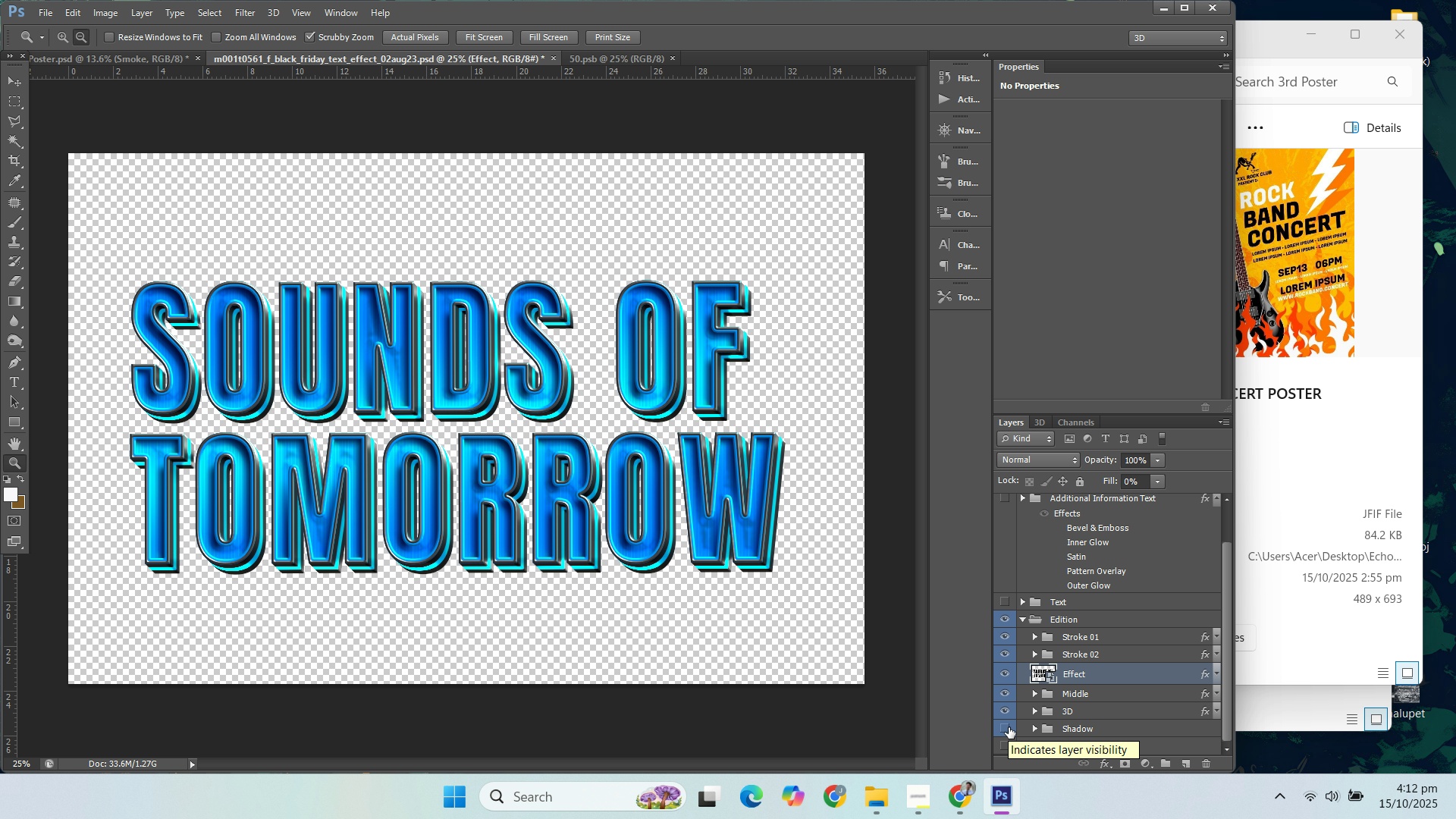 
wait(5.63)
 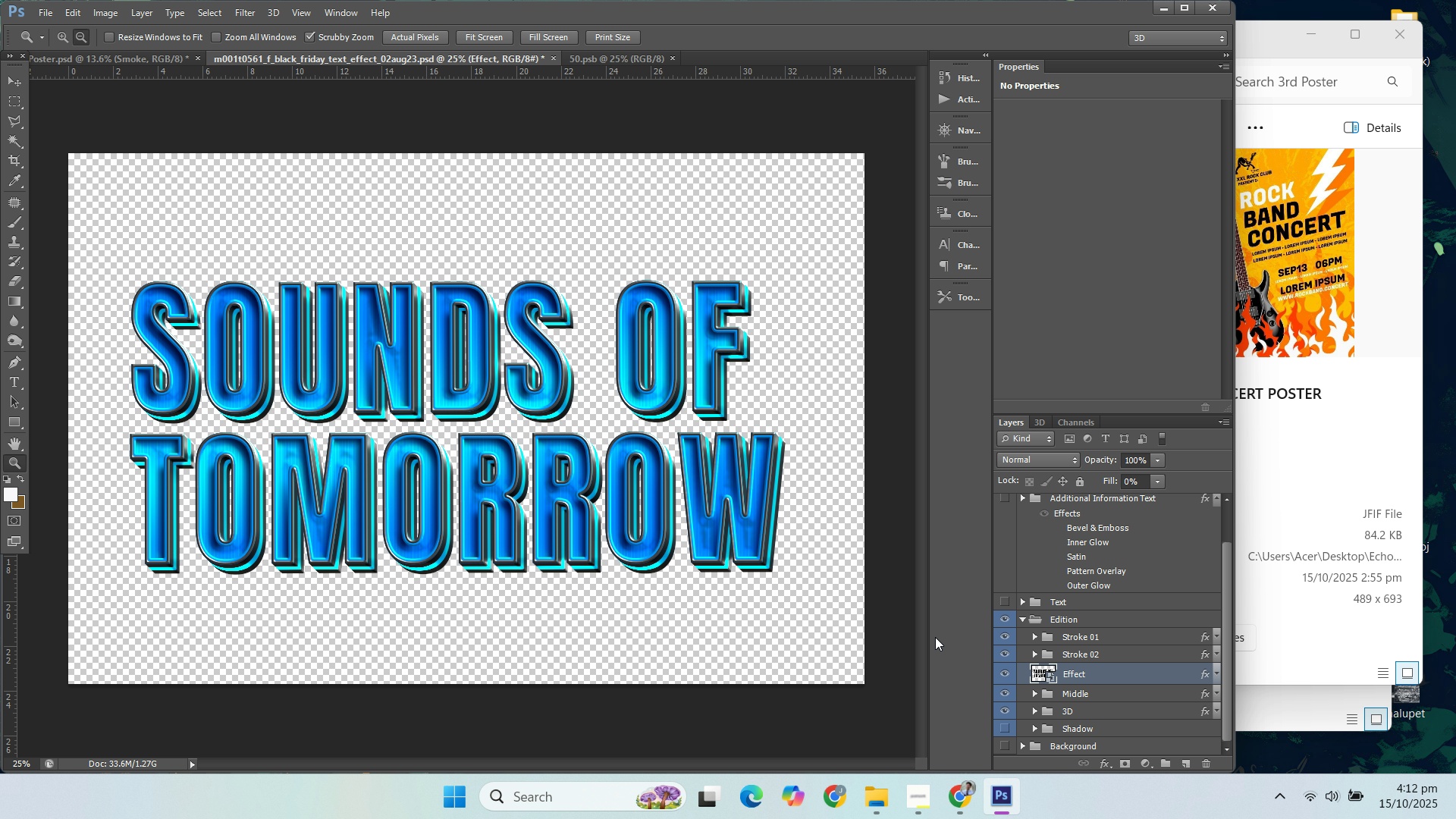 
key(Control+Shift+S)
 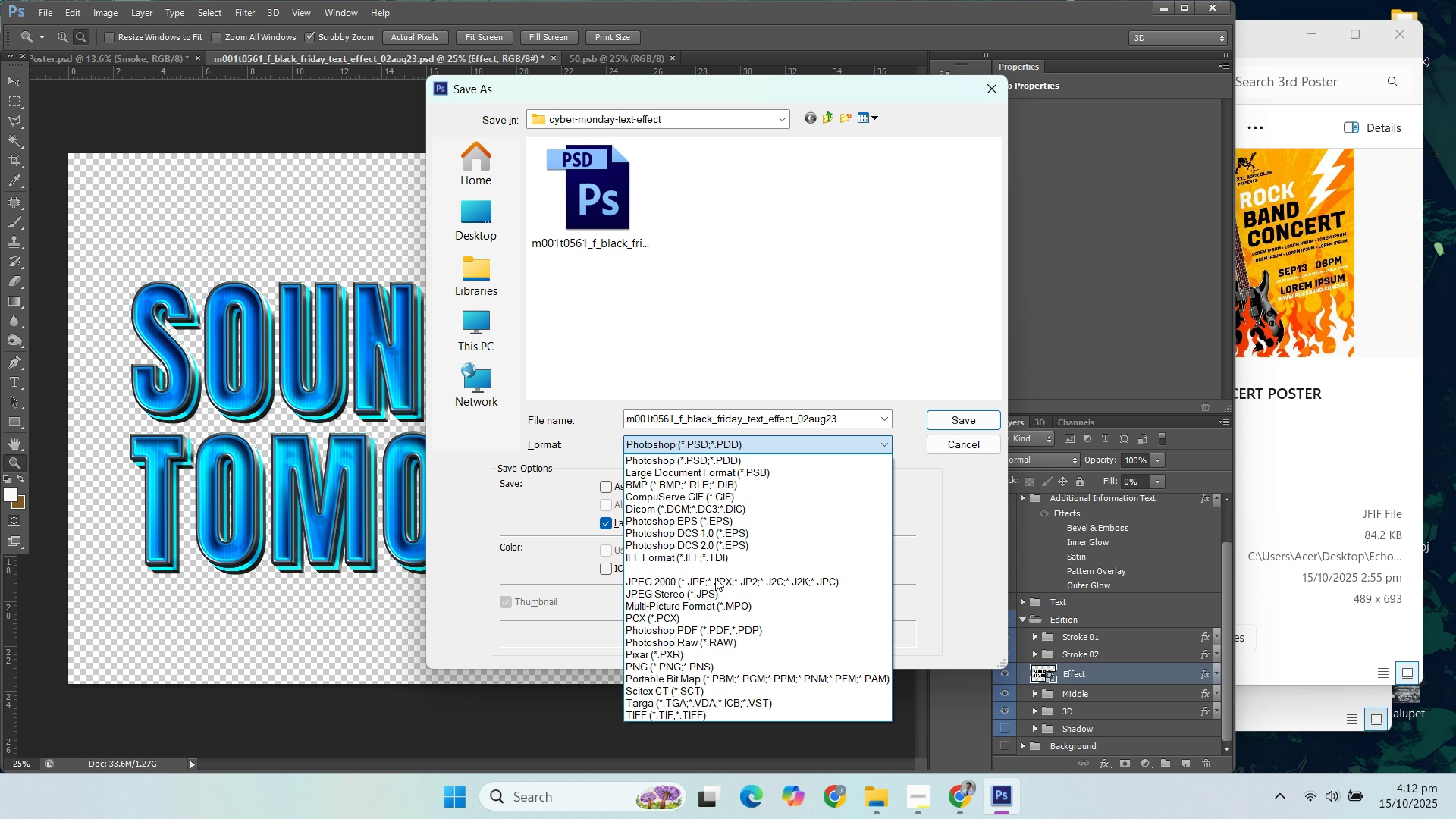 
mouse_move([640, 389])
 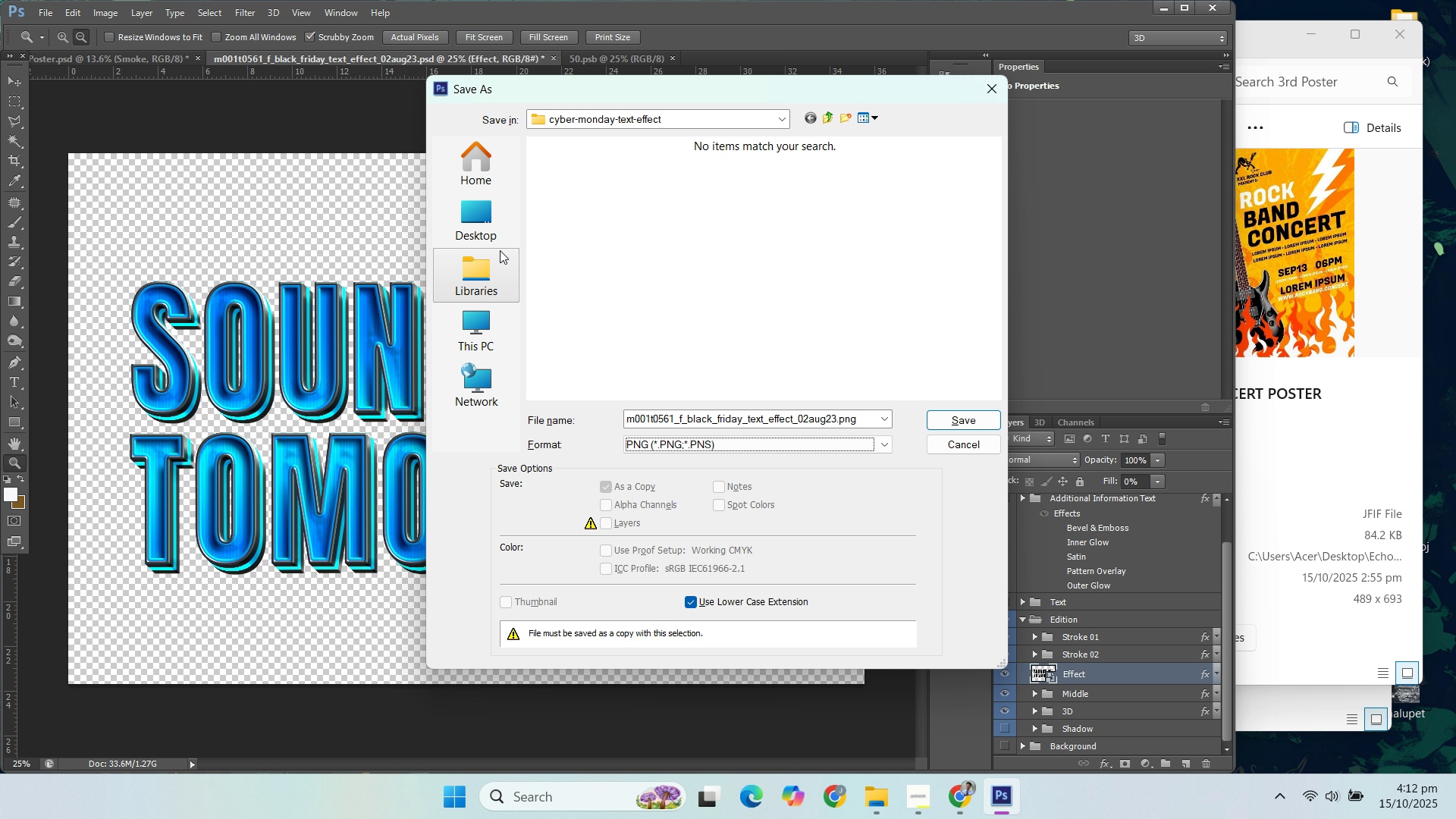 
wait(5.87)
 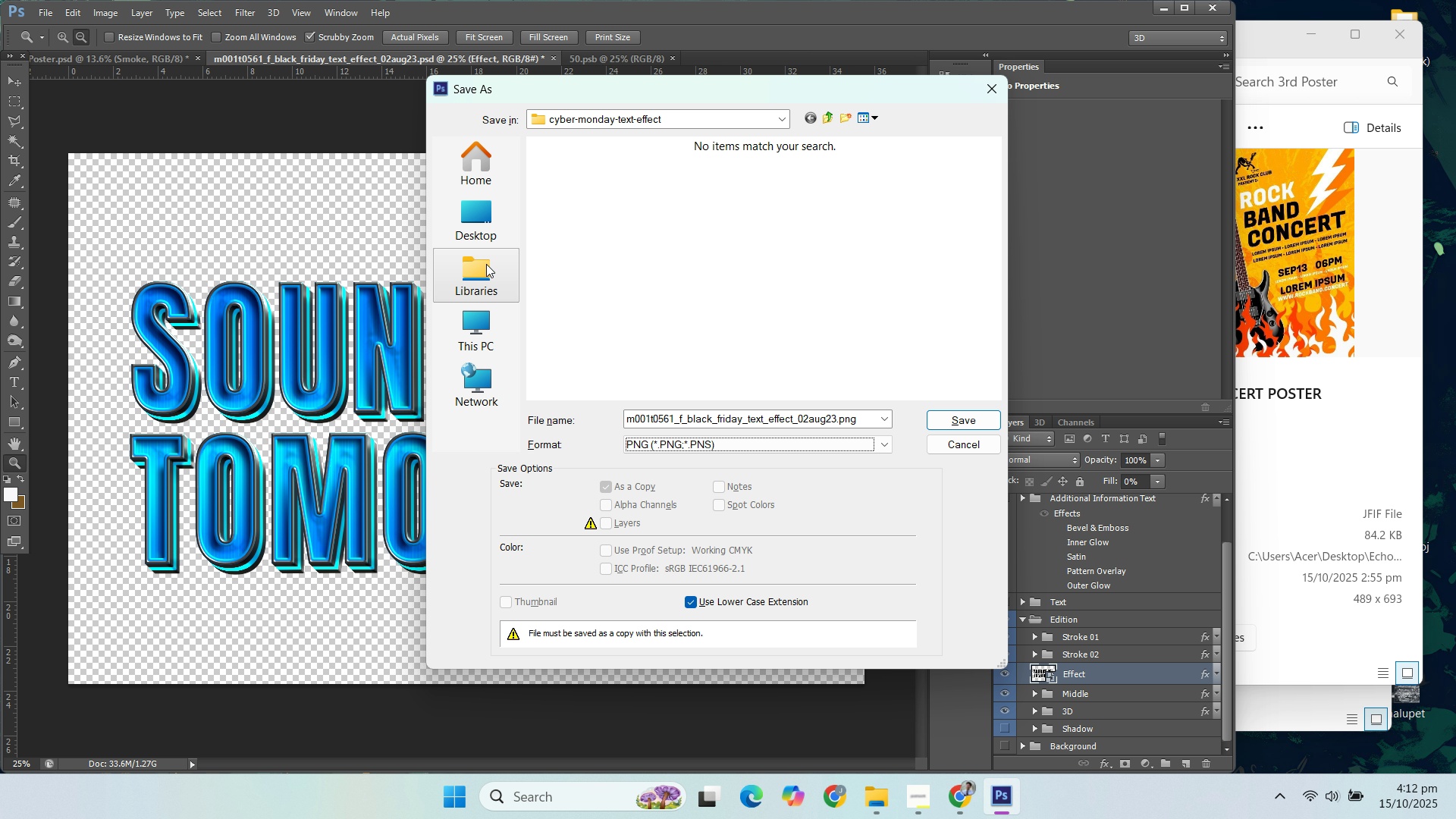 
left_click([865, 419])
 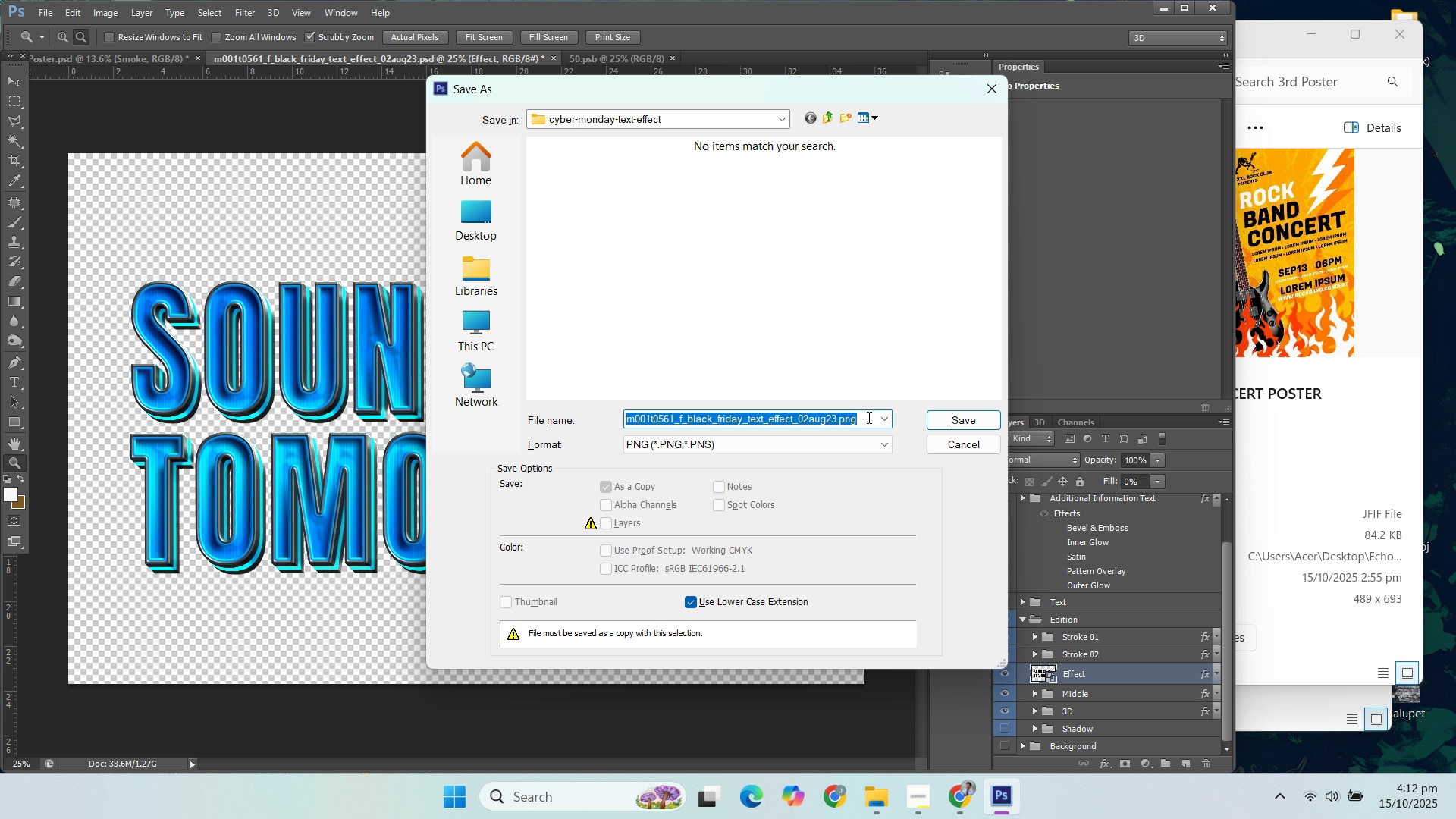 
key(1)
 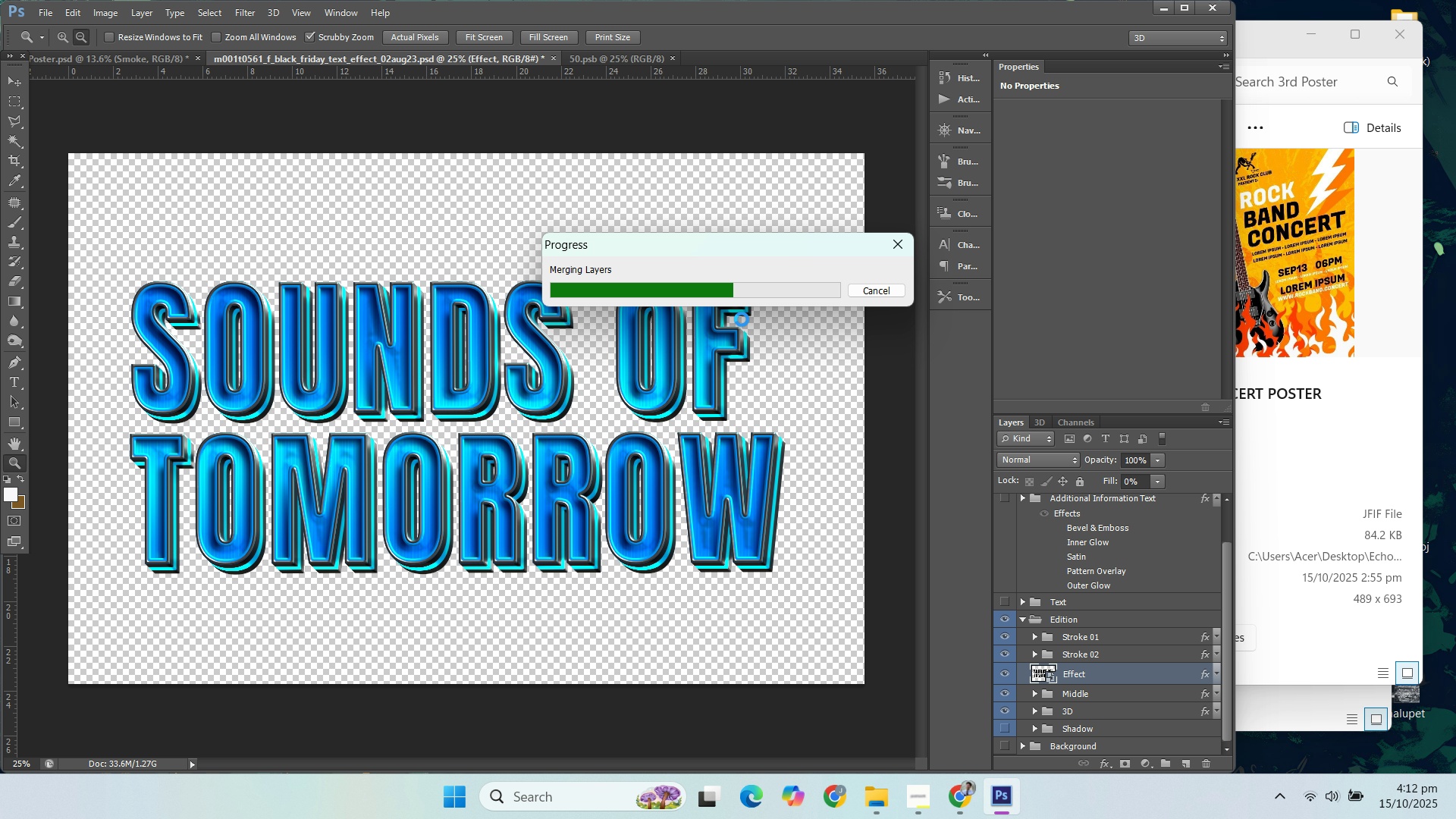 
wait(14.48)
 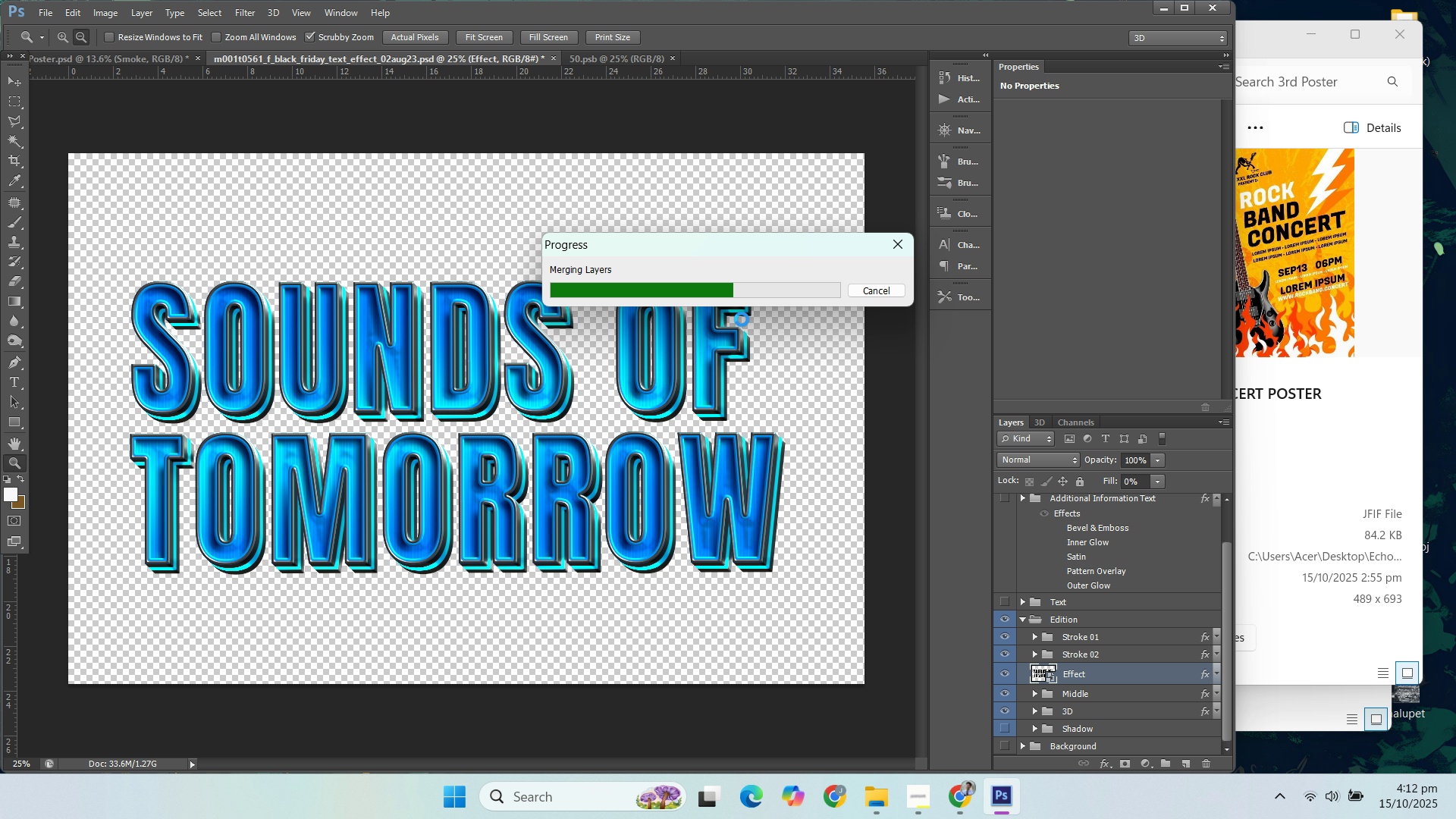 
left_click([748, 251])
 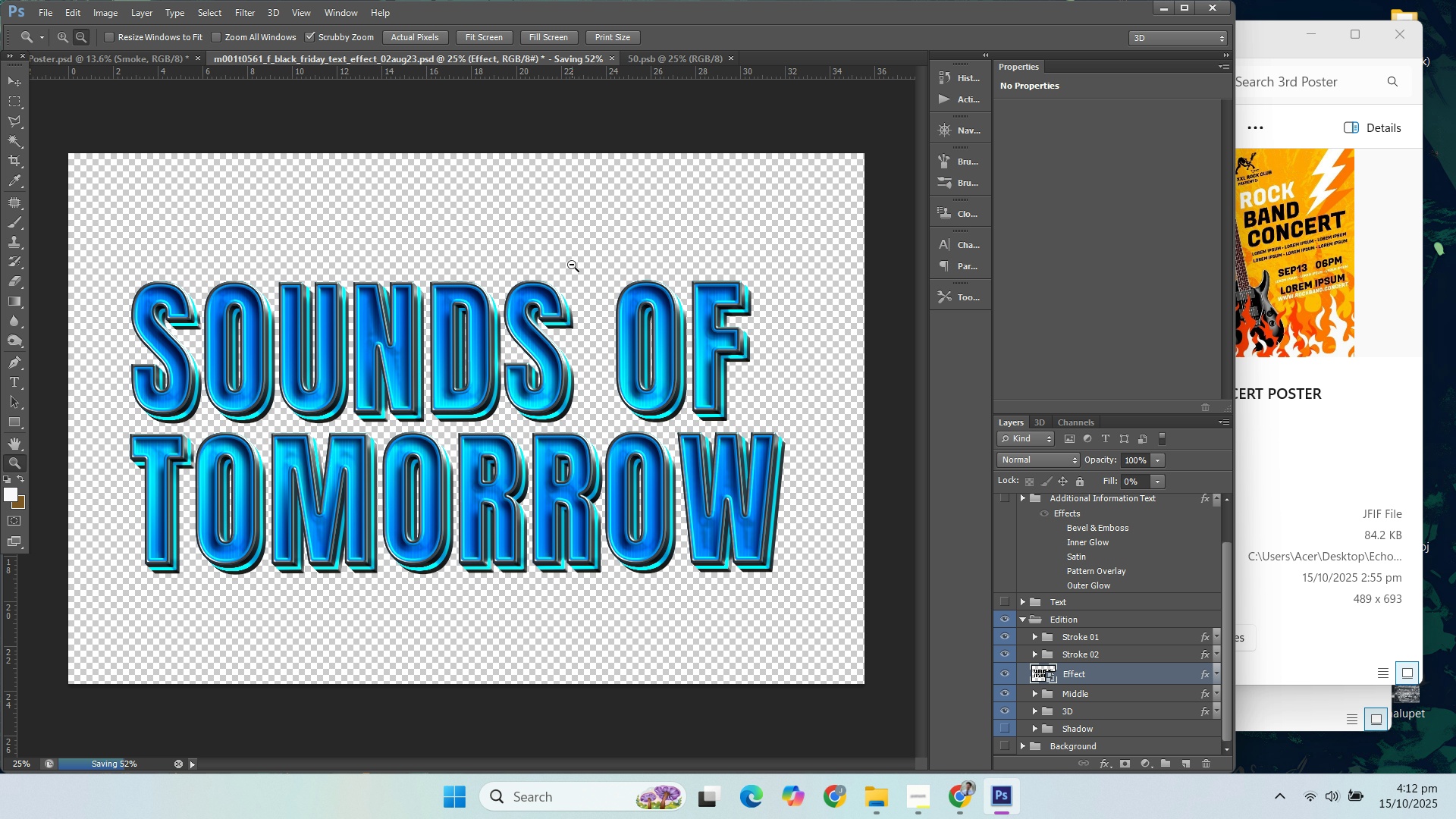 
wait(11.08)
 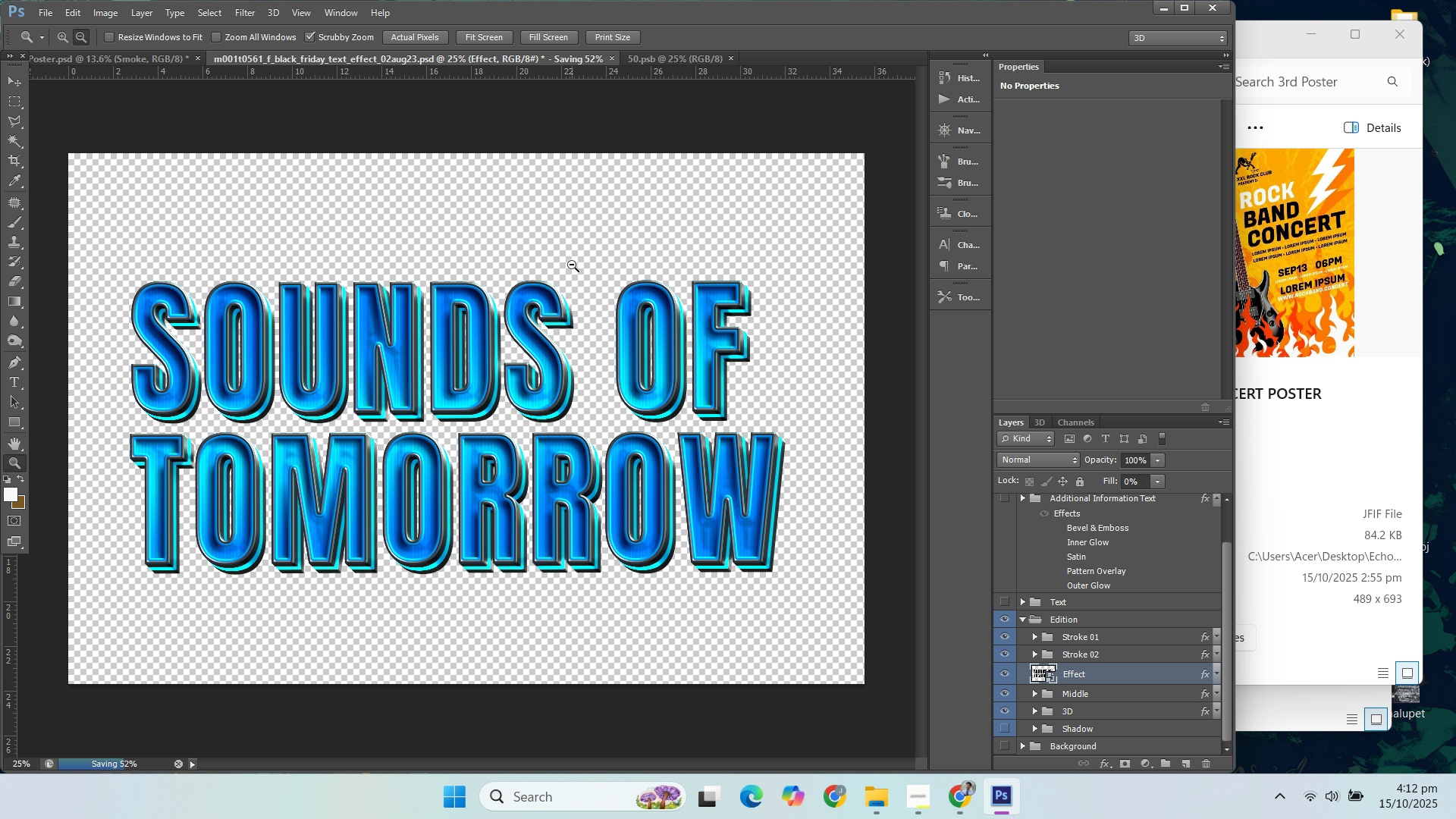 
left_click([91, 61])
 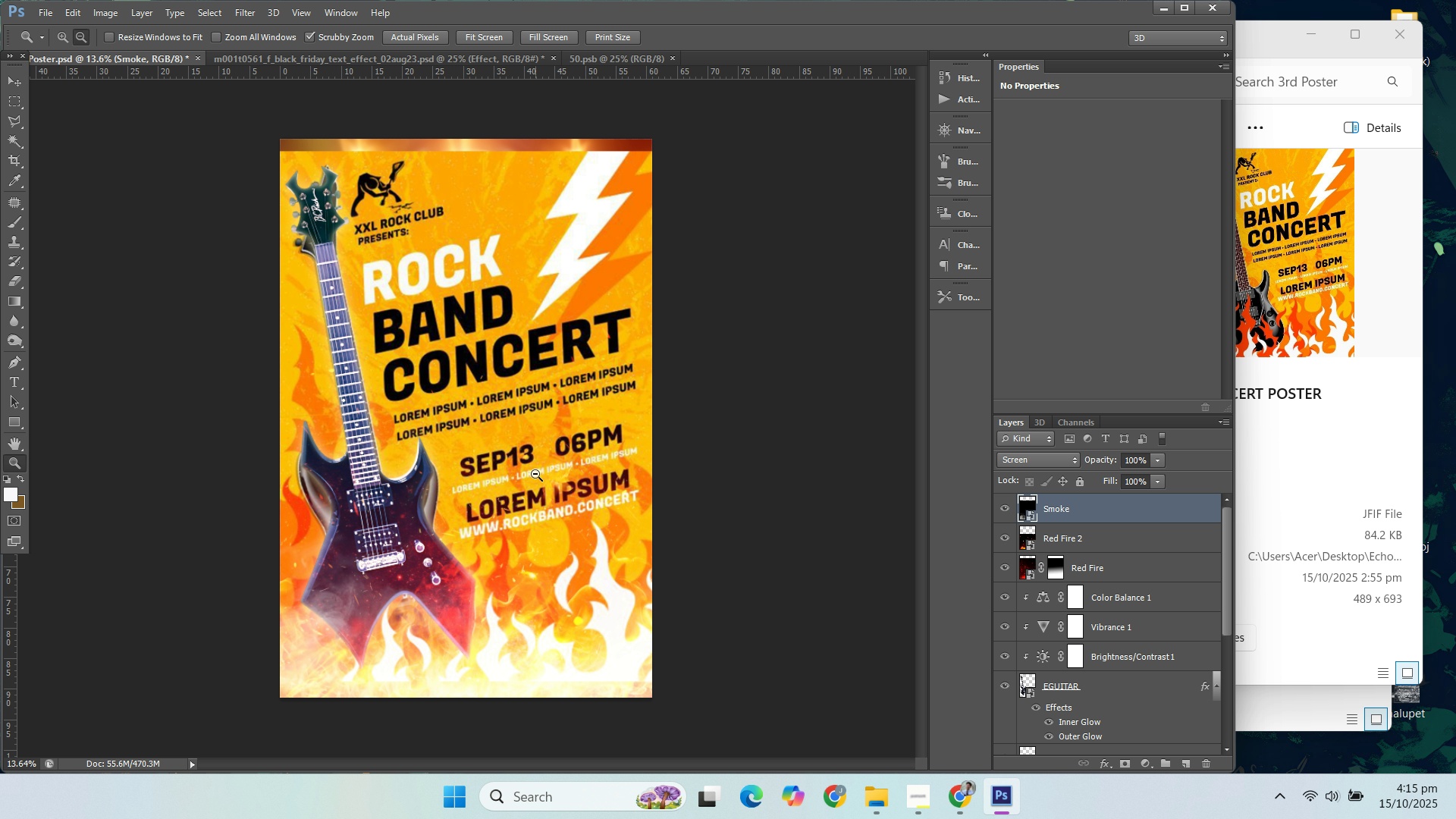 
wait(145.15)
 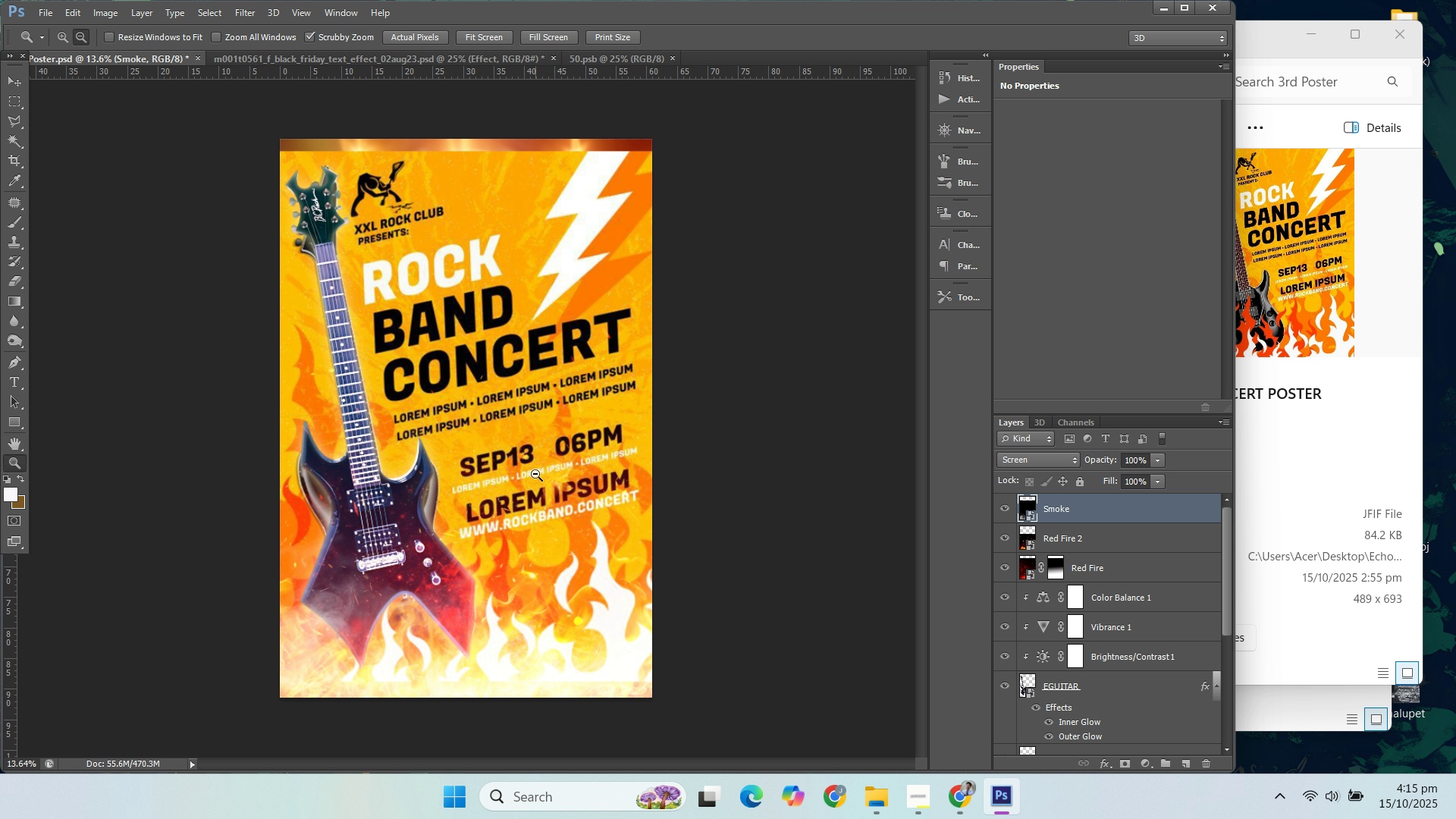 
left_click([1291, 438])
 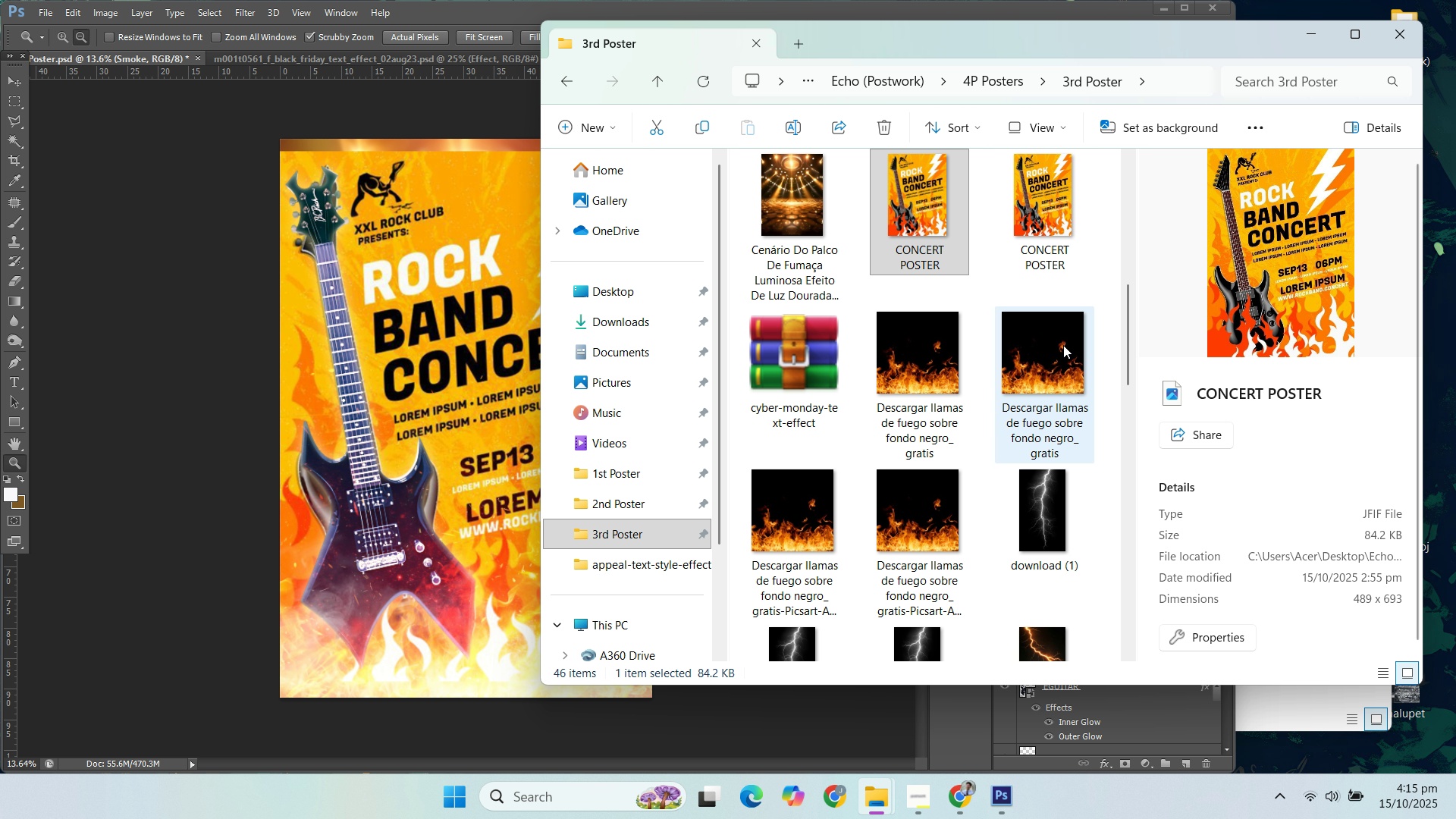 
scroll: coordinate [1058, 351], scroll_direction: up, amount: 5.0
 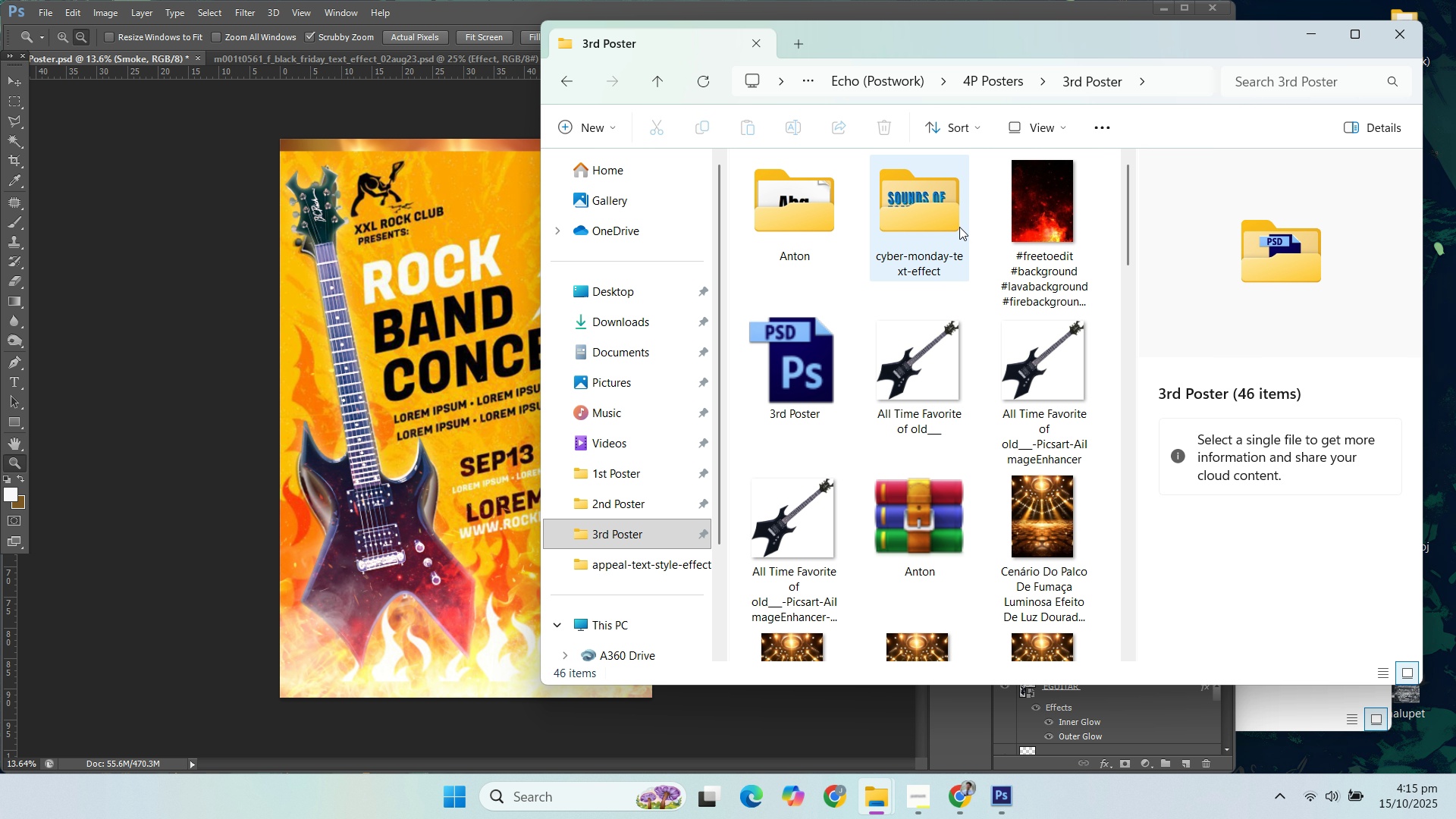 
double_click([951, 221])
 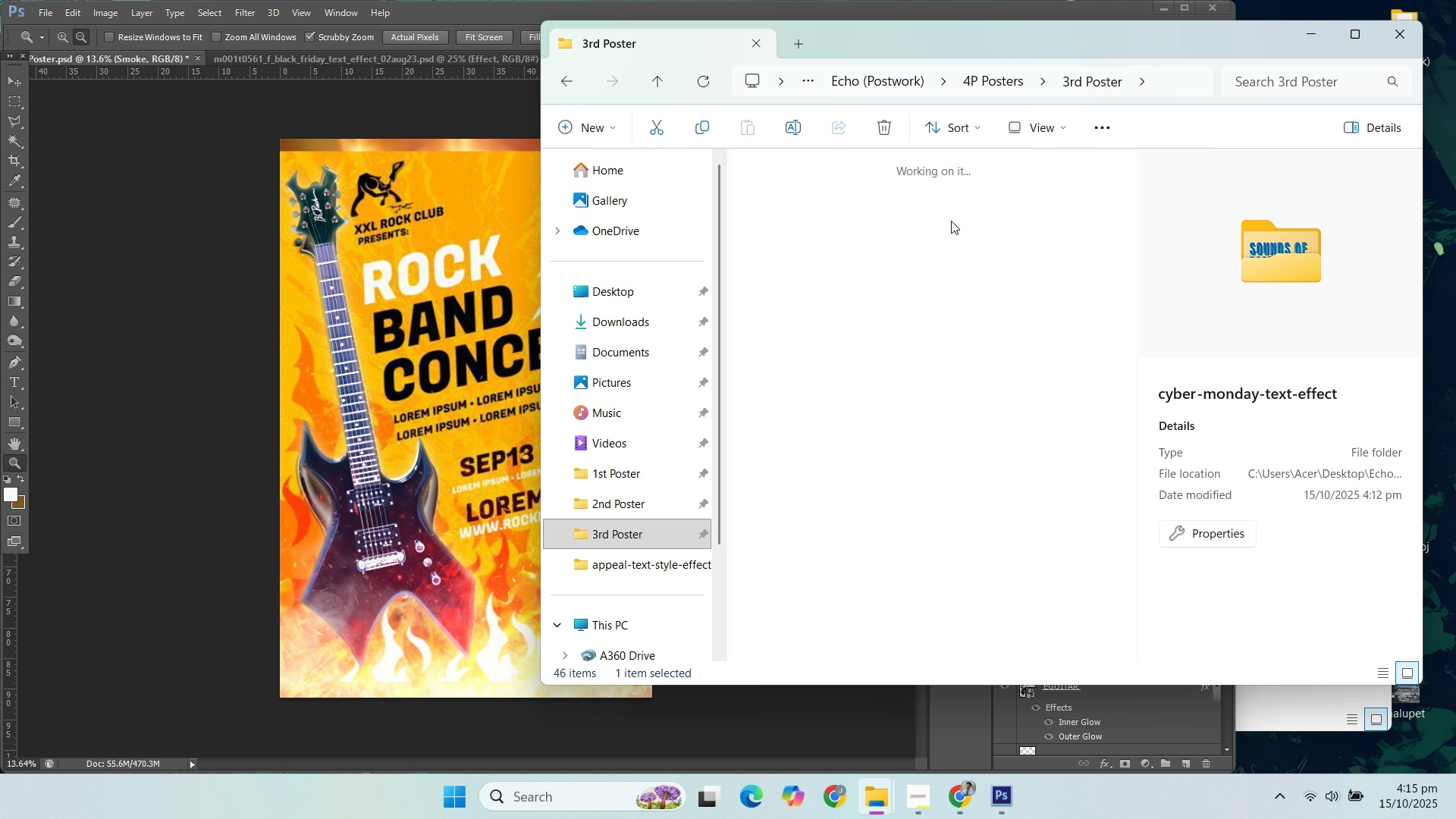 
triple_click([951, 221])
 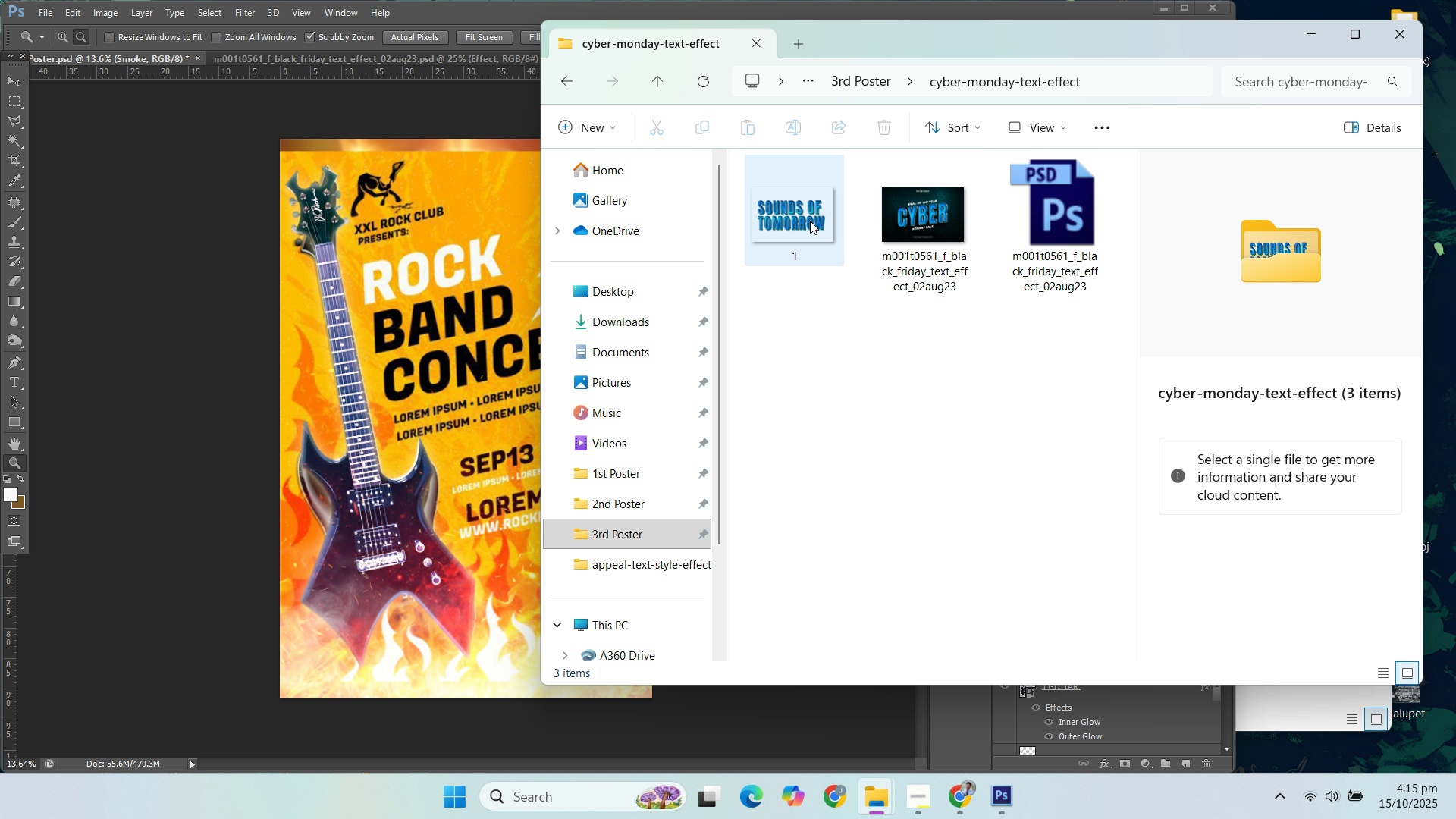 
double_click([808, 220])
 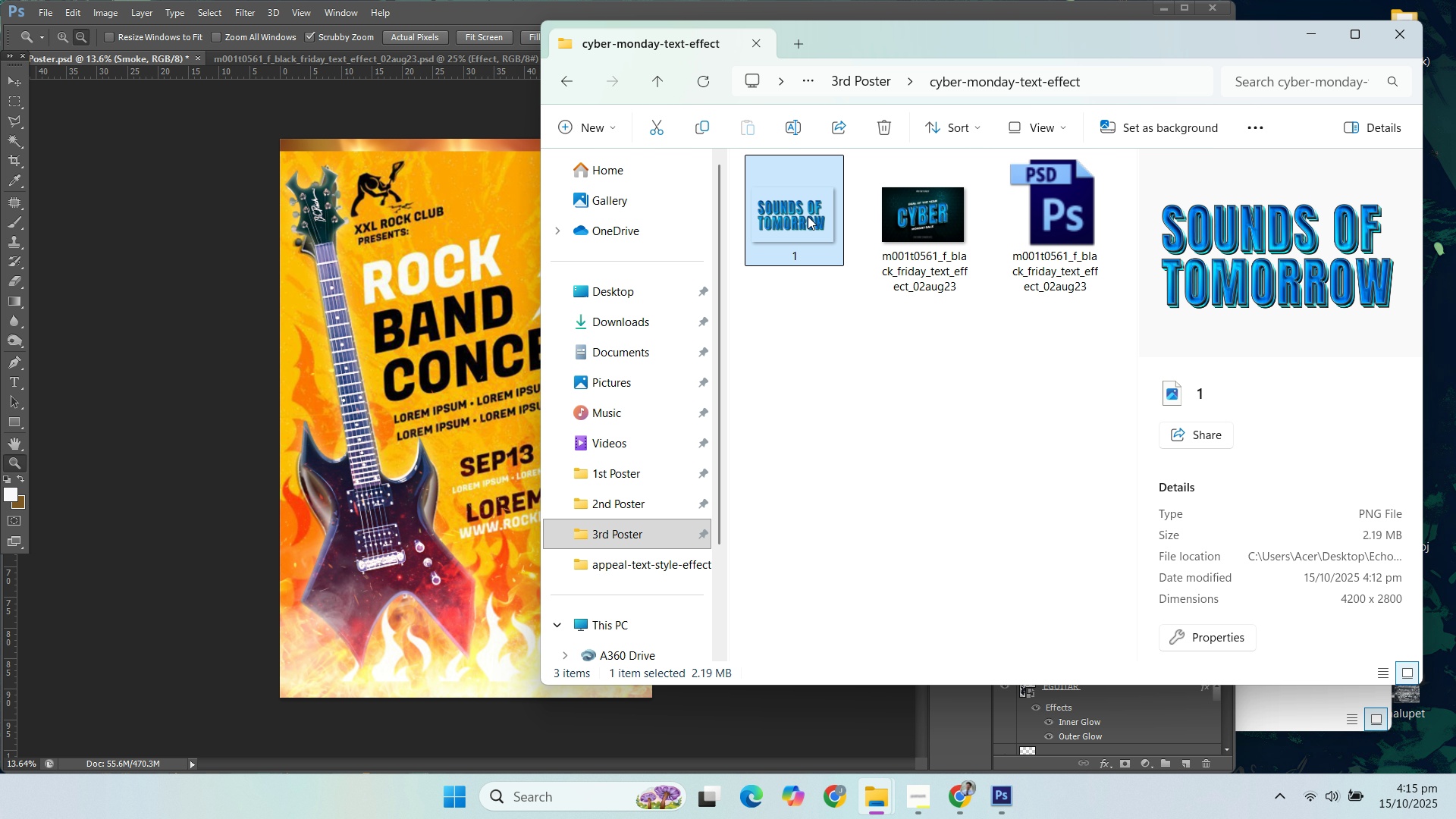 
left_click_drag(start_coordinate=[808, 216], to_coordinate=[438, 315])
 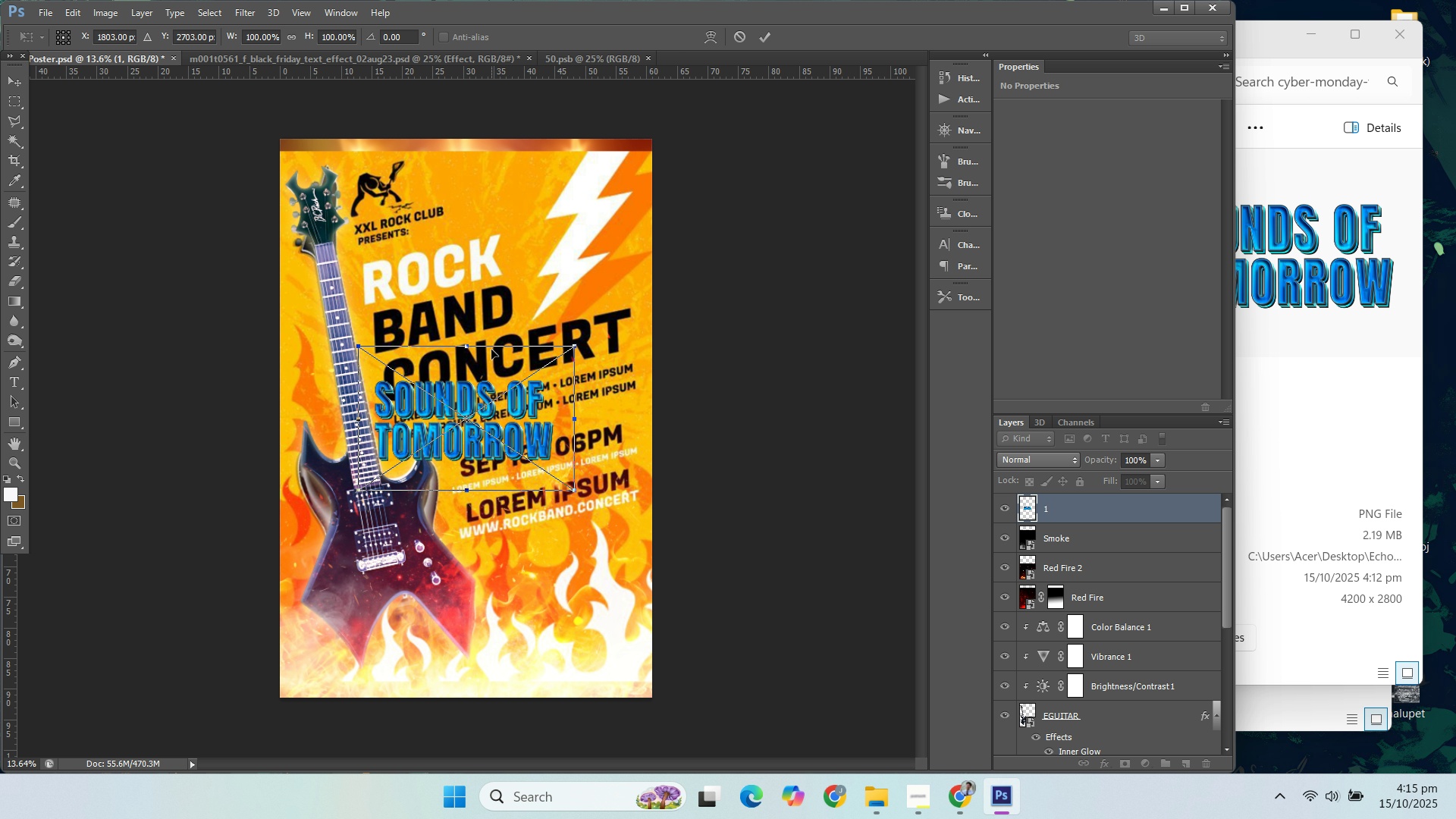 
left_click_drag(start_coordinate=[507, 397], to_coordinate=[509, 331])
 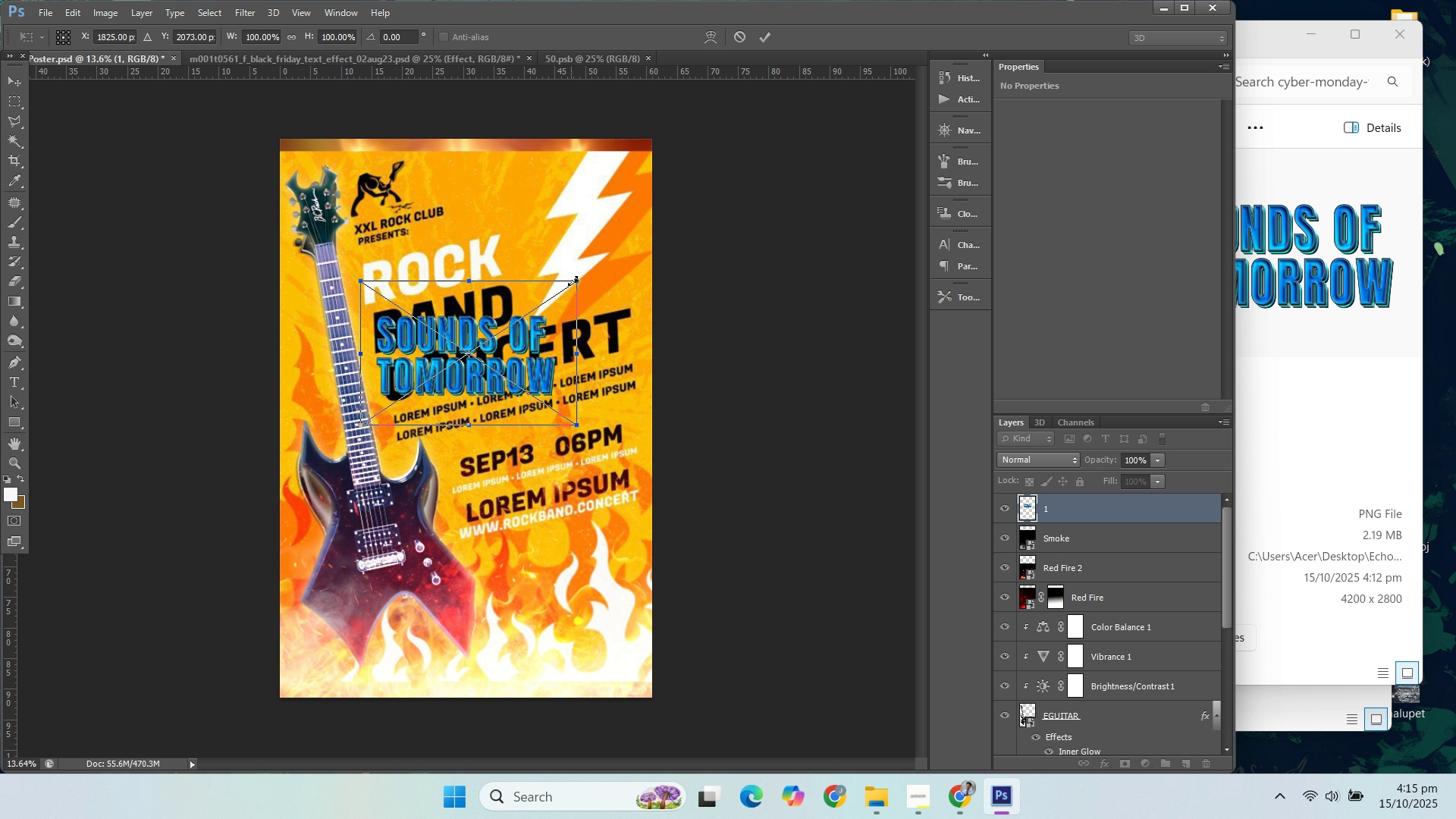 
left_click_drag(start_coordinate=[573, 279], to_coordinate=[639, 247])
 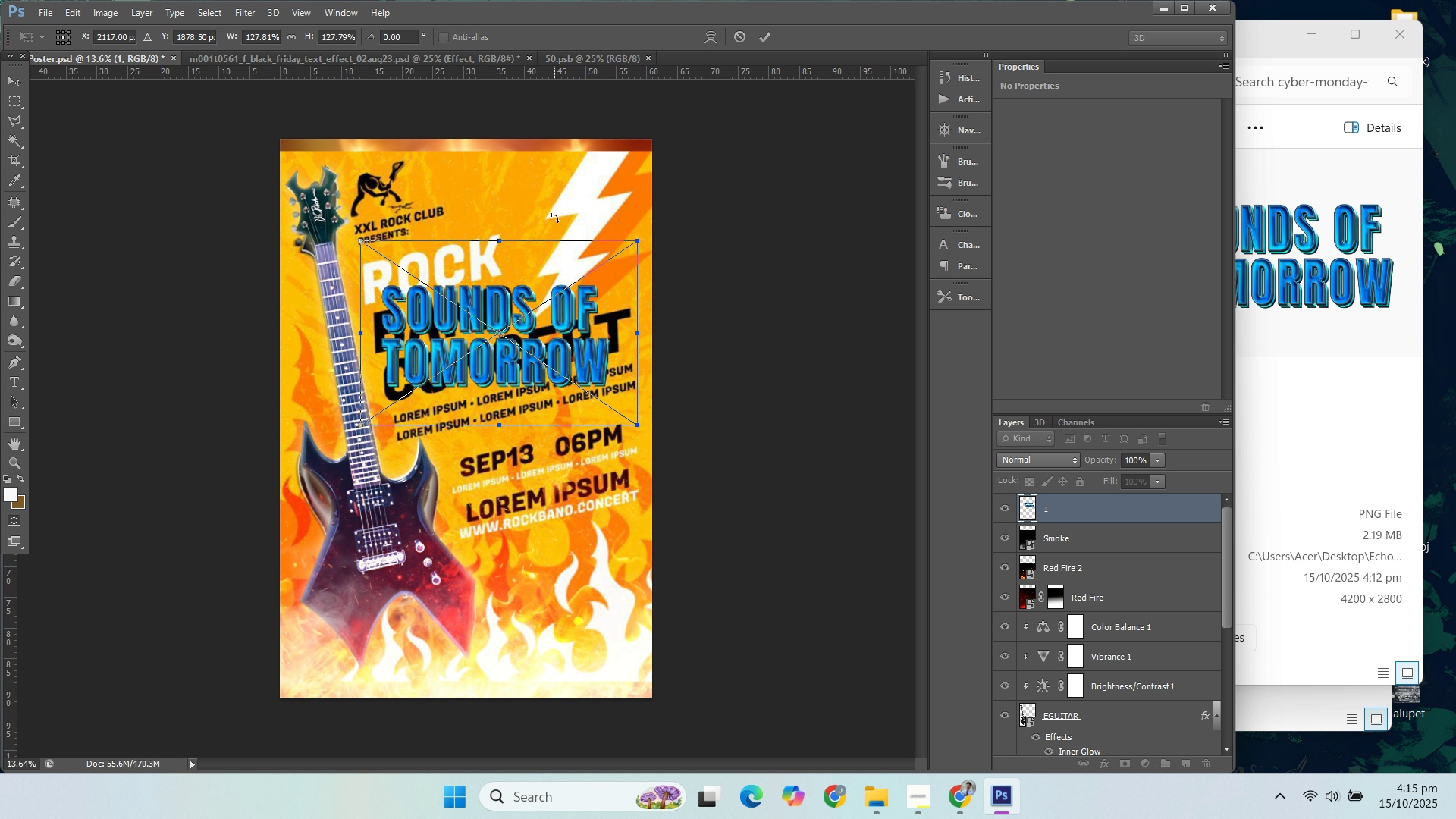 
hold_key(key=ShiftLeft, duration=1.14)
 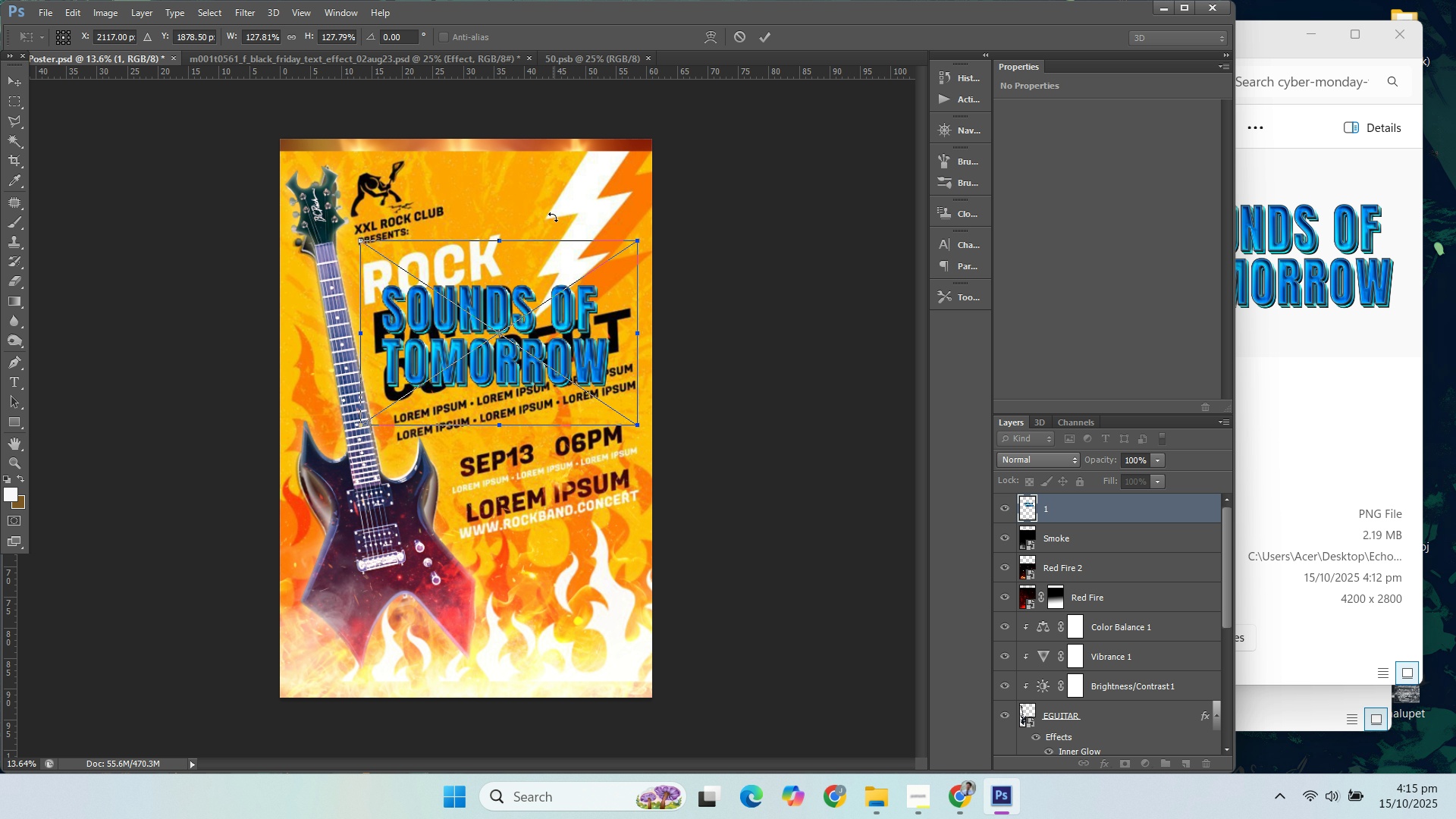 
left_click_drag(start_coordinate=[553, 217], to_coordinate=[537, 196])
 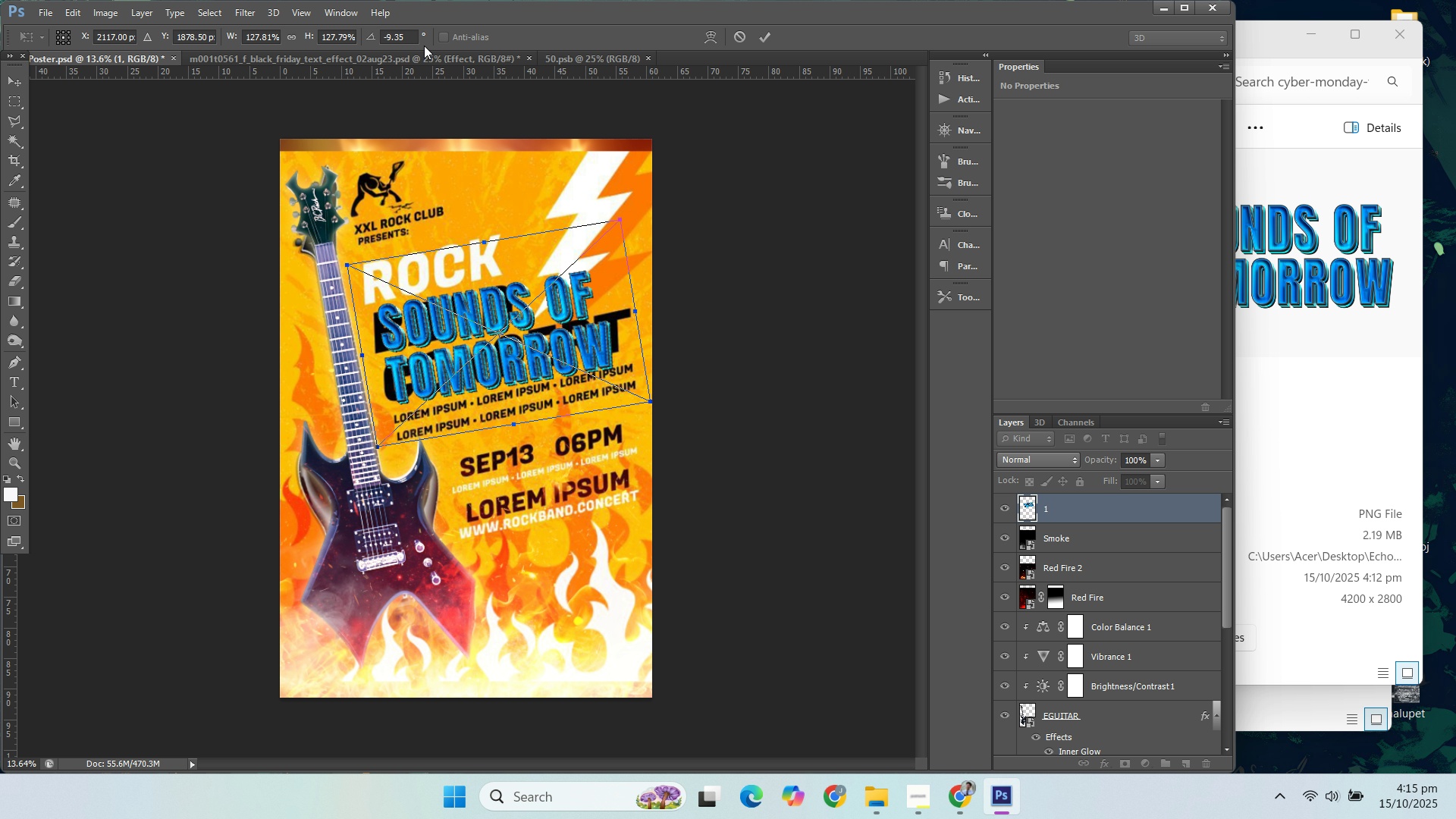 
hold_key(key=ShiftLeft, duration=1.51)
 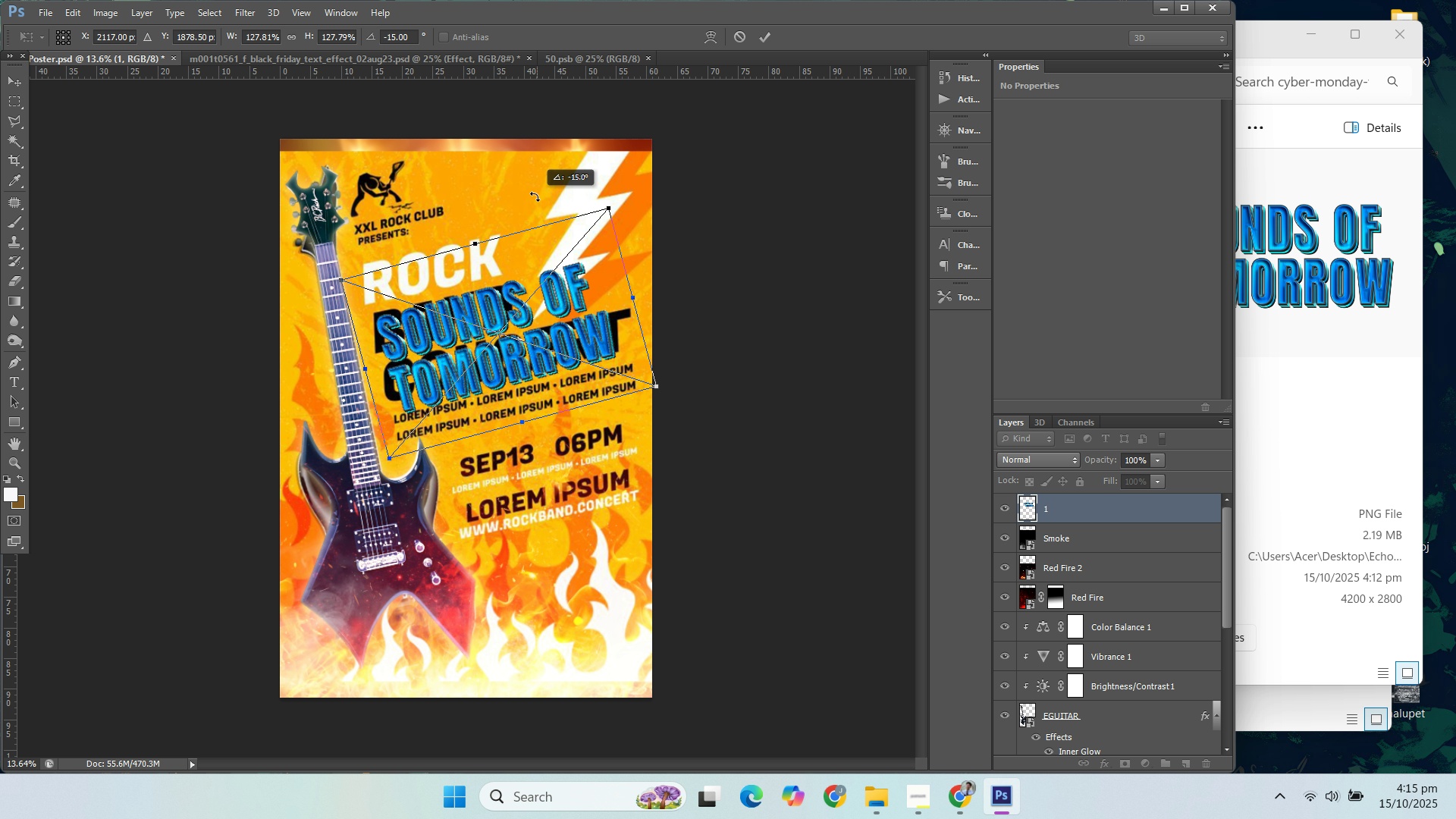 
hold_key(key=ShiftLeft, duration=0.6)
 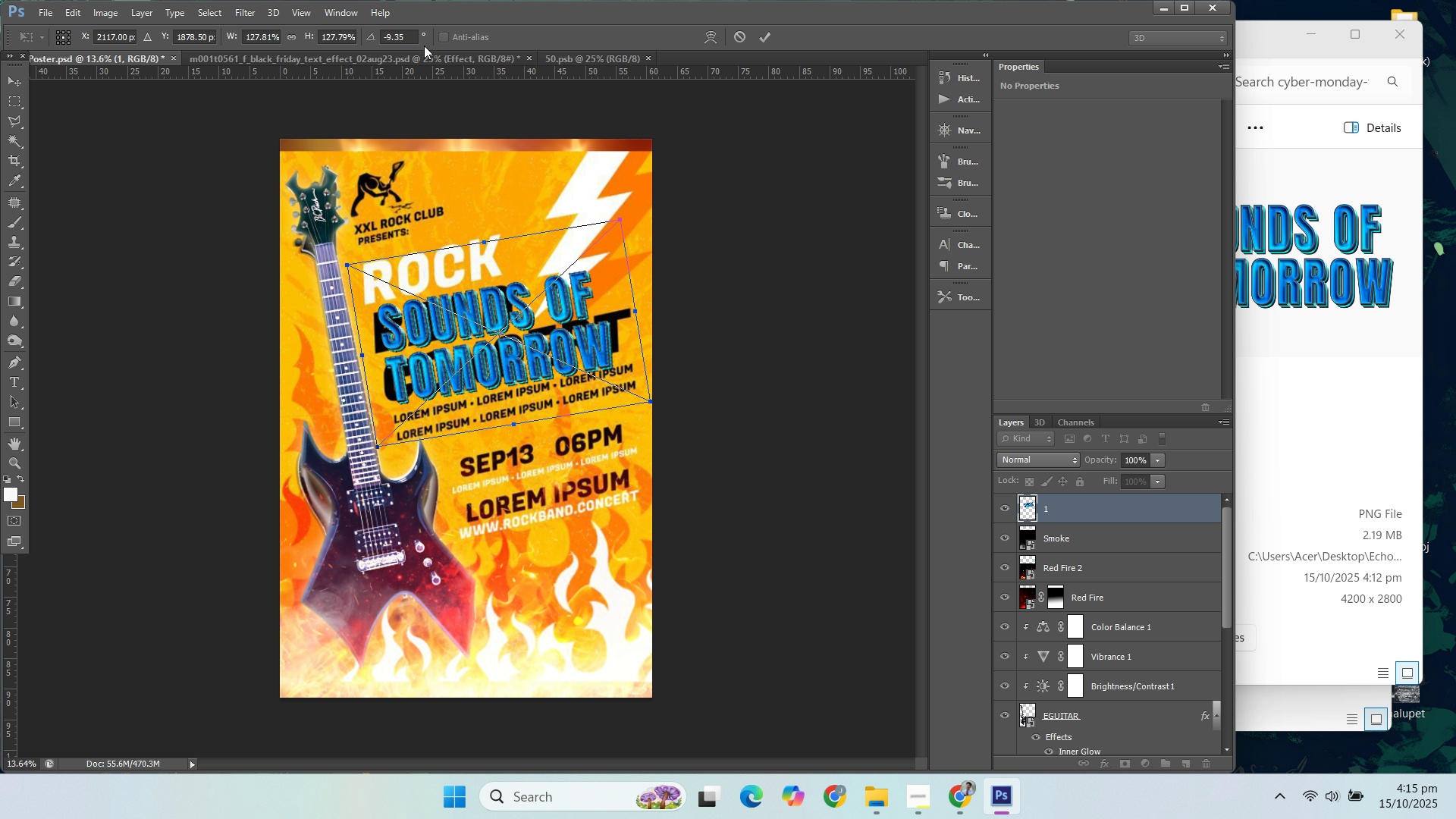 
left_click_drag(start_coordinate=[411, 40], to_coordinate=[369, 31])
 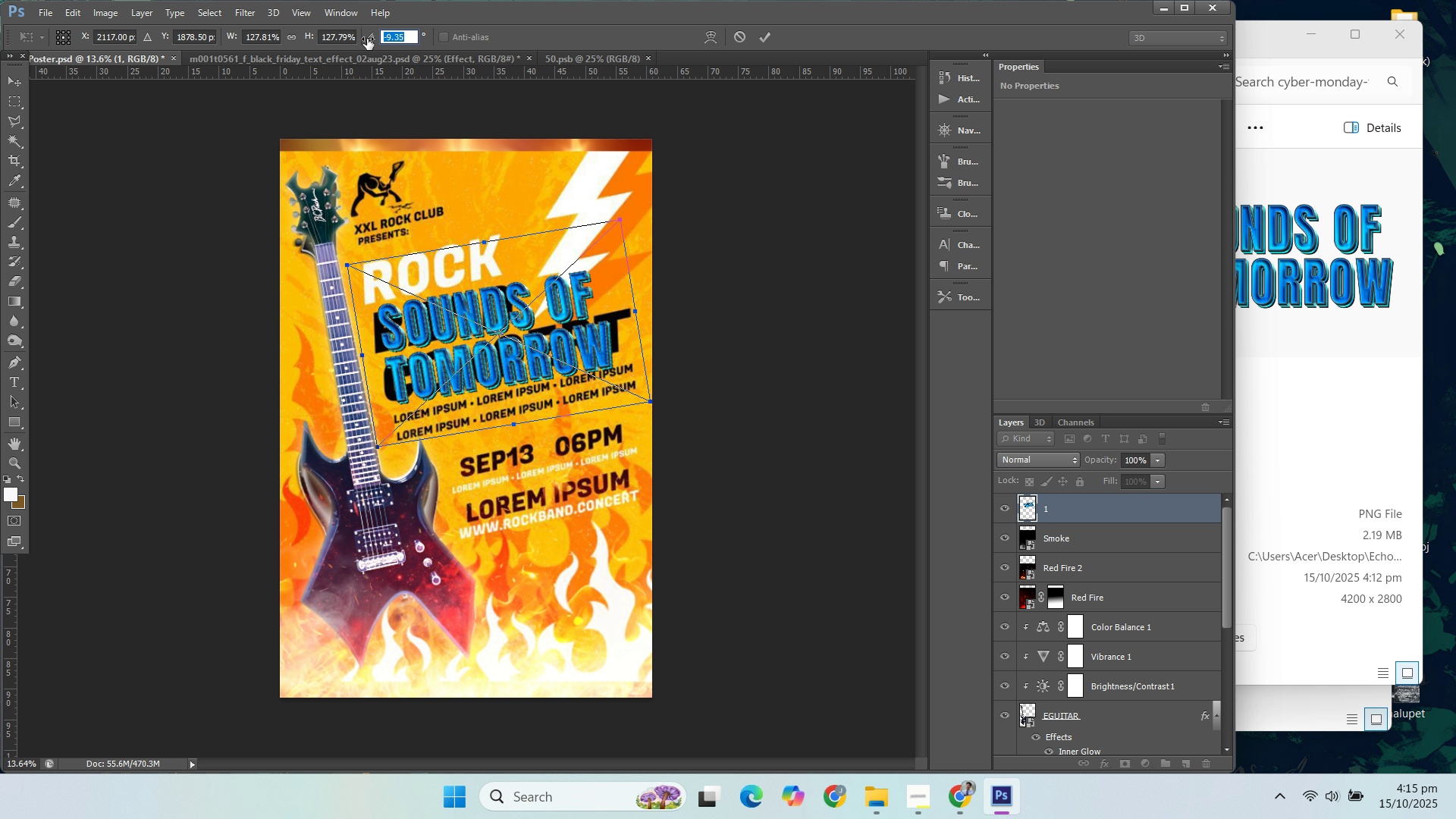 
key(Minus)
 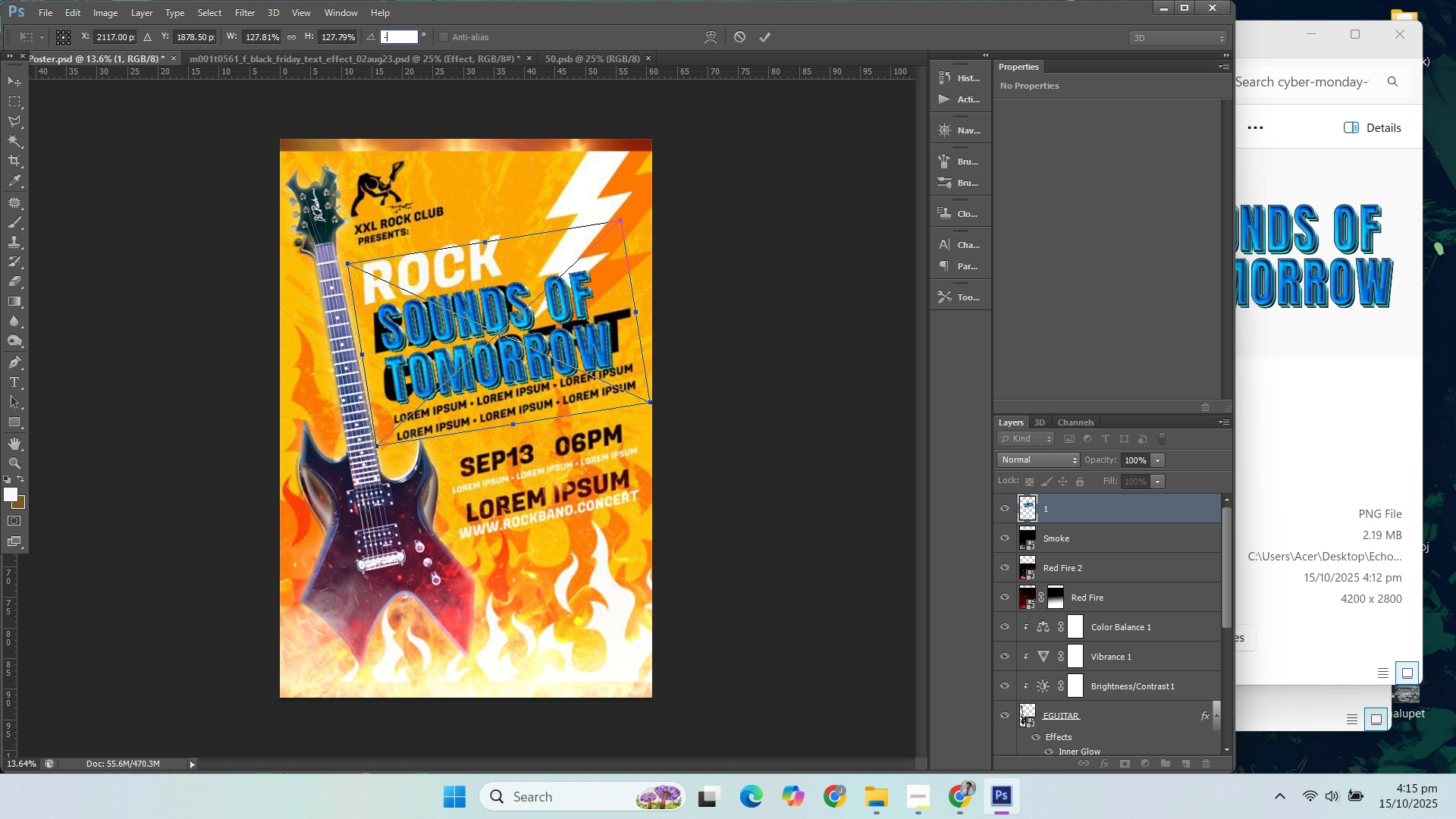 
key(9)
 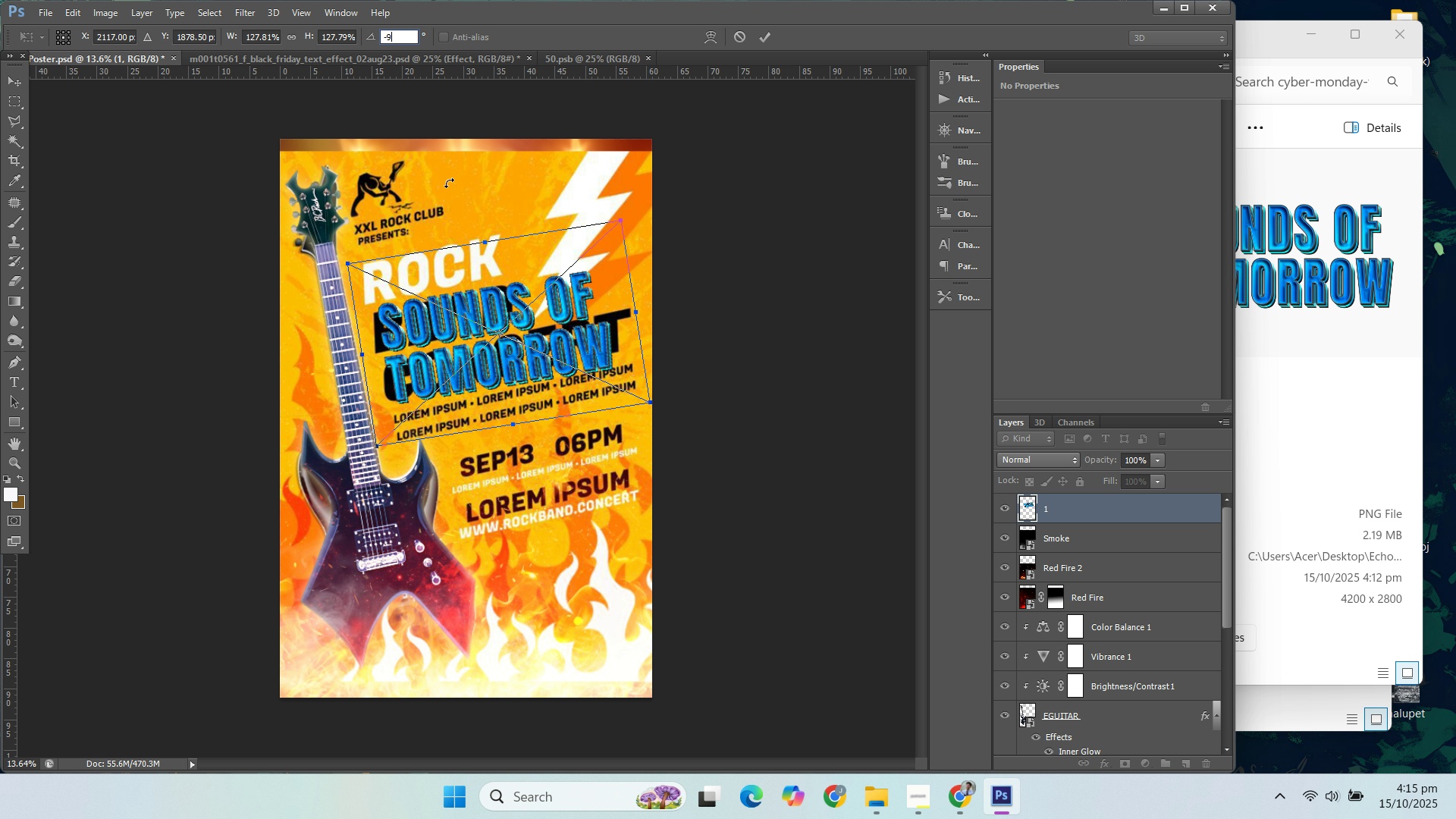 
left_click_drag(start_coordinate=[558, 284], to_coordinate=[558, 276])
 